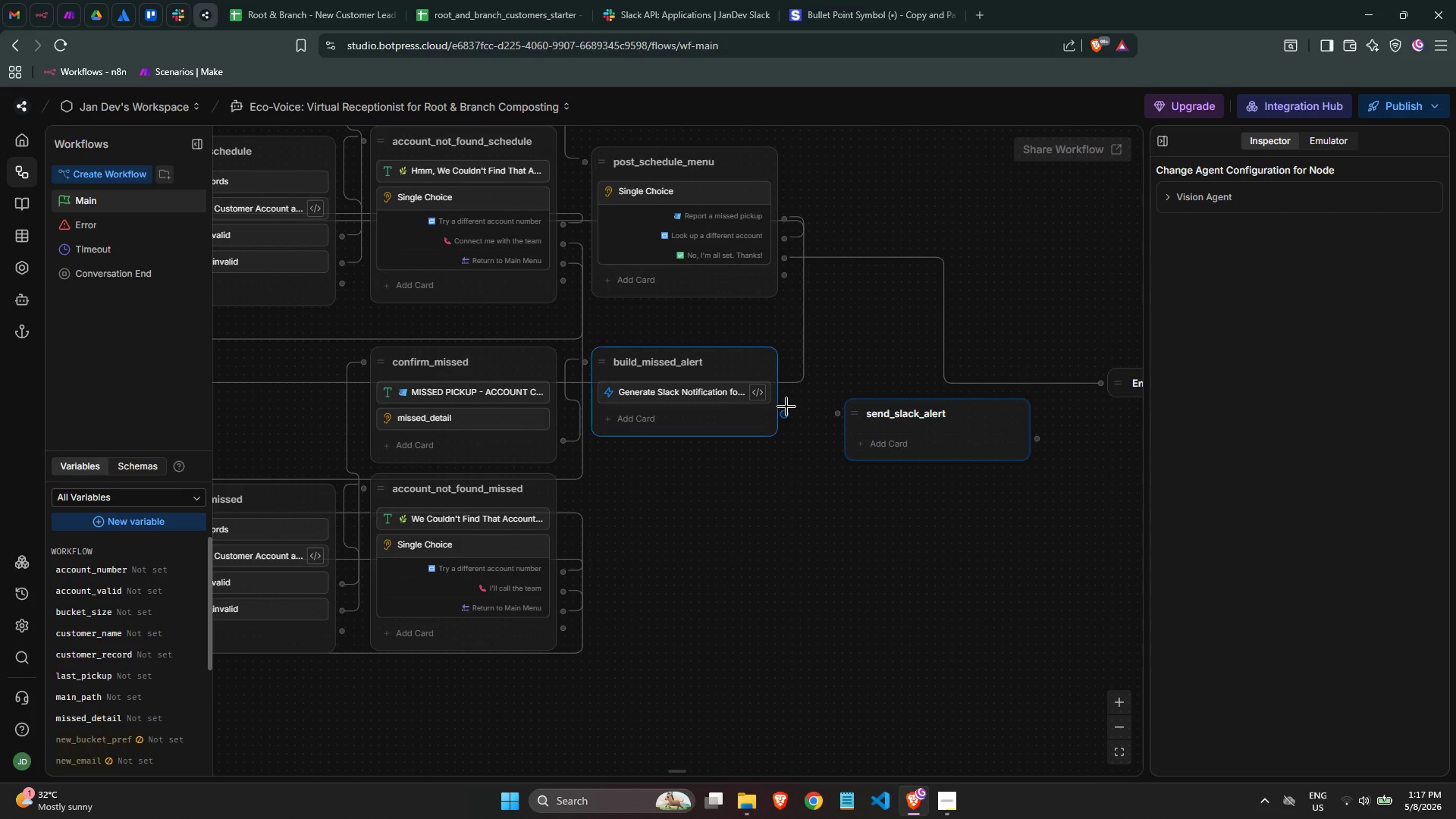 
left_click_drag(start_coordinate=[786, 407], to_coordinate=[839, 418])
 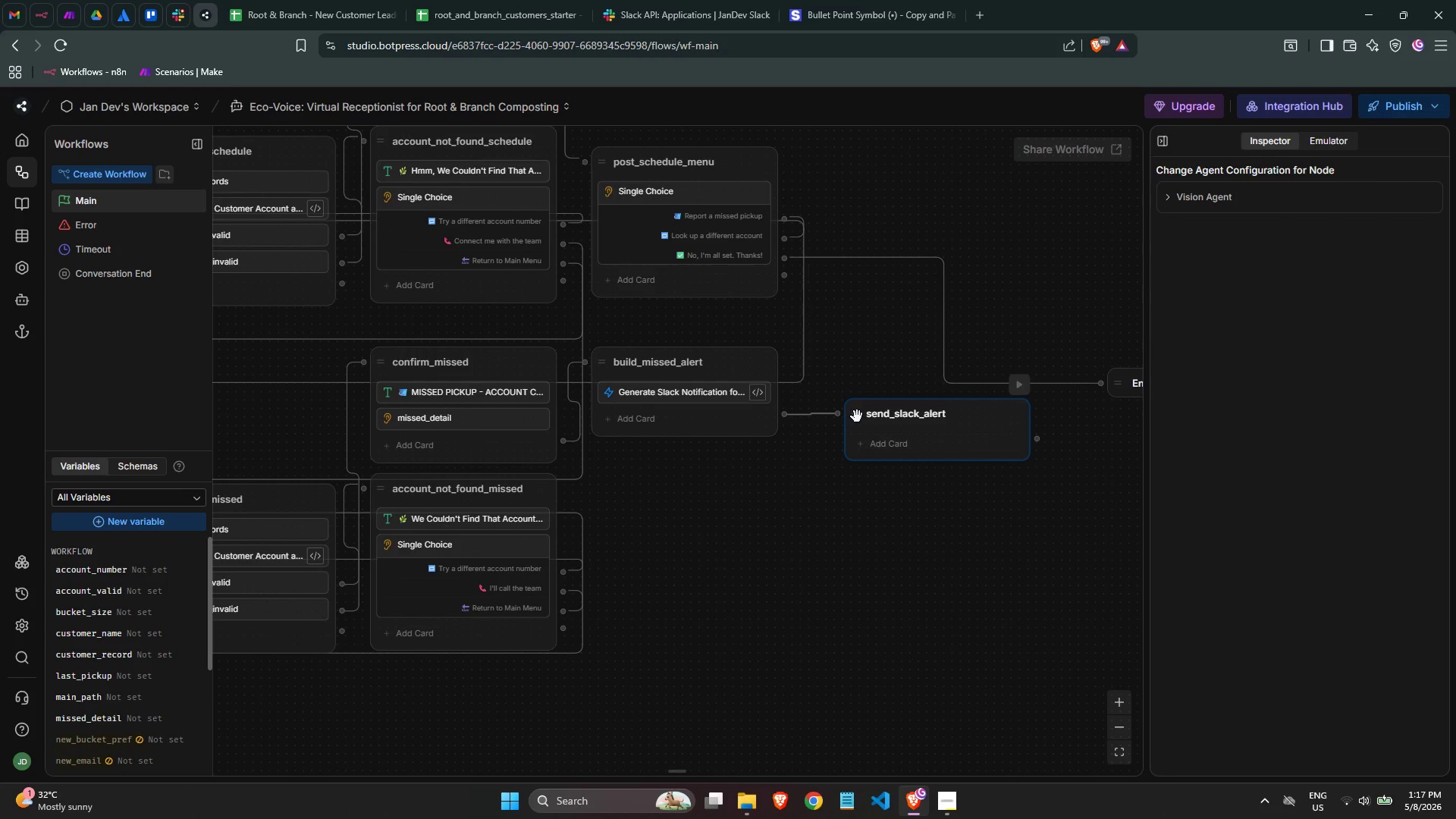 
left_click_drag(start_coordinate=[857, 416], to_coordinate=[826, 366])
 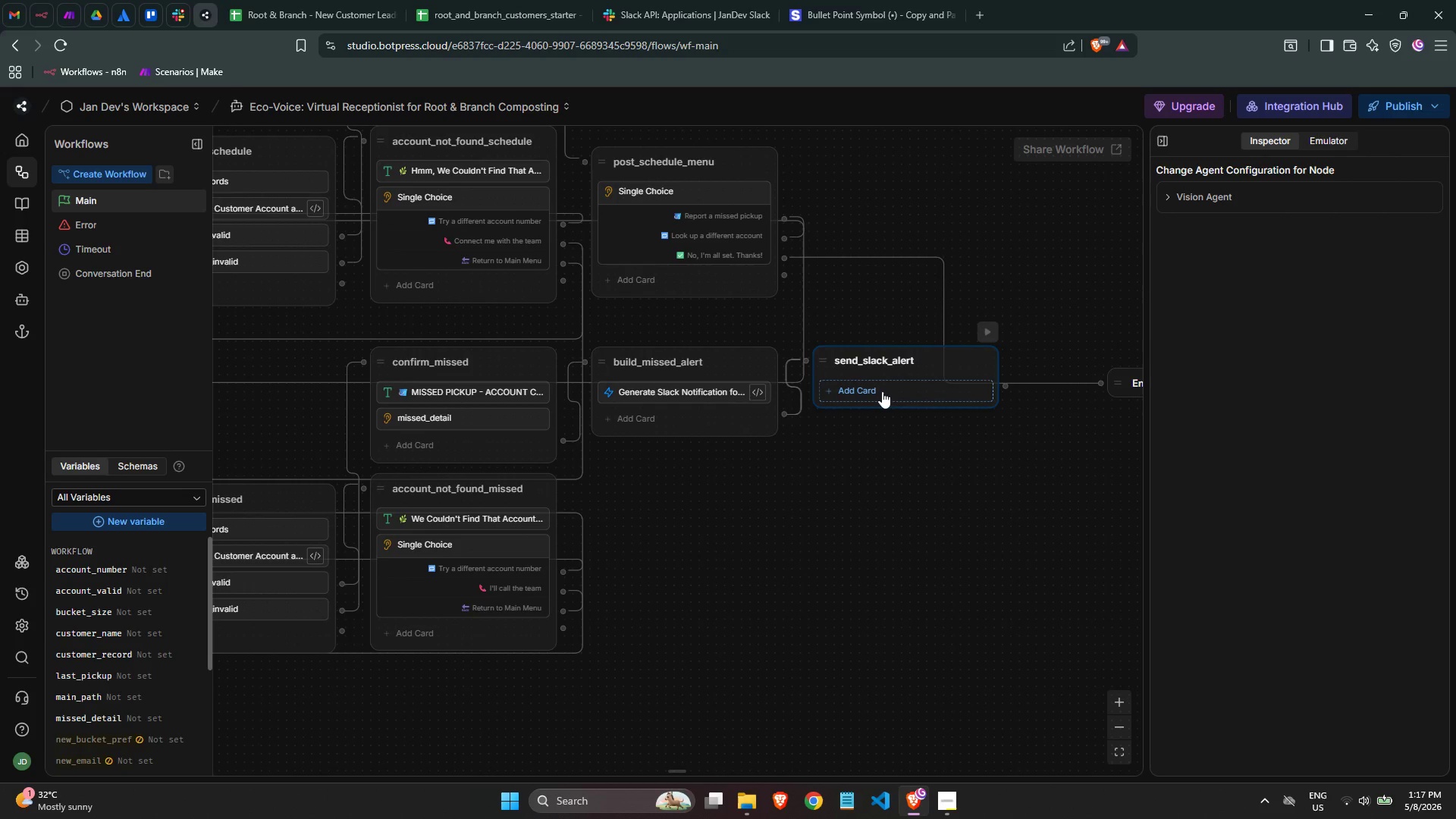 
left_click([882, 391])
 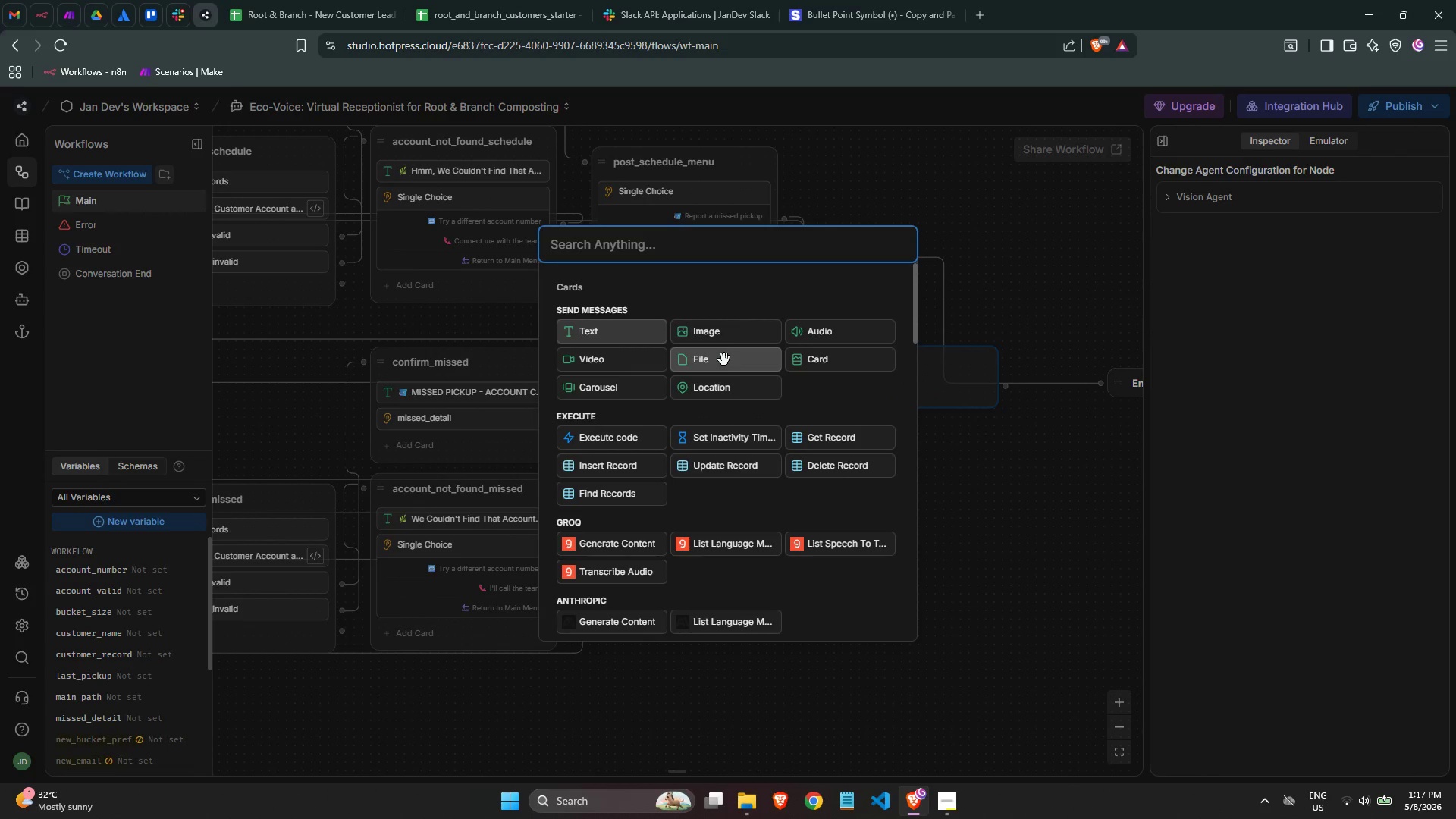 
type(exe)
 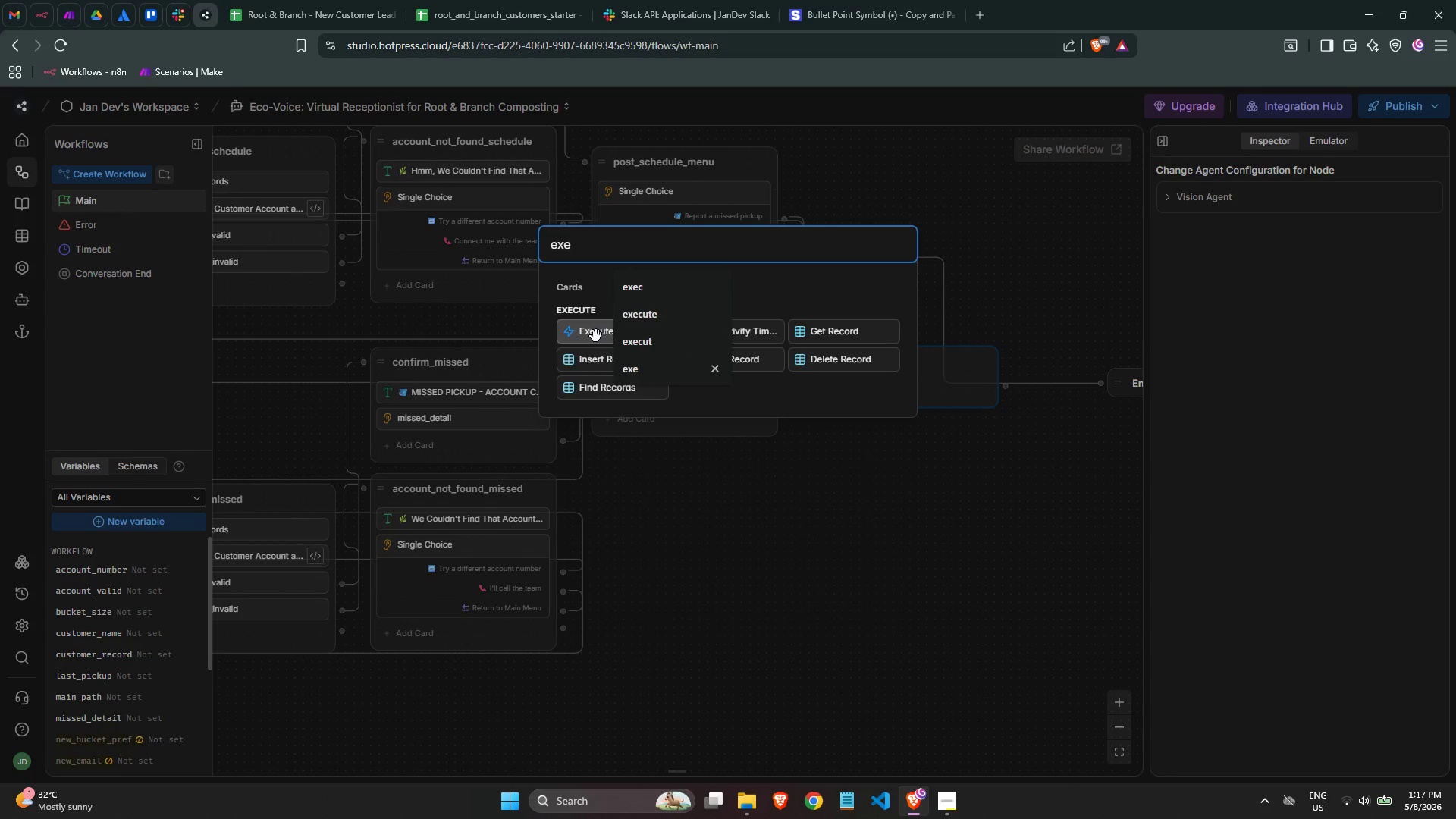 
left_click([595, 334])
 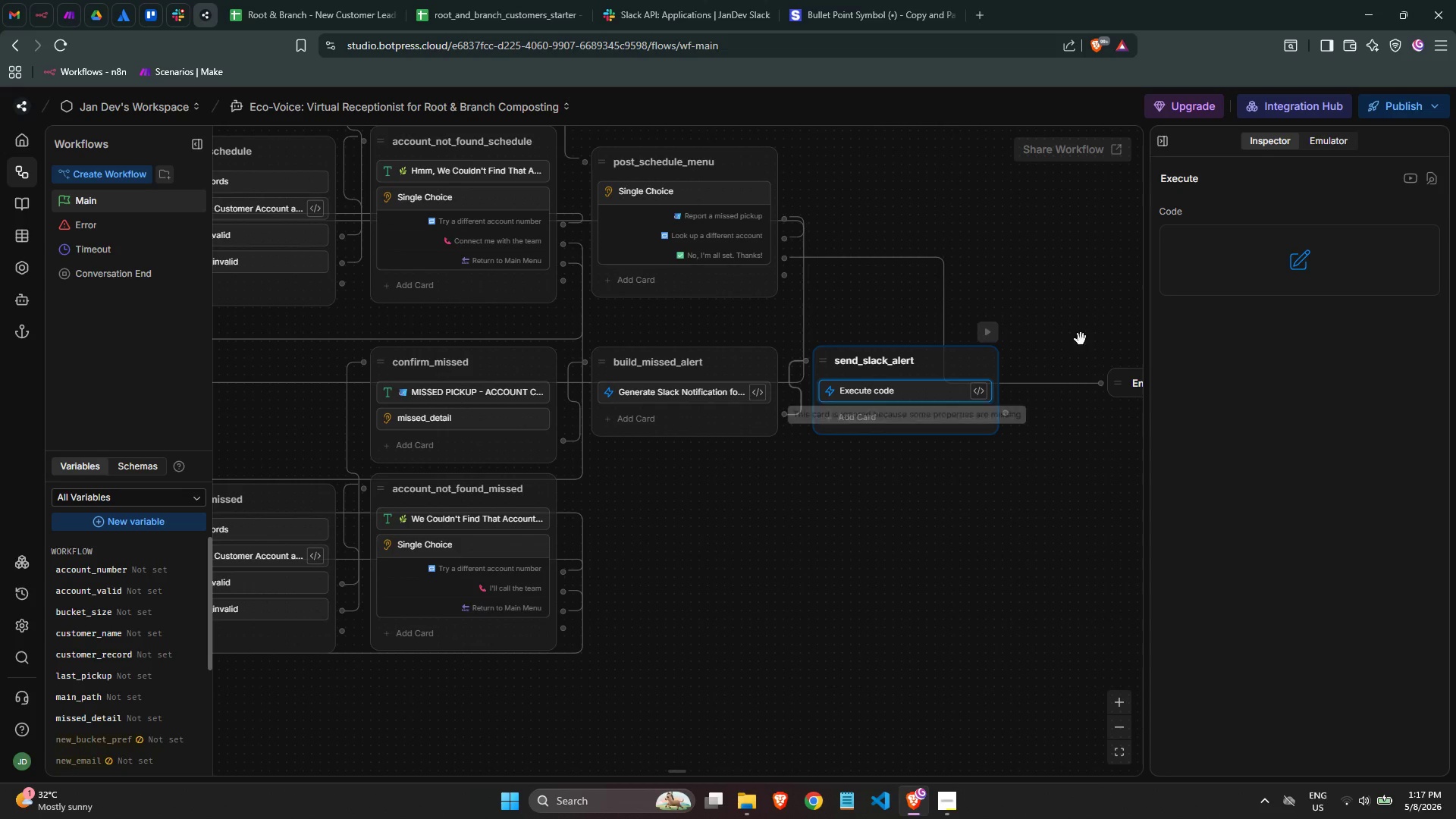 
left_click([1348, 260])
 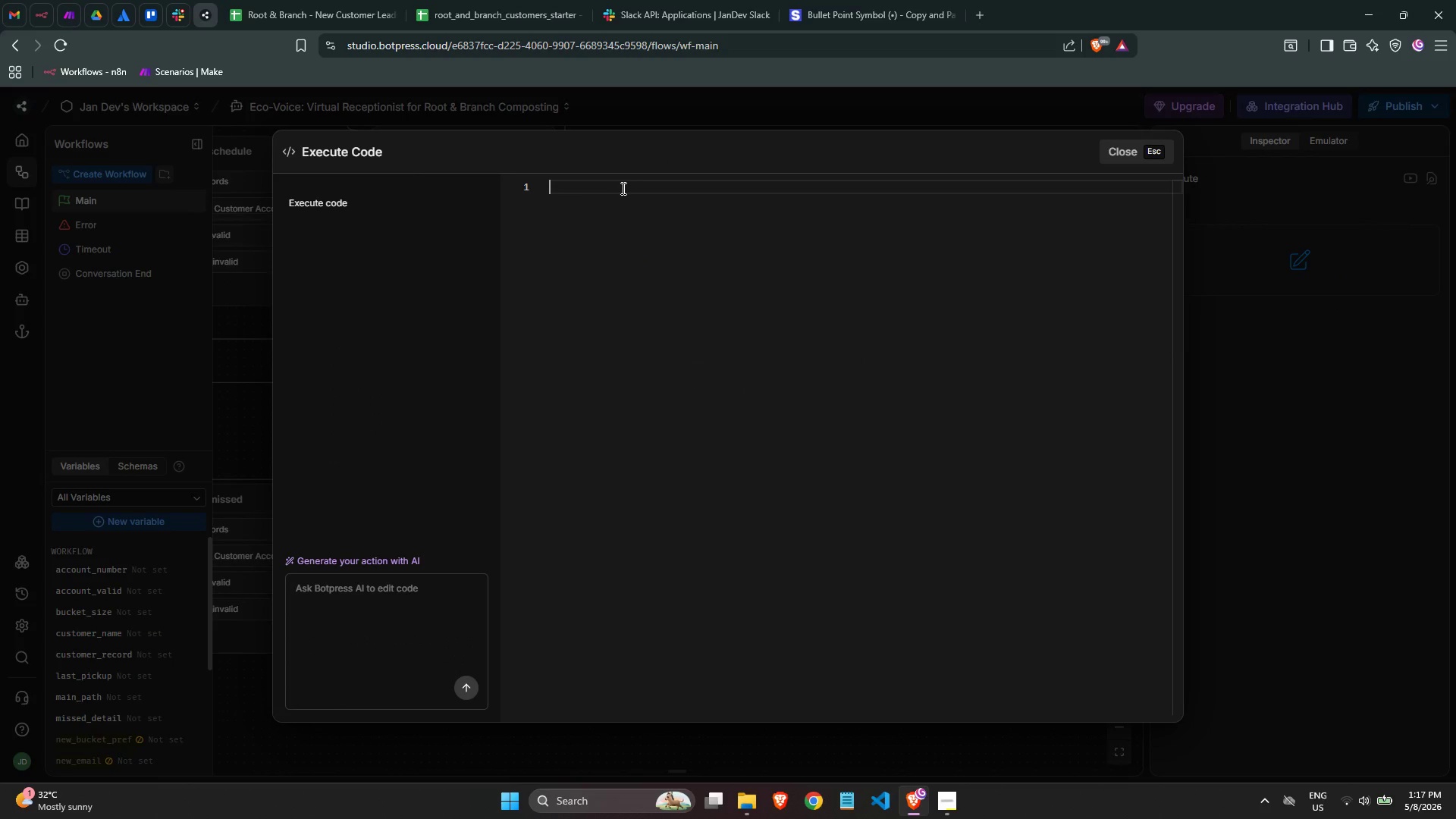 
wait(5.72)
 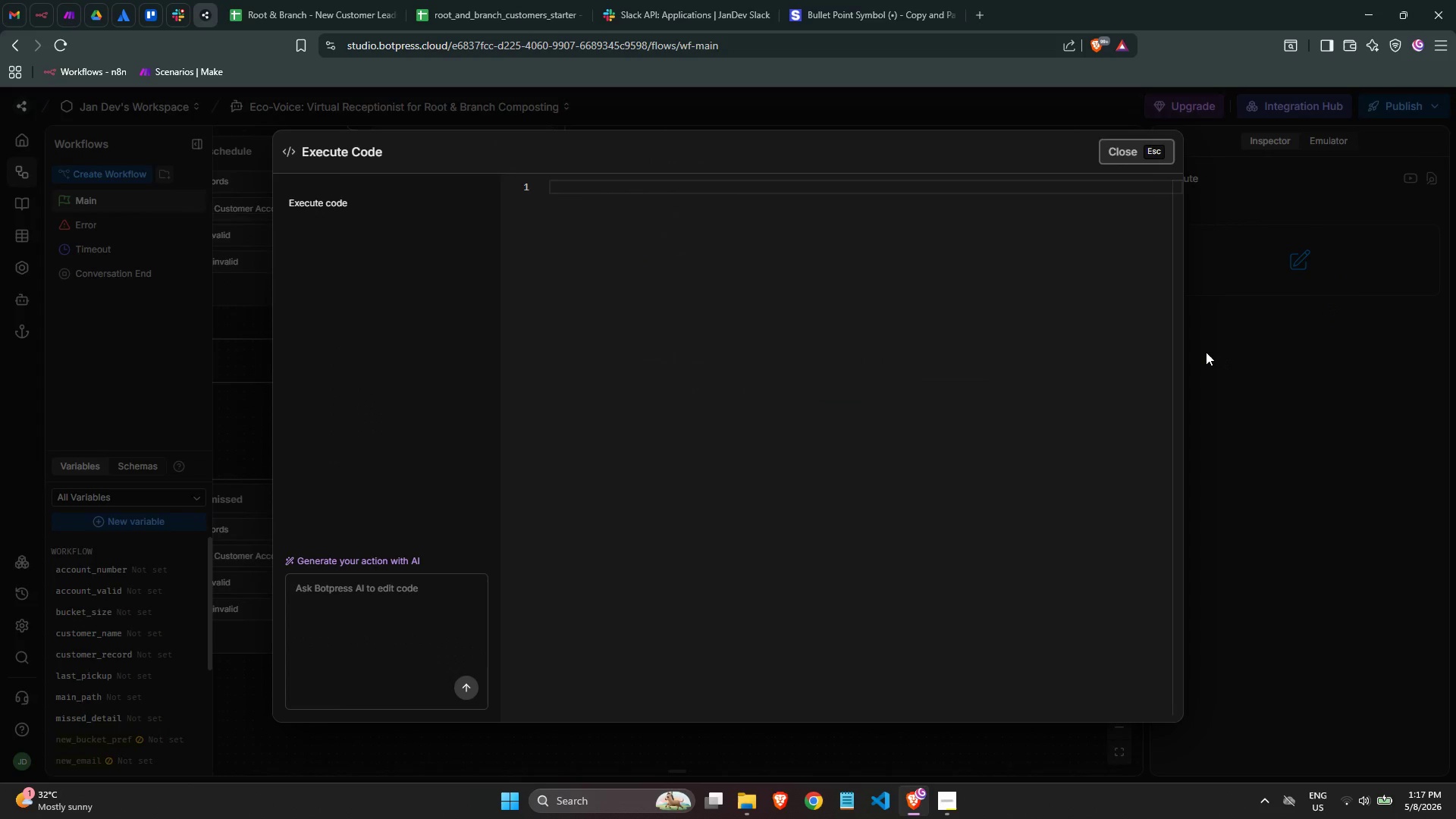 
type(try {)
 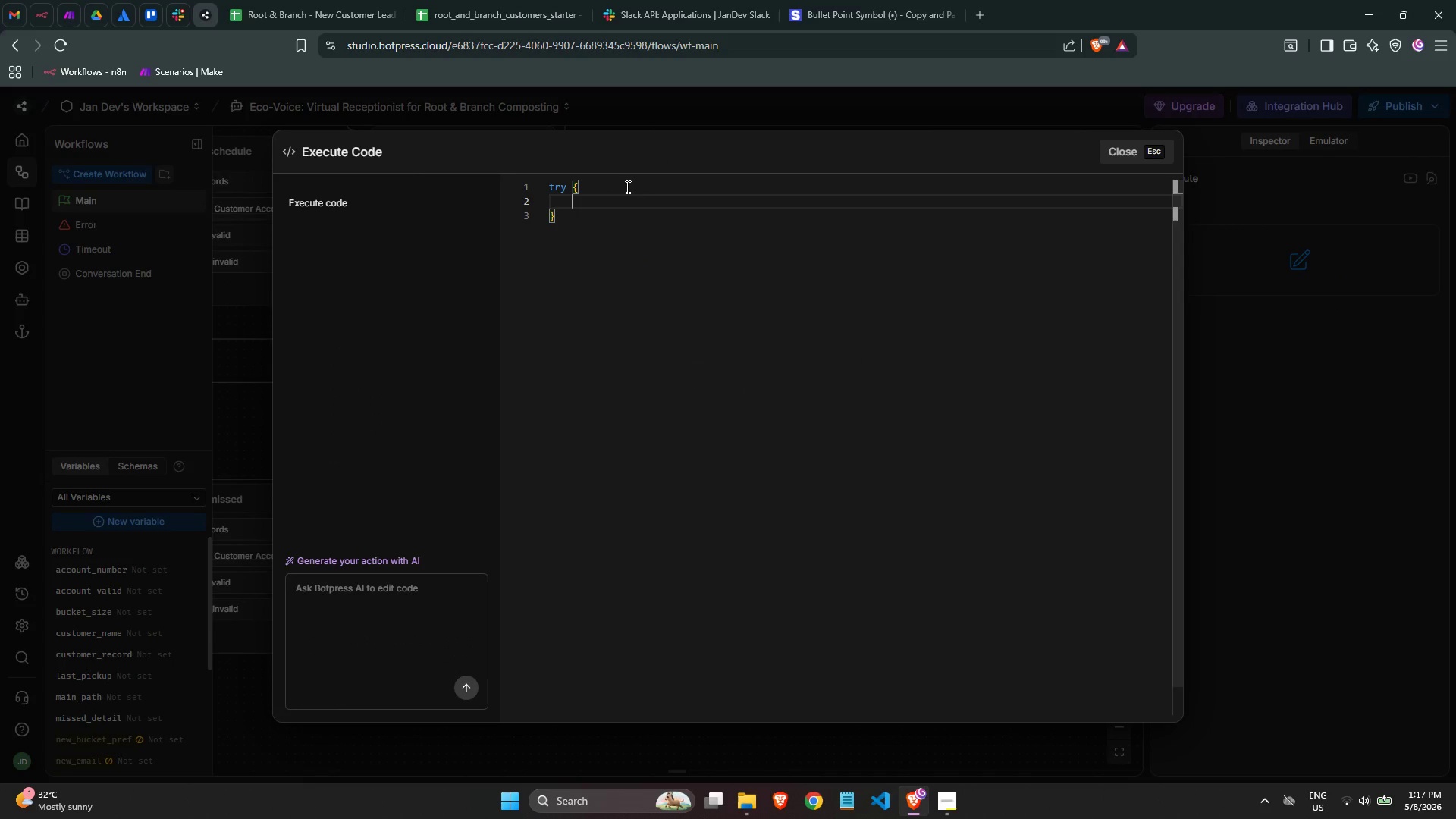 
key(Enter)
 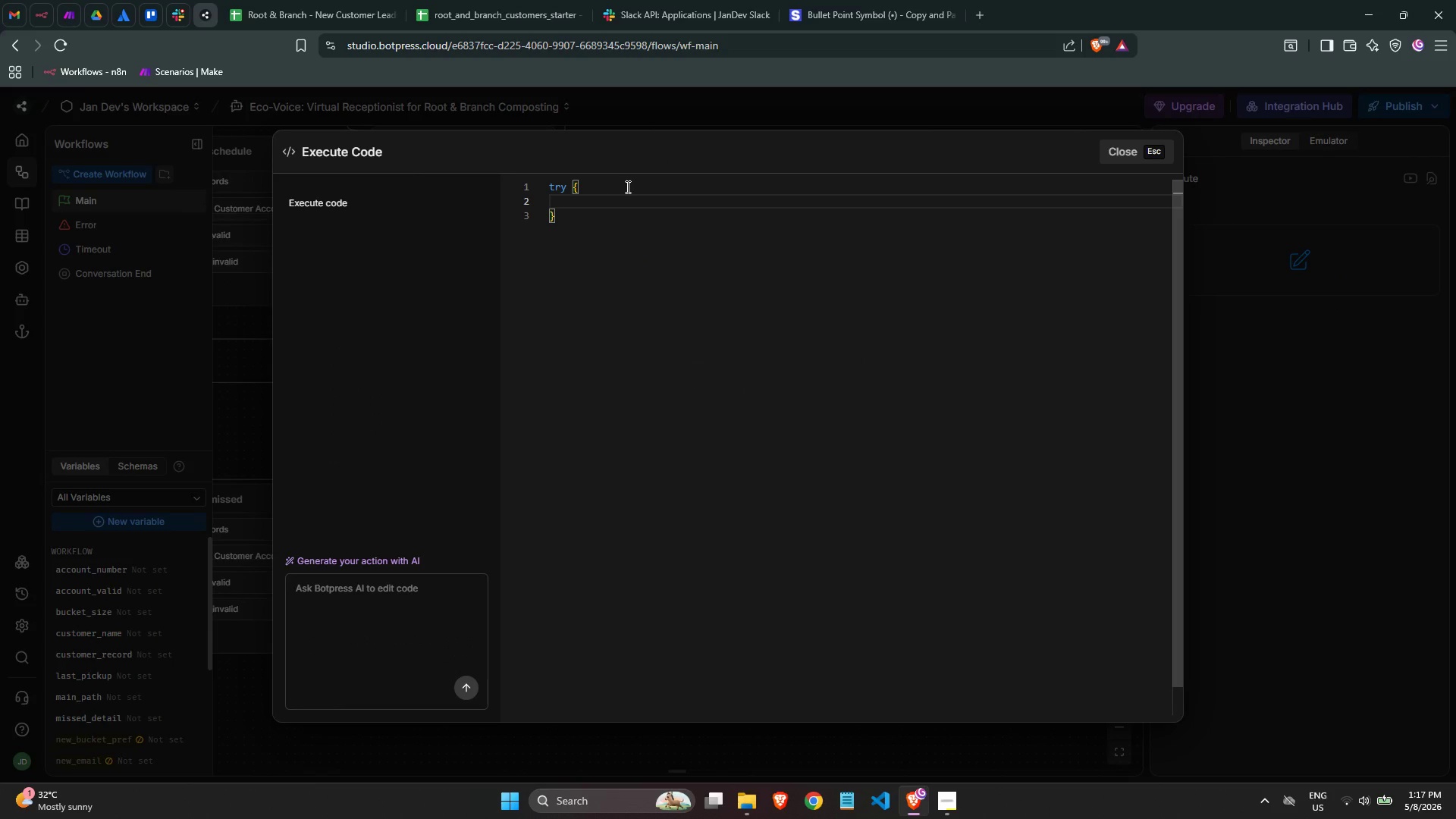 
type(cons payload = JSON.parse(wo)
 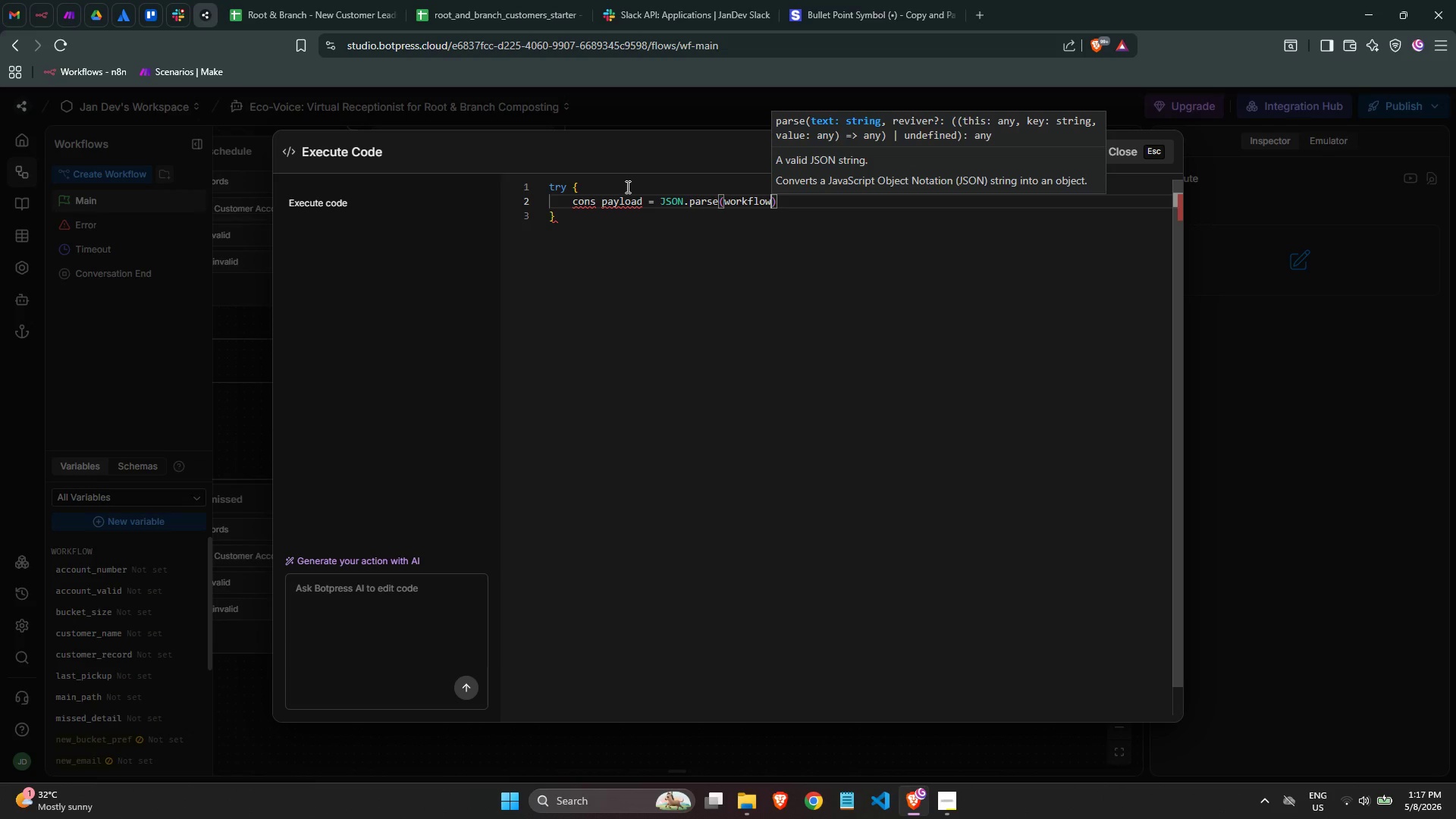 
 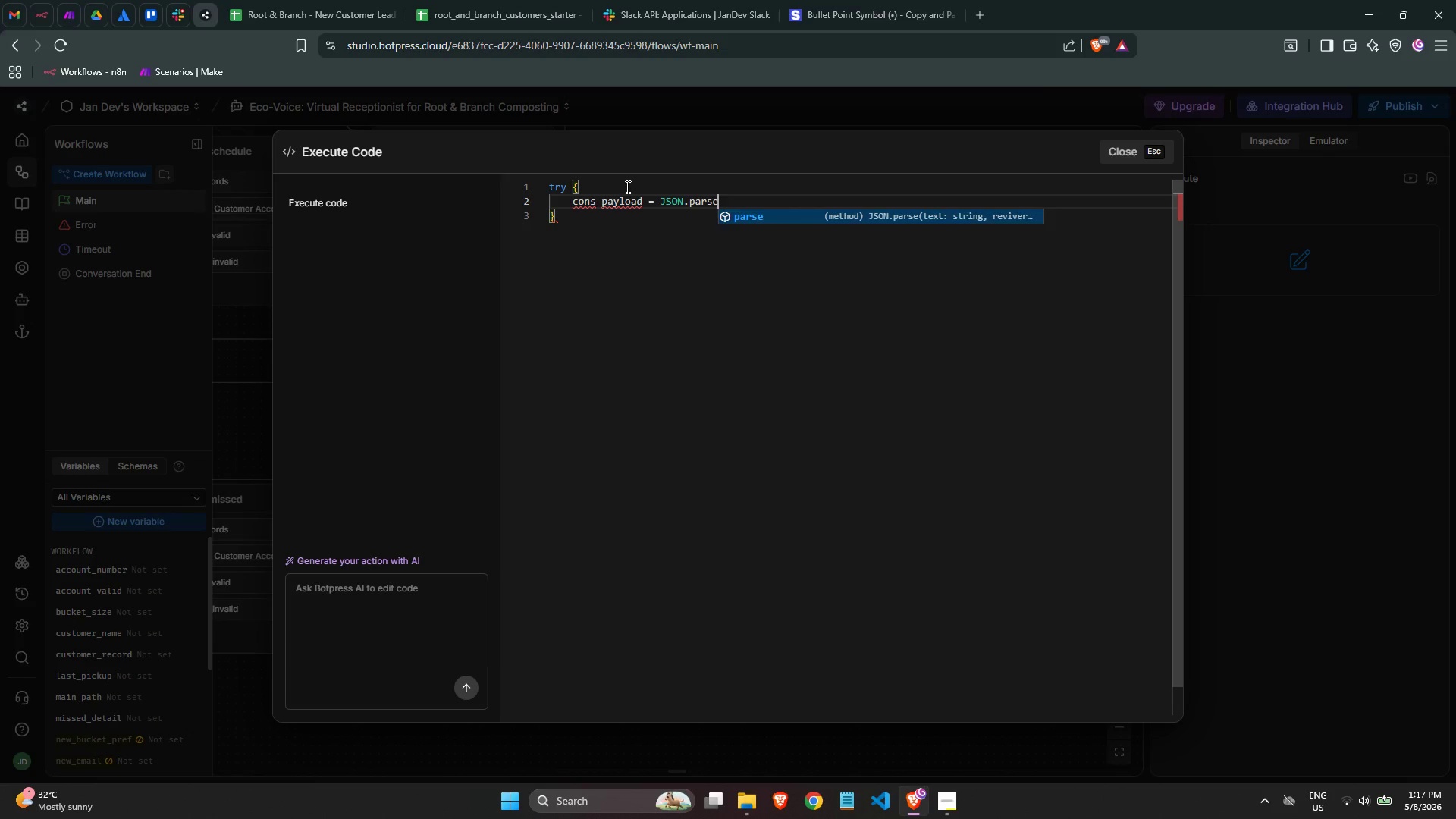 
key(Enter)
 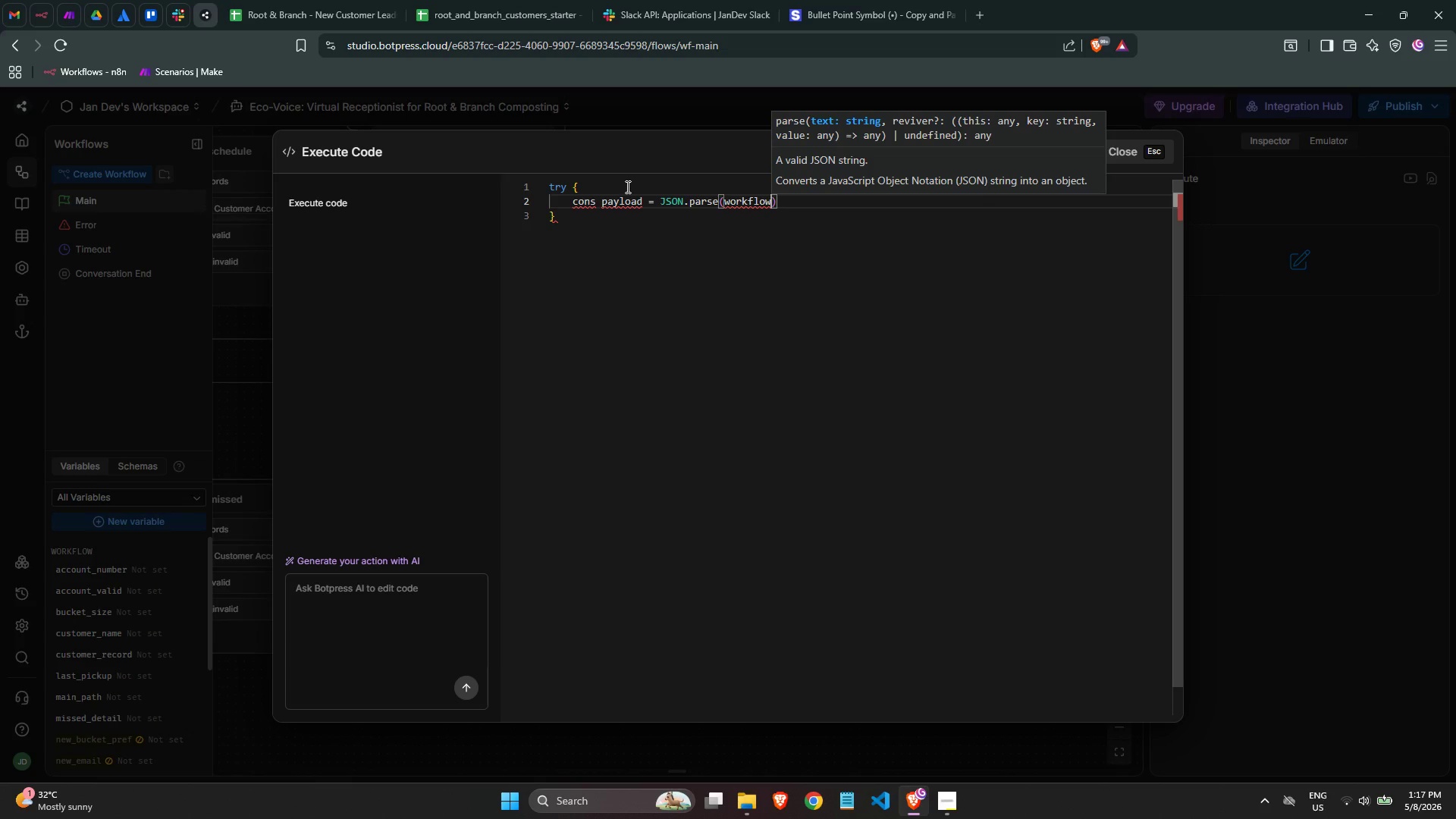 
type(.slac)
 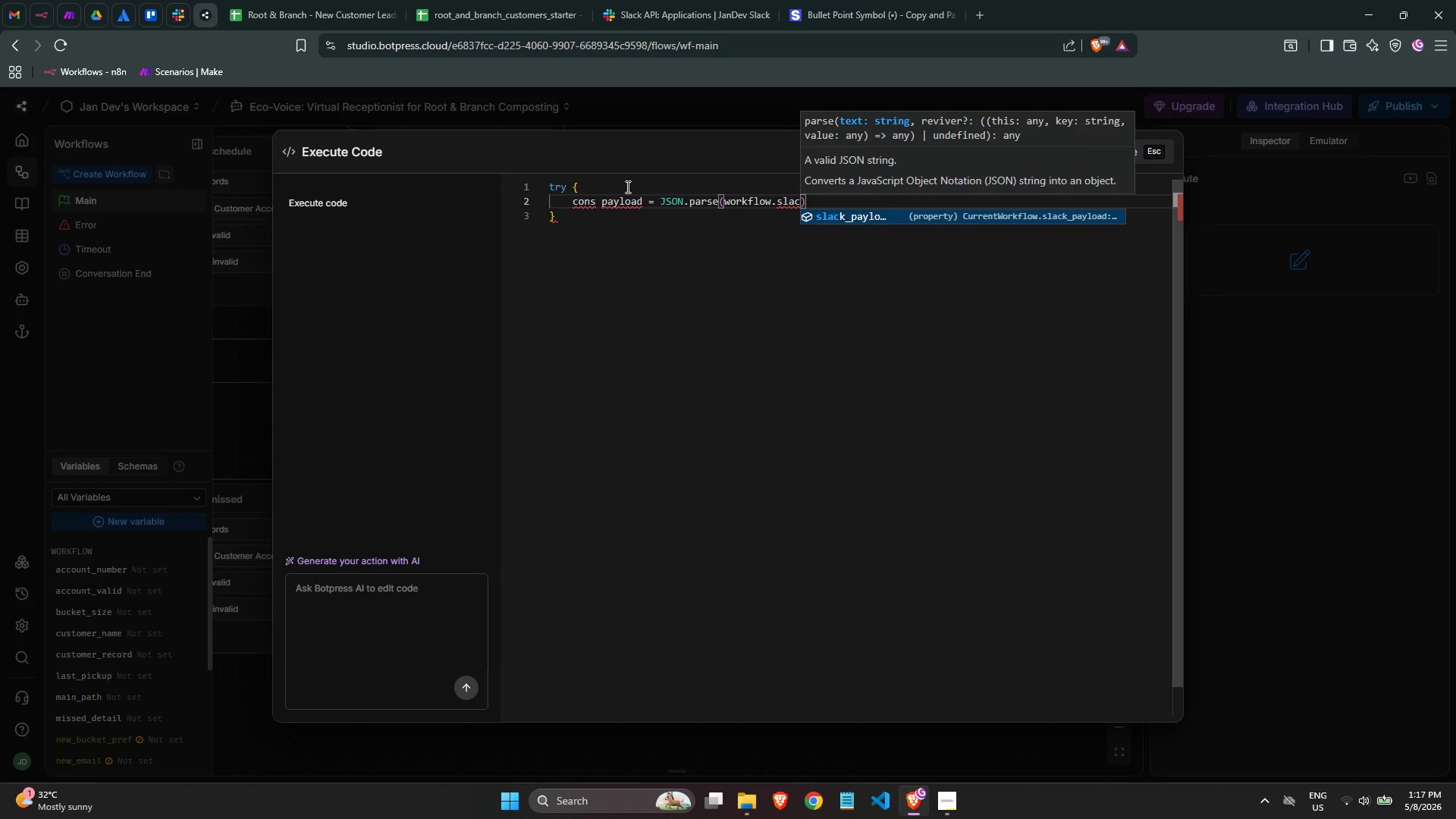 
key(Enter)
 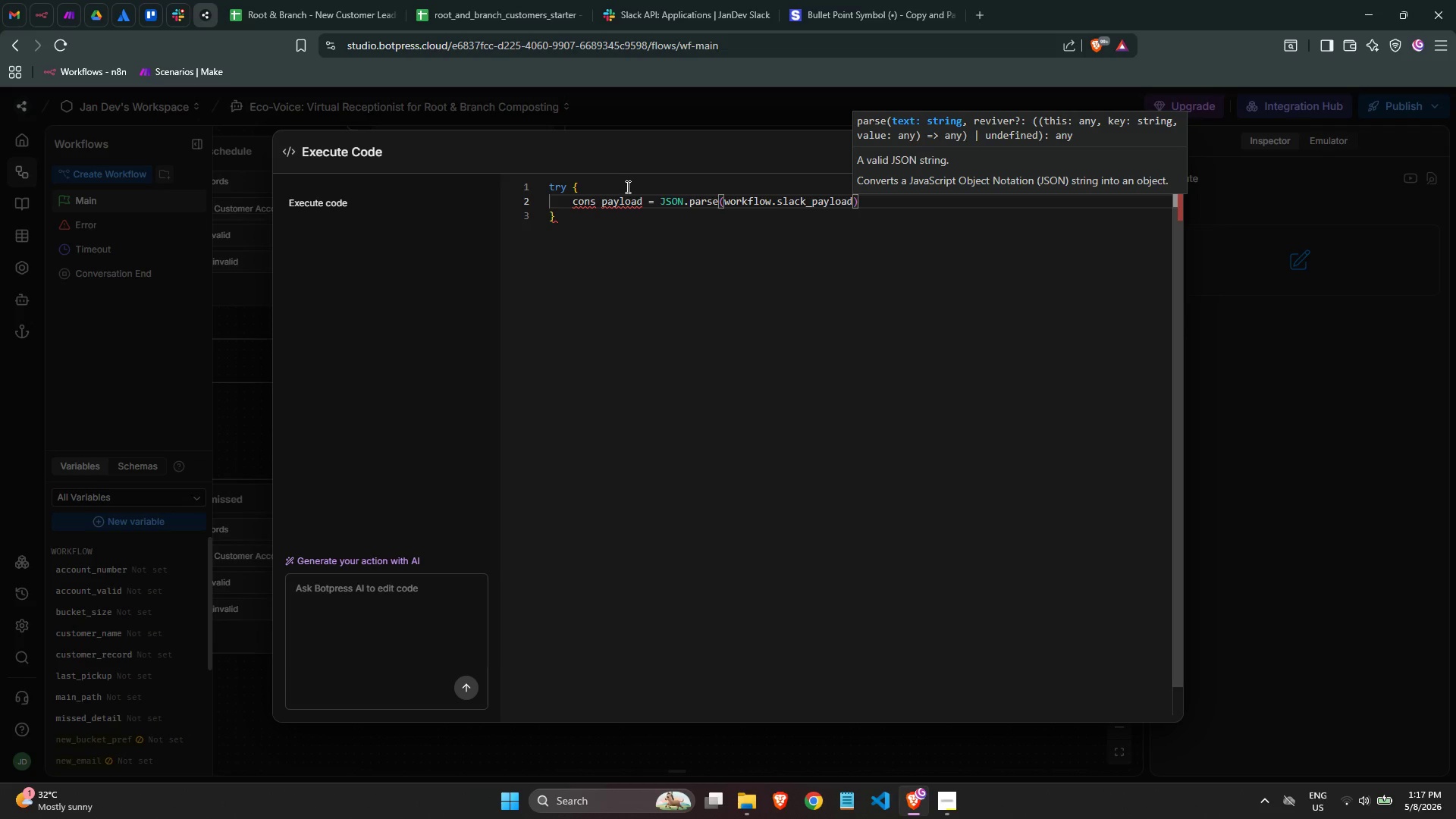 
key(ArrowRight)
 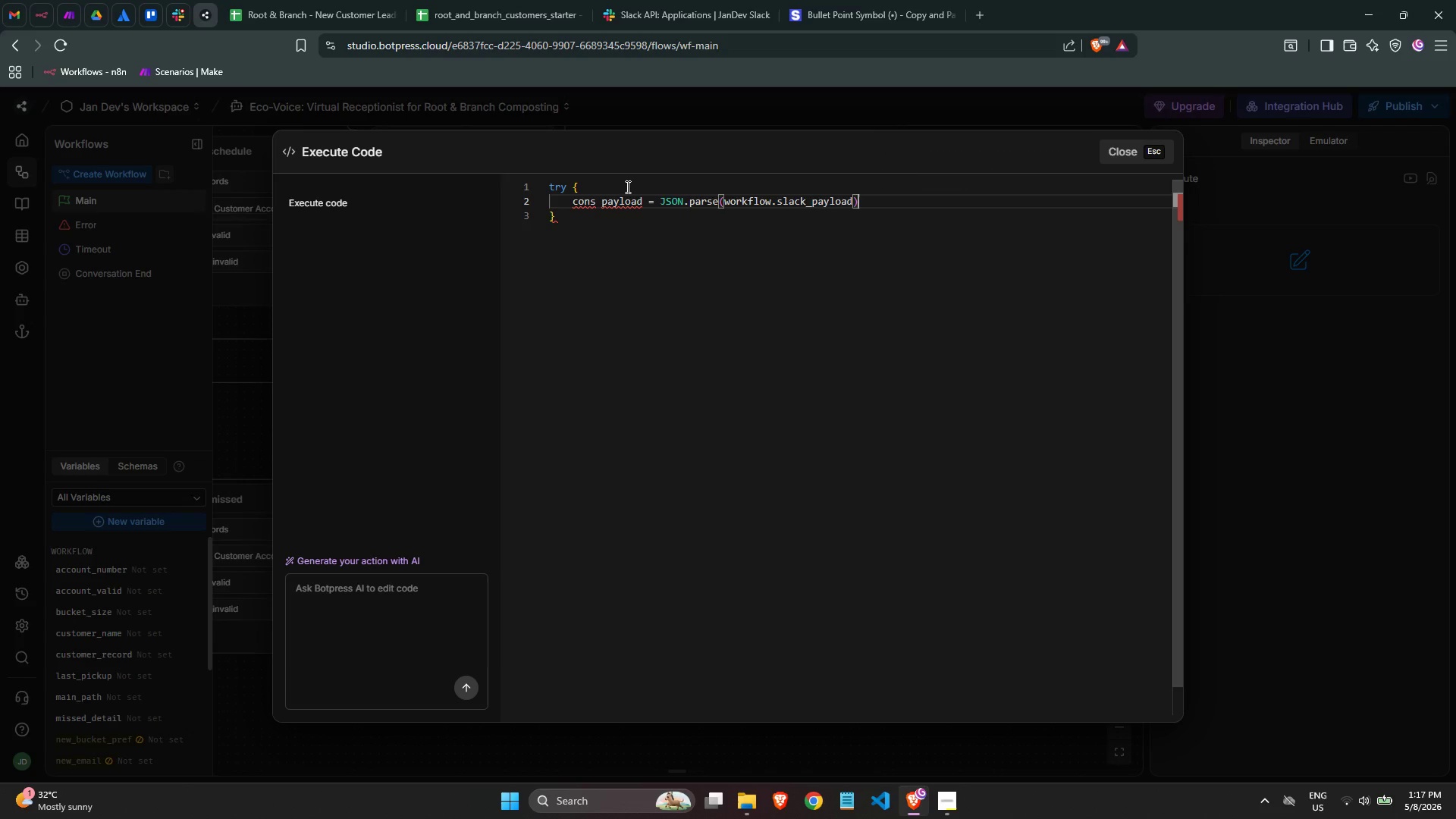 
key(Control+ArrowLeft)
 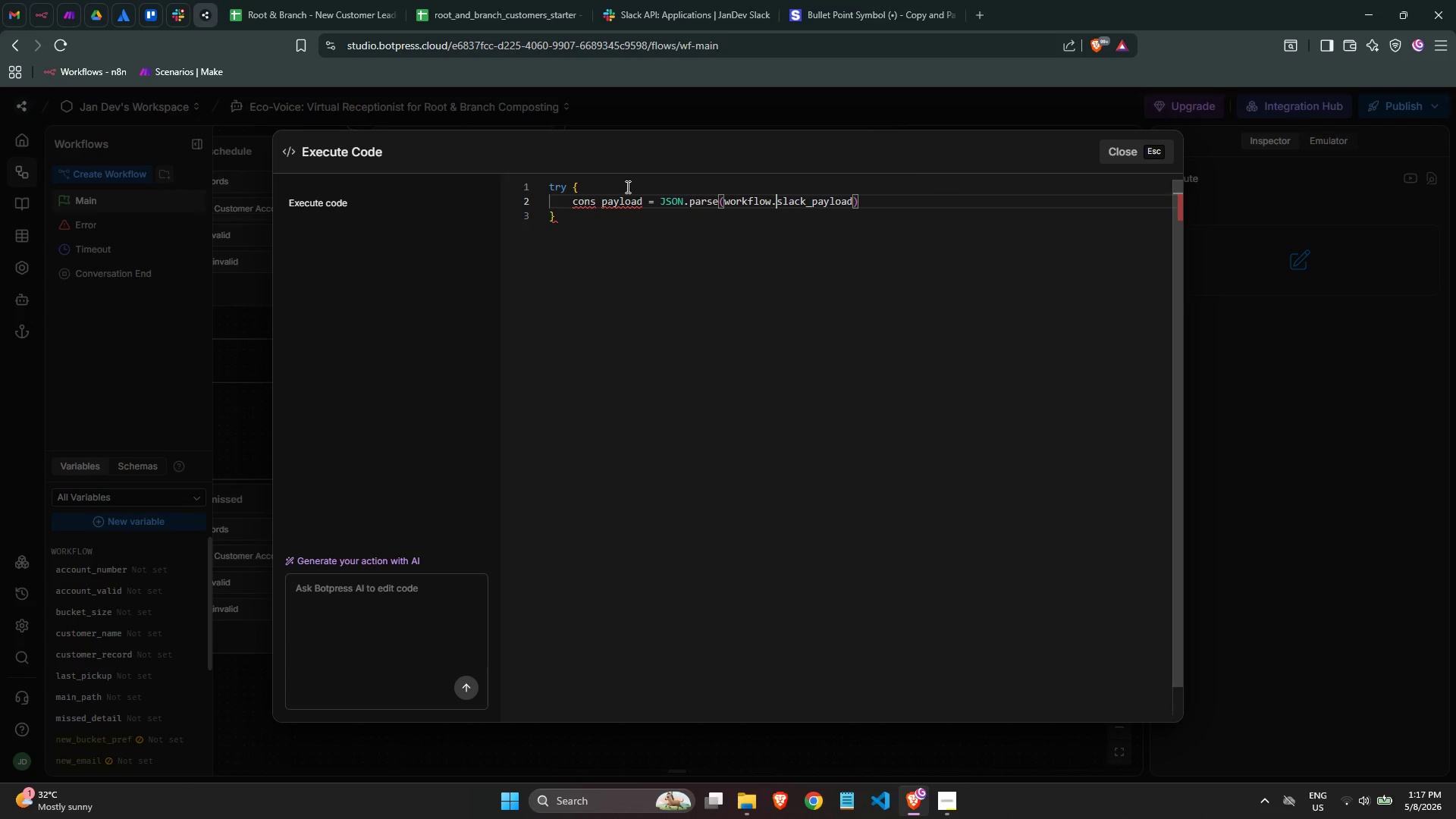 
key(Control+ArrowLeft)
 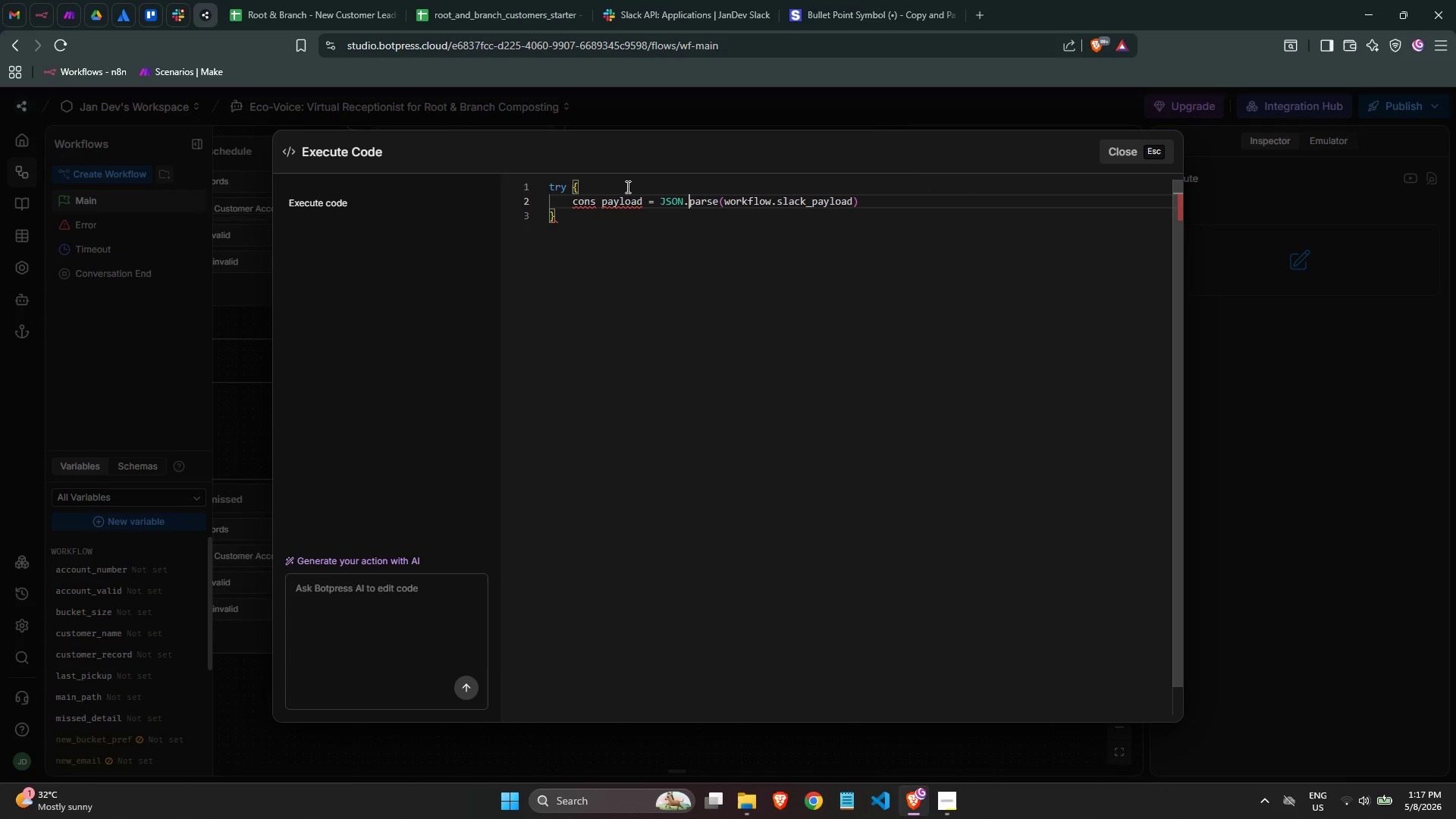 
key(Control+ArrowLeft)
 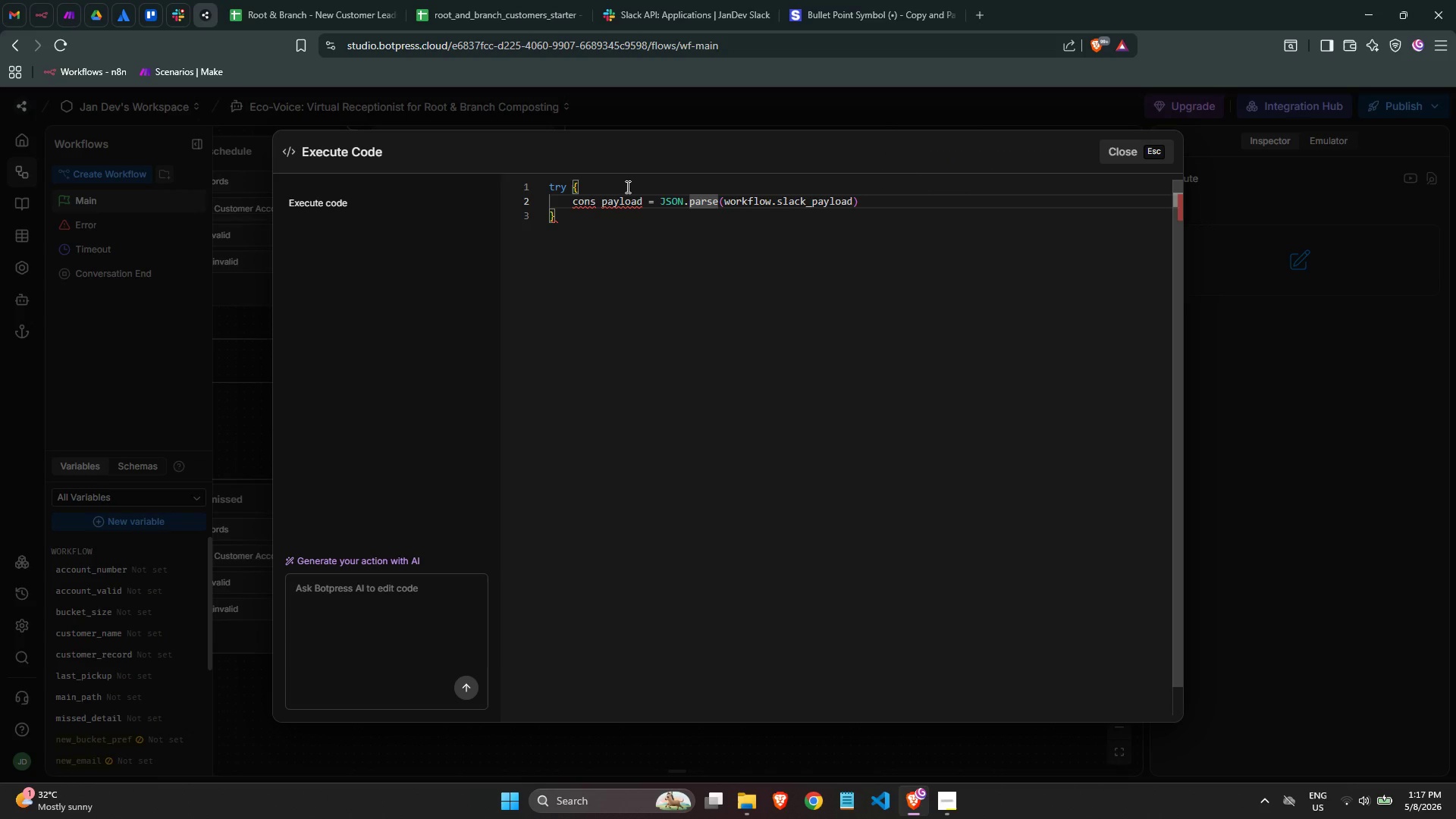 
key(ArrowLeft)
 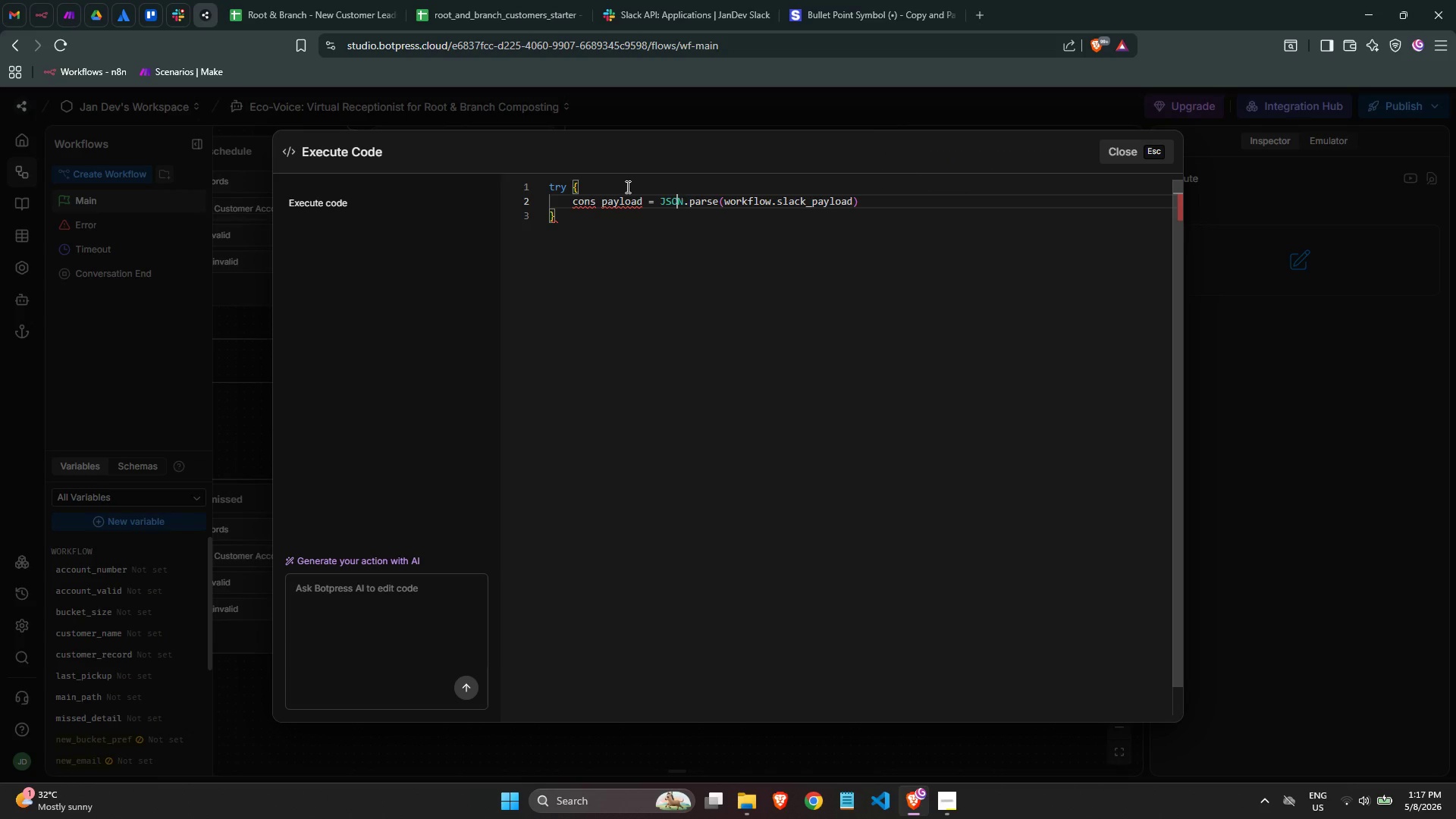 
key(ArrowLeft)
 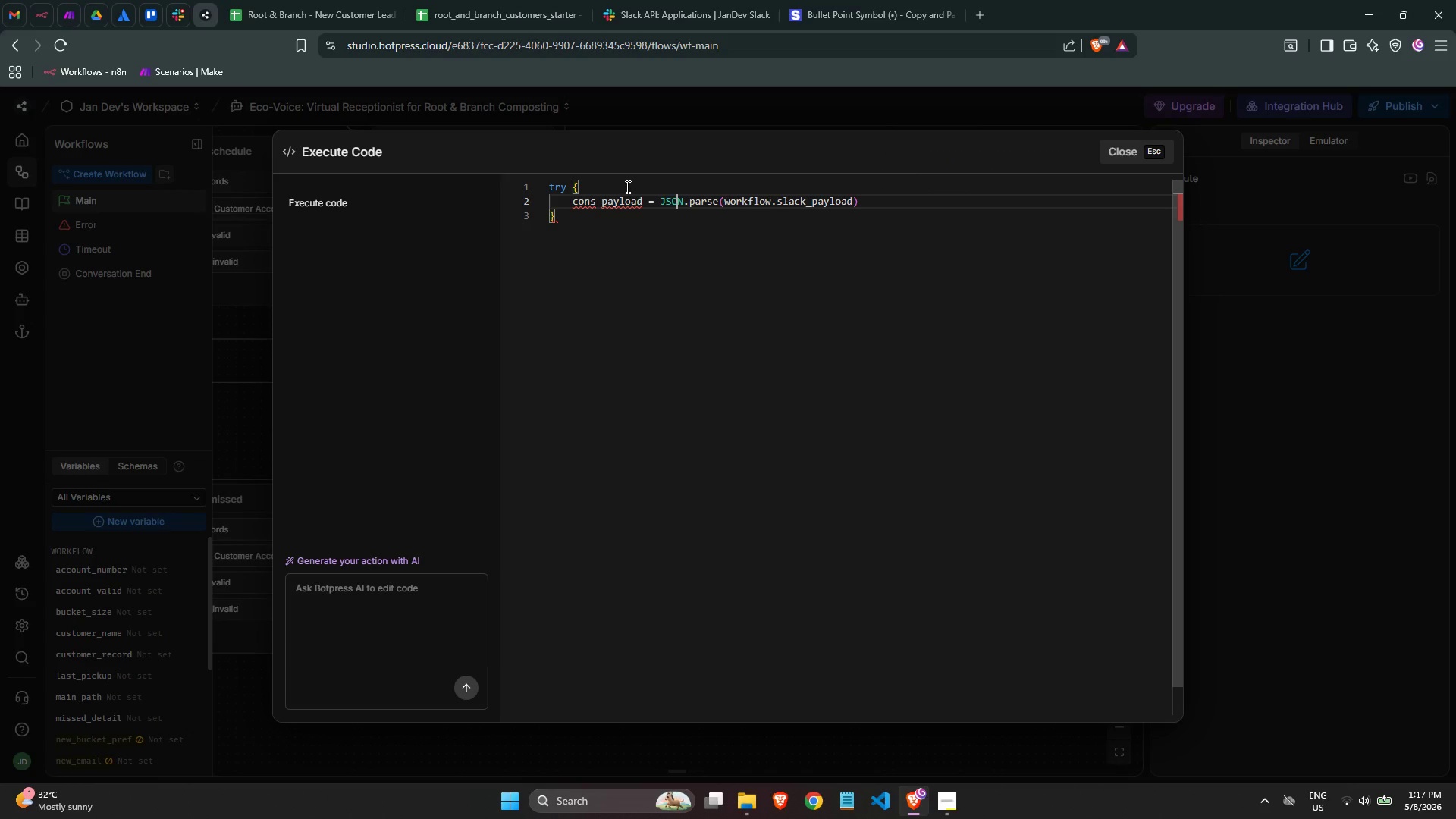 
key(ArrowLeft)
 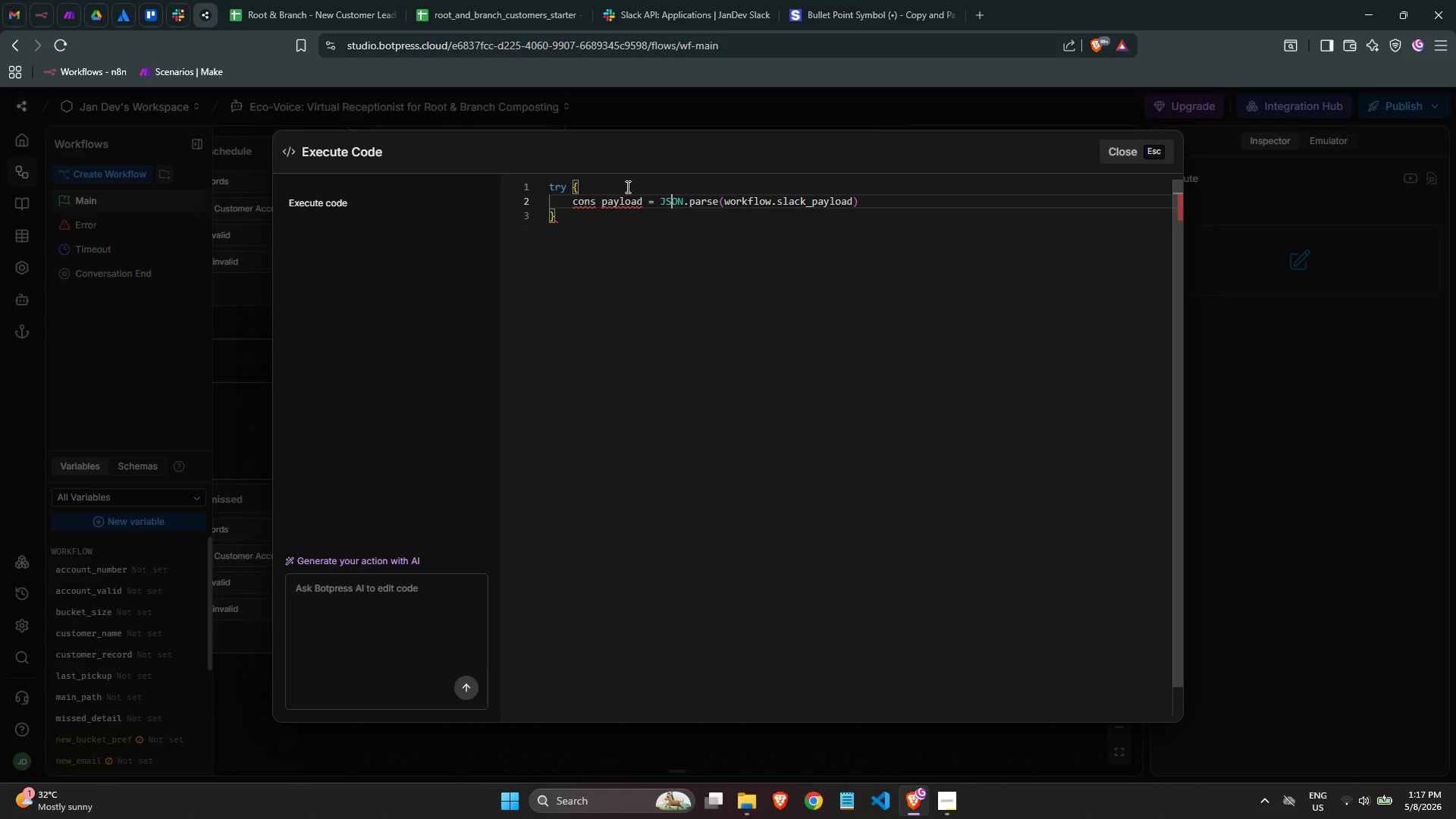 
key(ArrowLeft)
 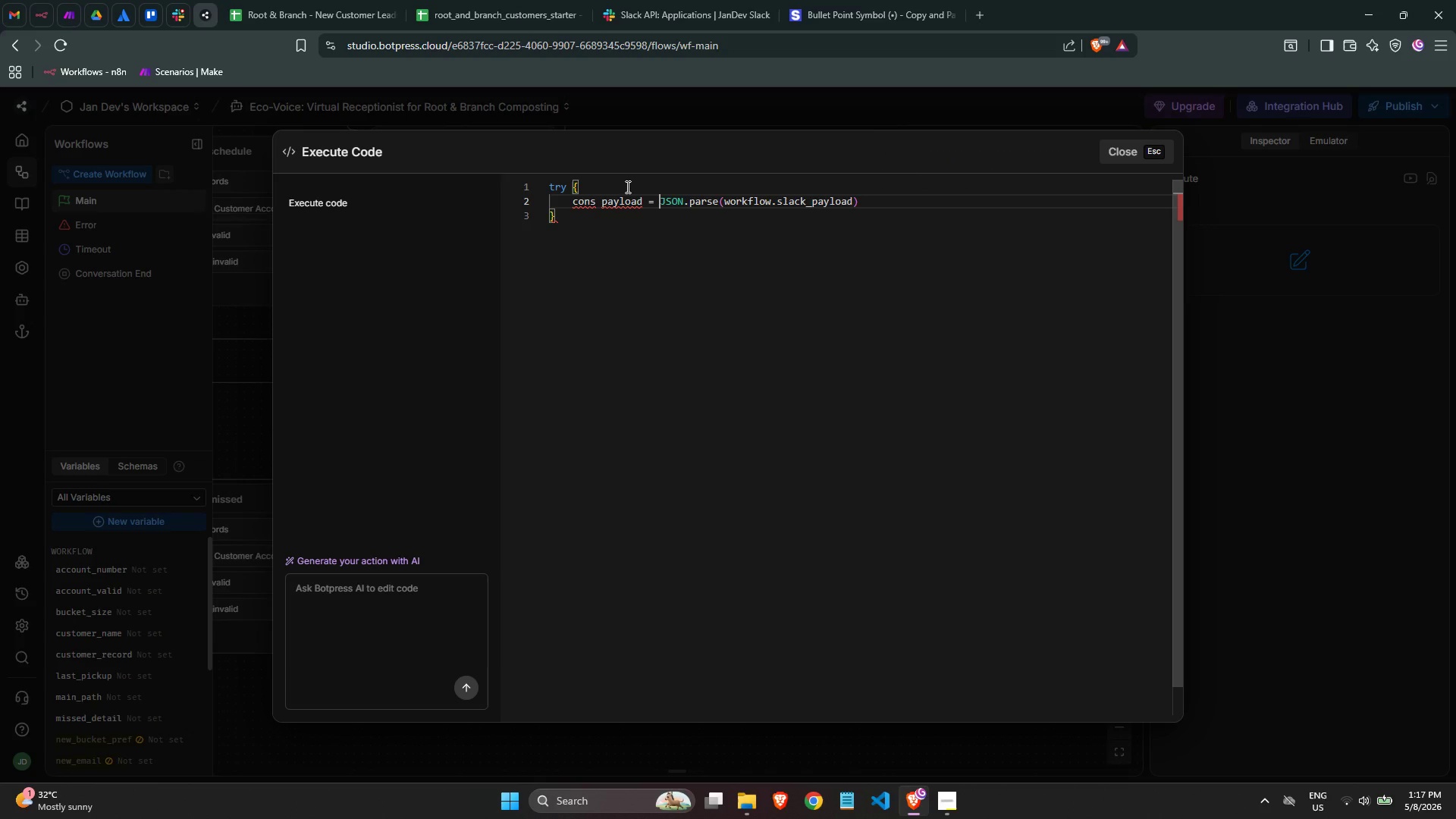 
key(ArrowLeft)
 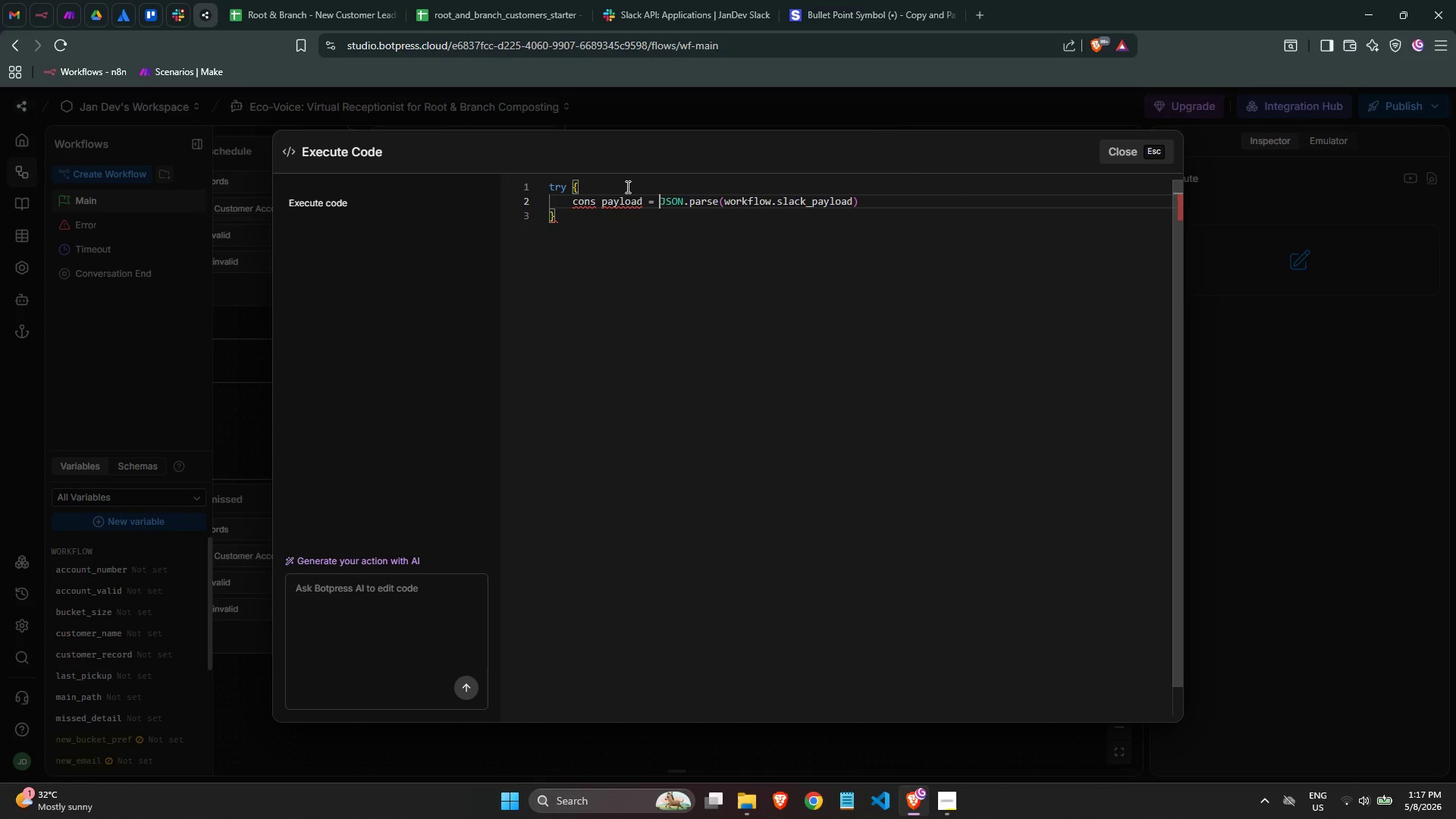 
hold_key(key=ArrowLeft, duration=0.77)
 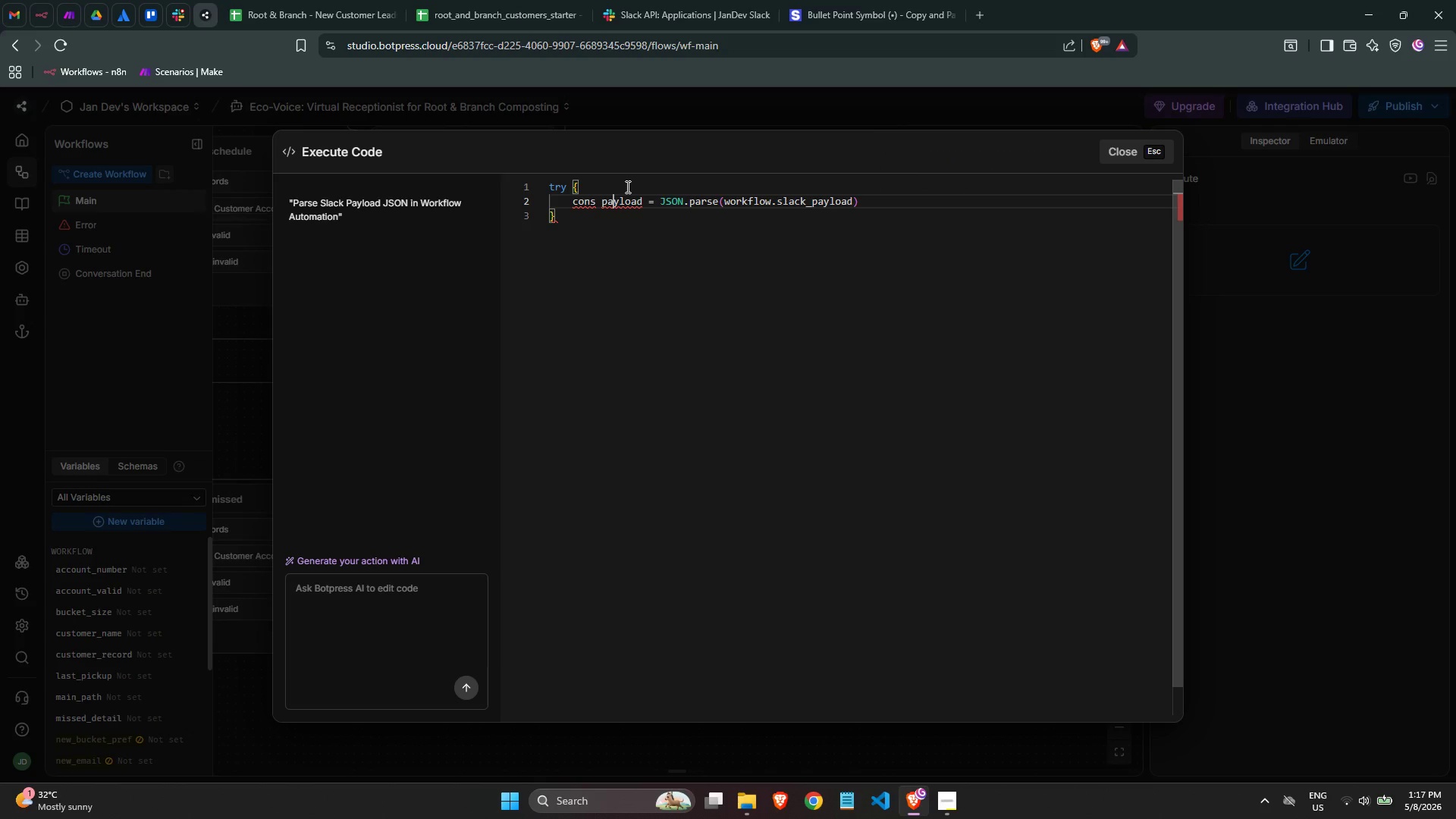 
key(ArrowLeft)
 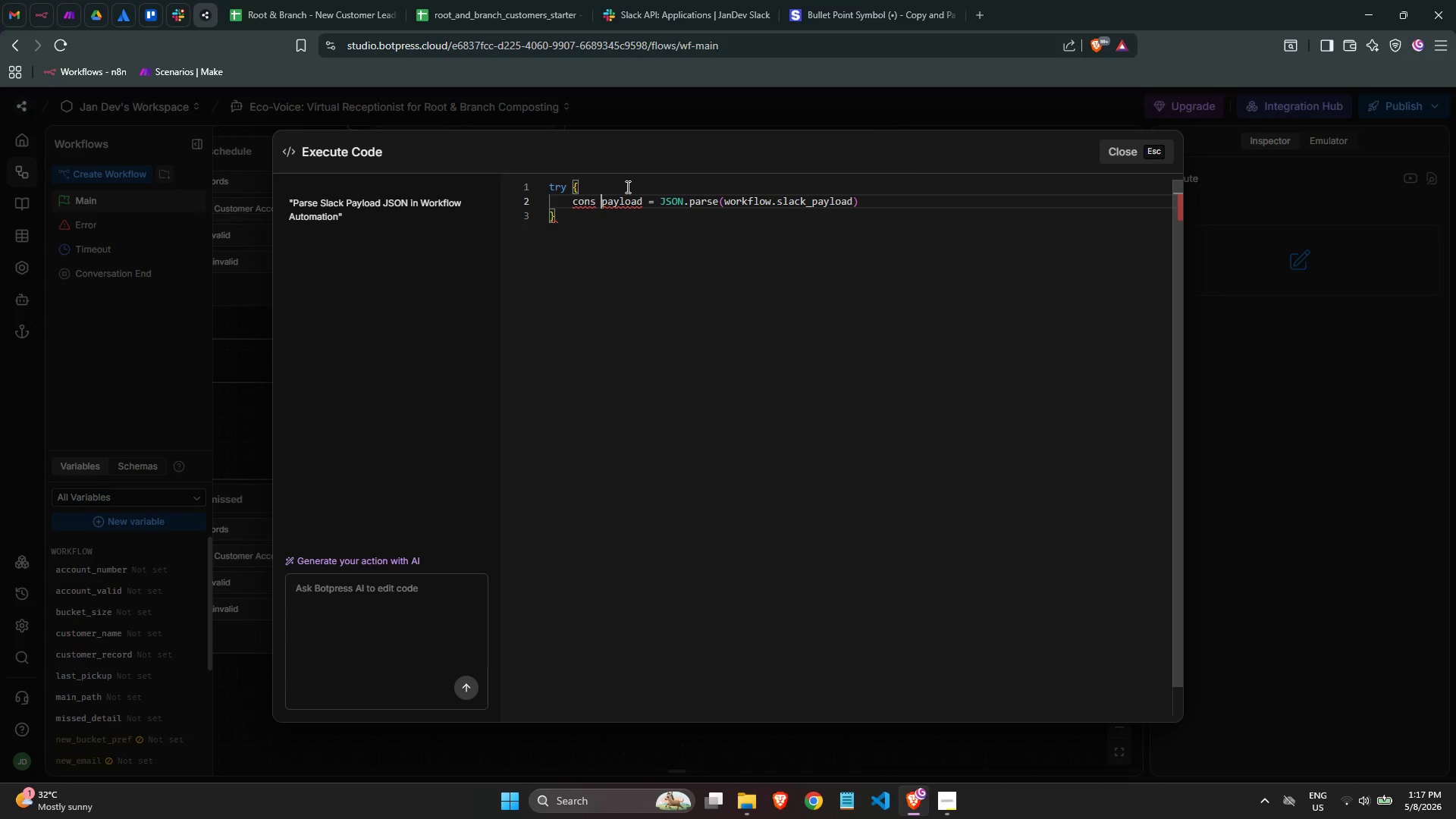 
key(ArrowLeft)
 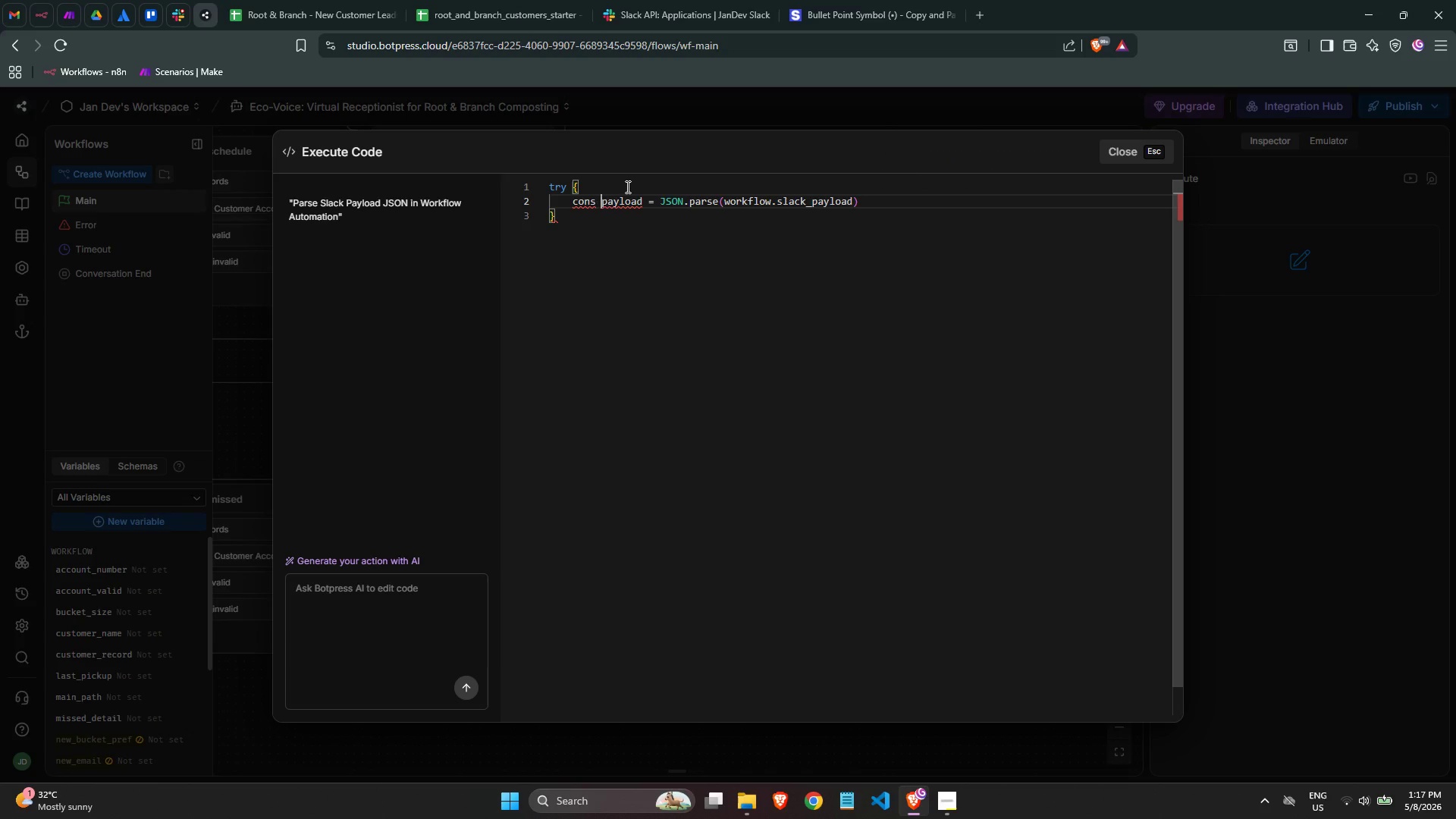 
key(ArrowLeft)
 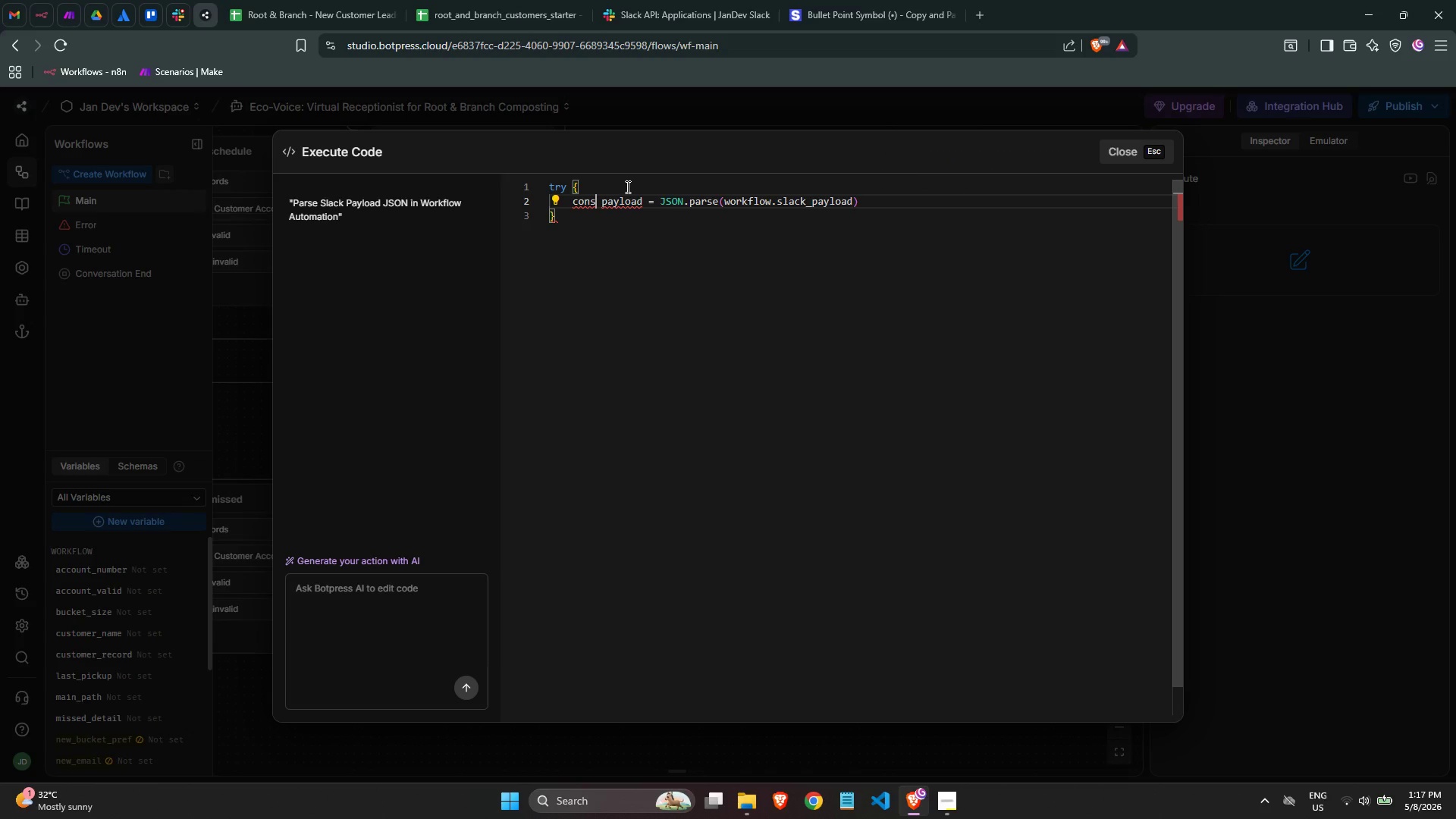 
key(T)
 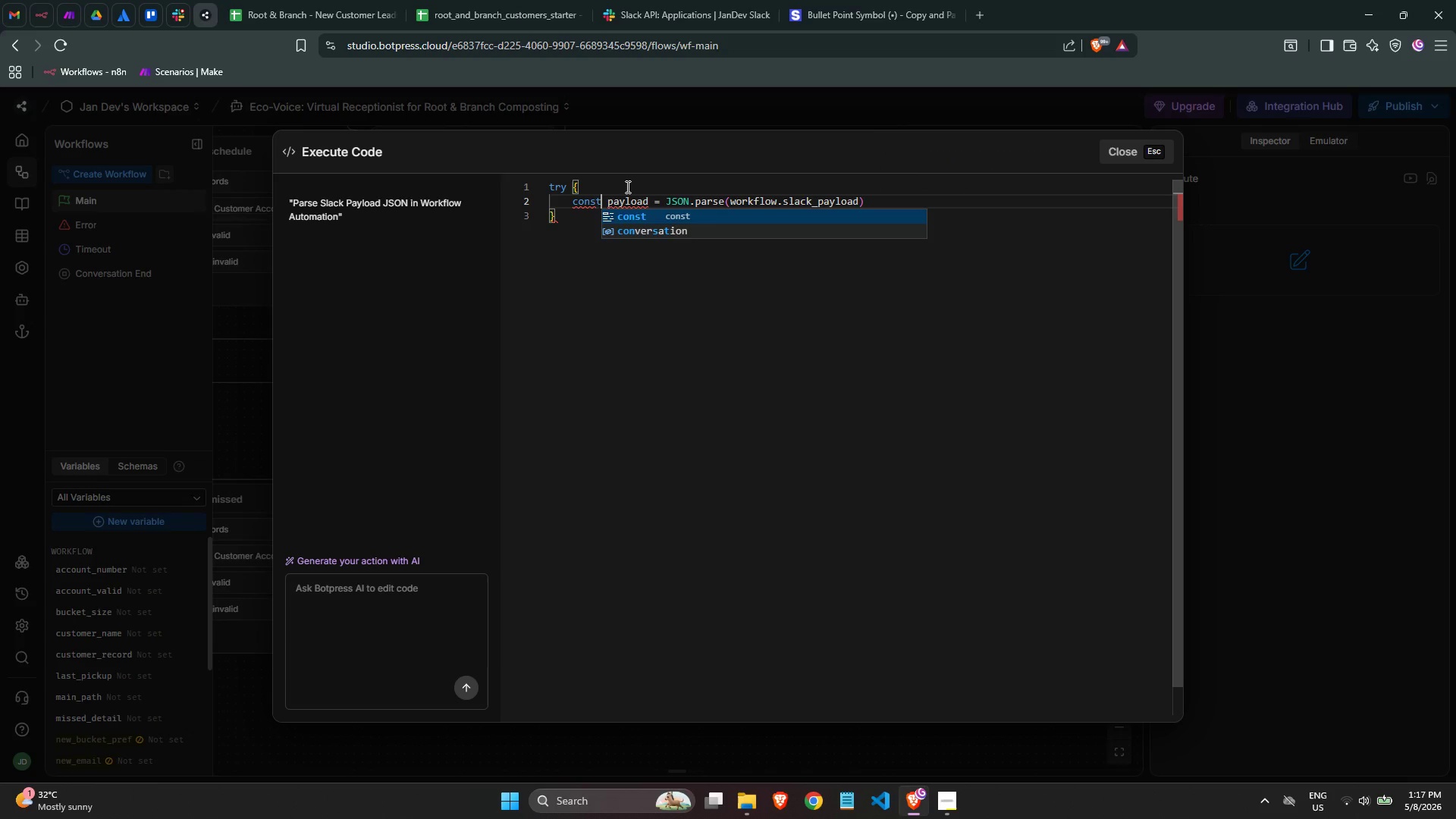 
key(Control+ArrowRight)
 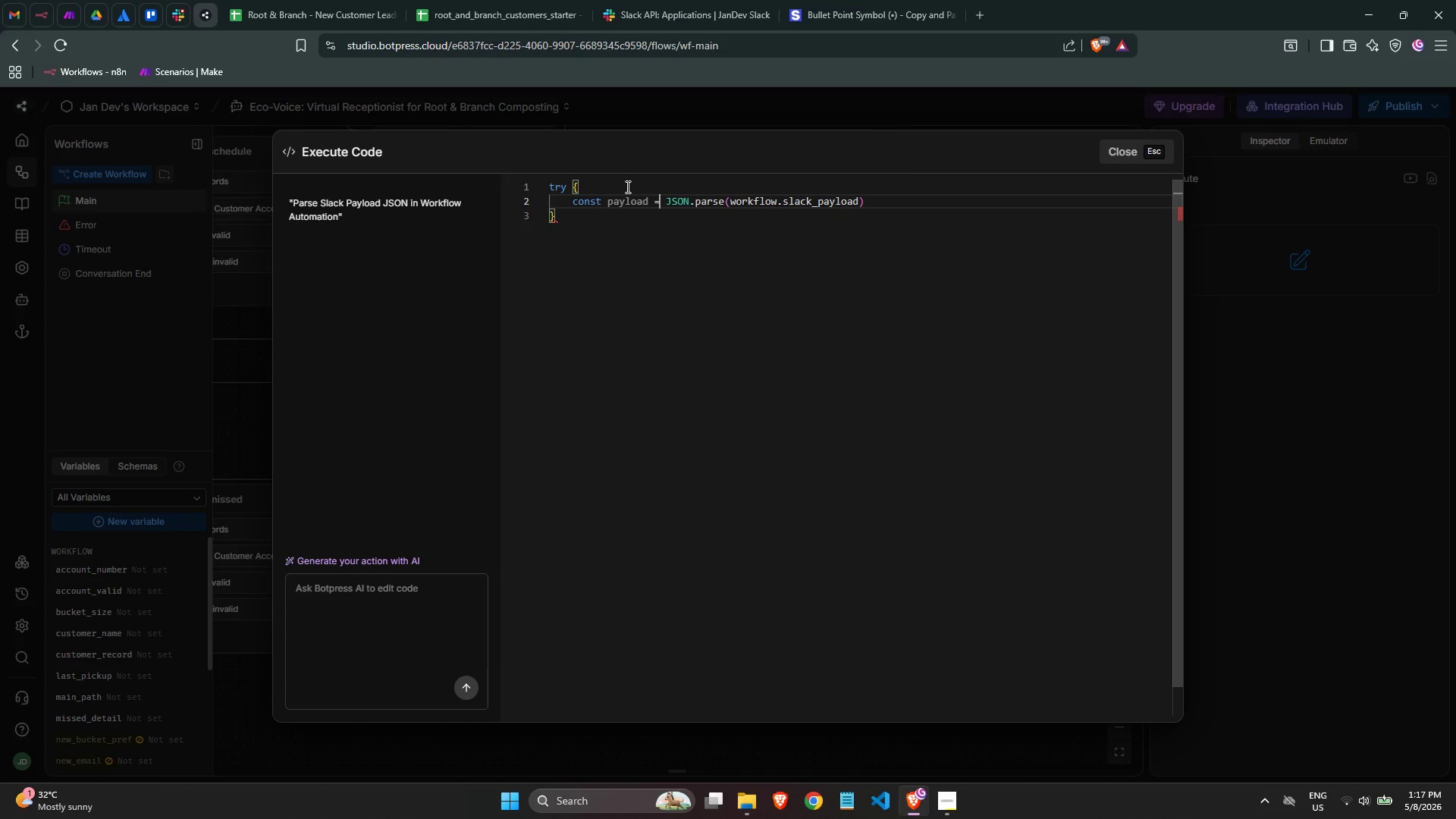 
key(Control+ArrowRight)
 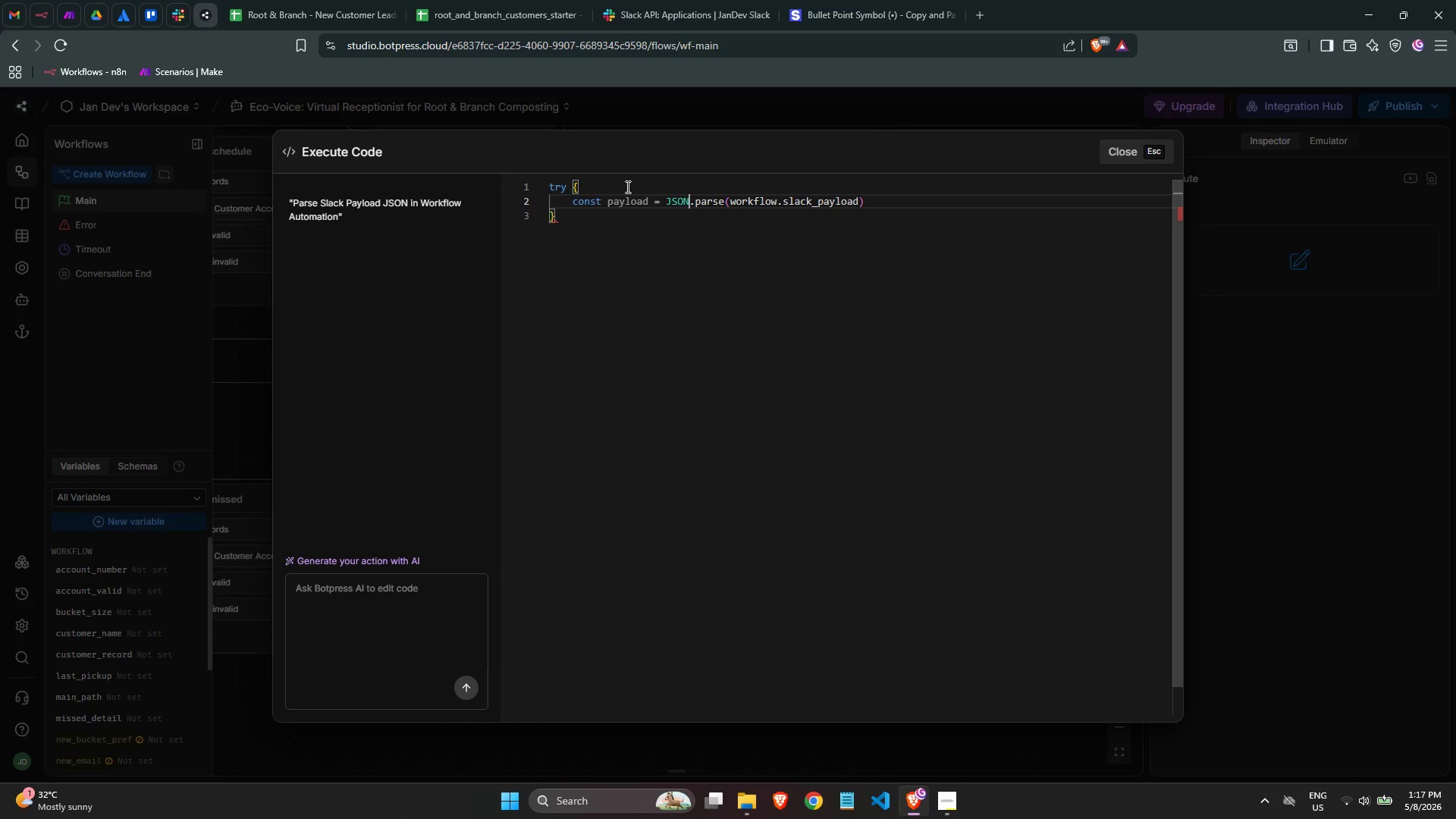 
key(Control+ArrowRight)
 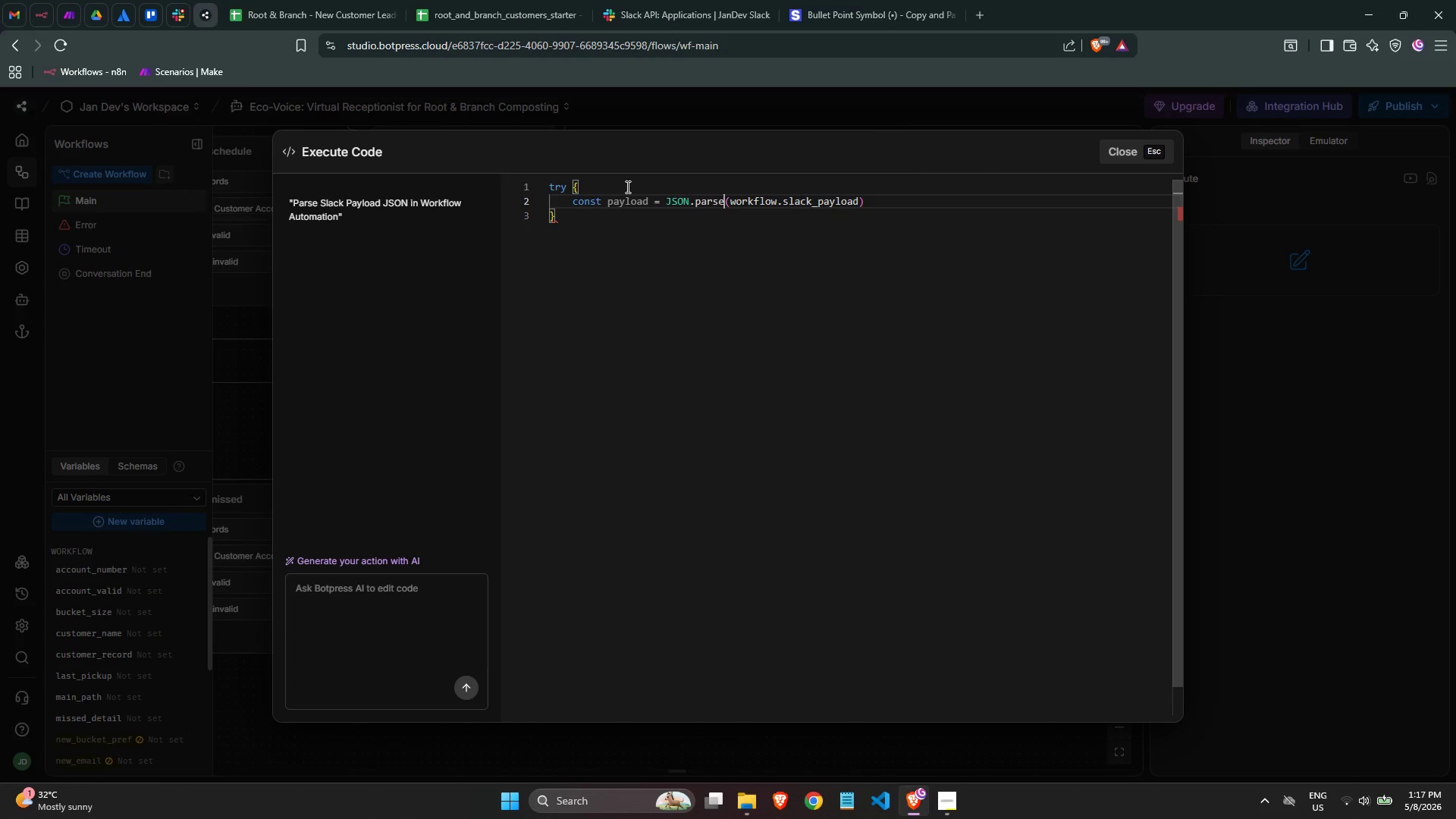 
key(Control+ArrowRight)
 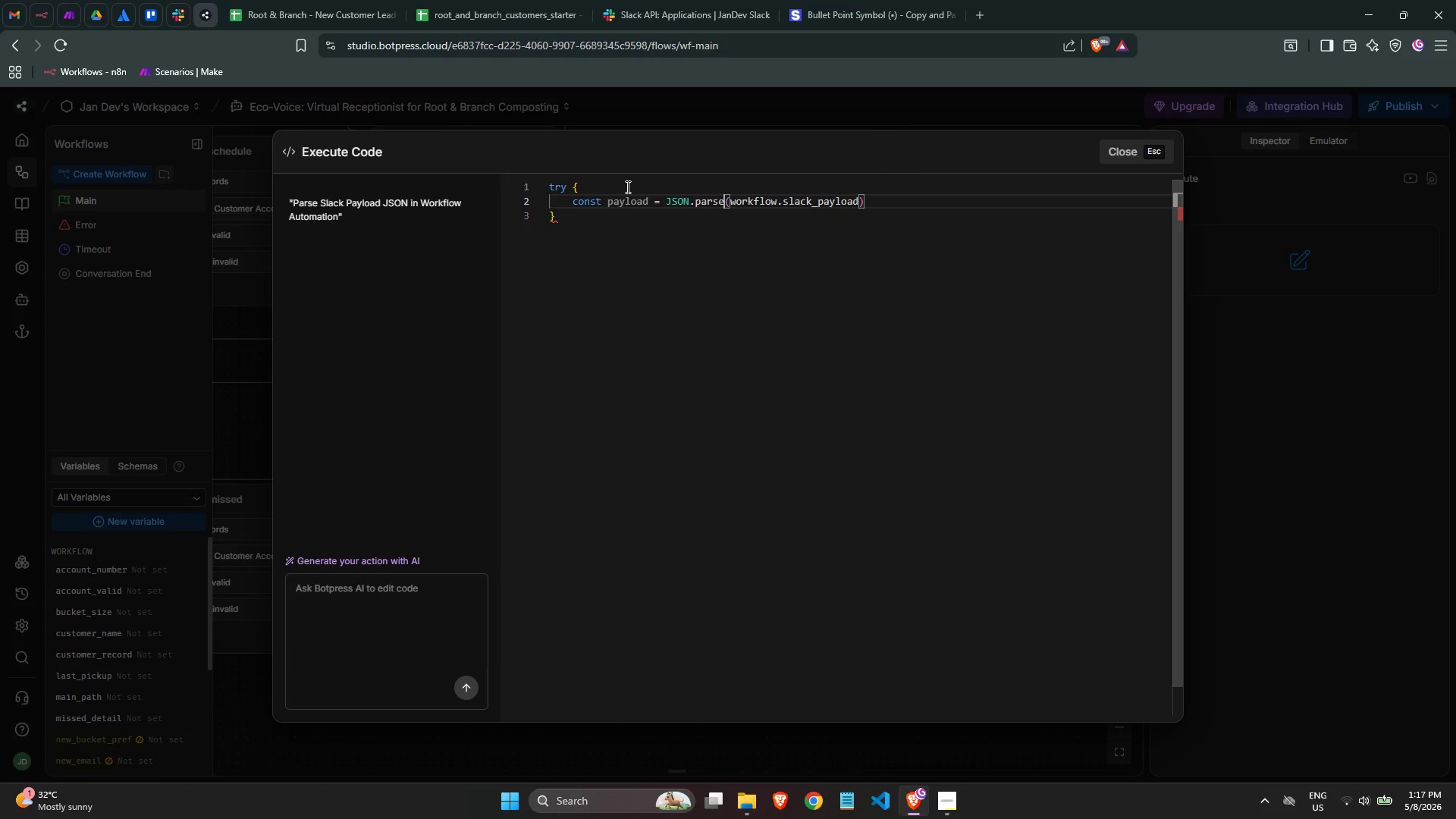 
key(Control+ArrowRight)
 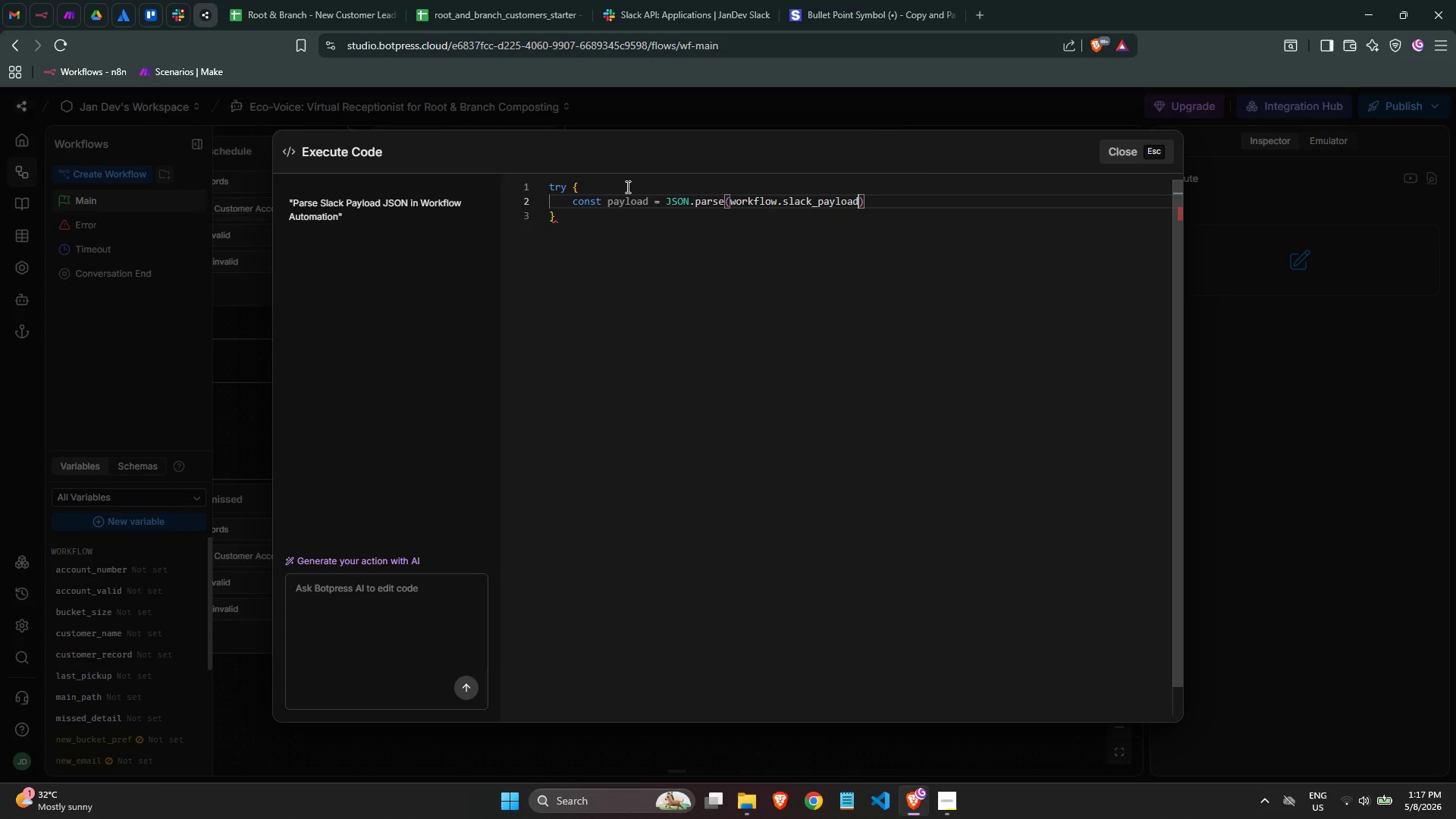 
key(Control+ArrowRight)
 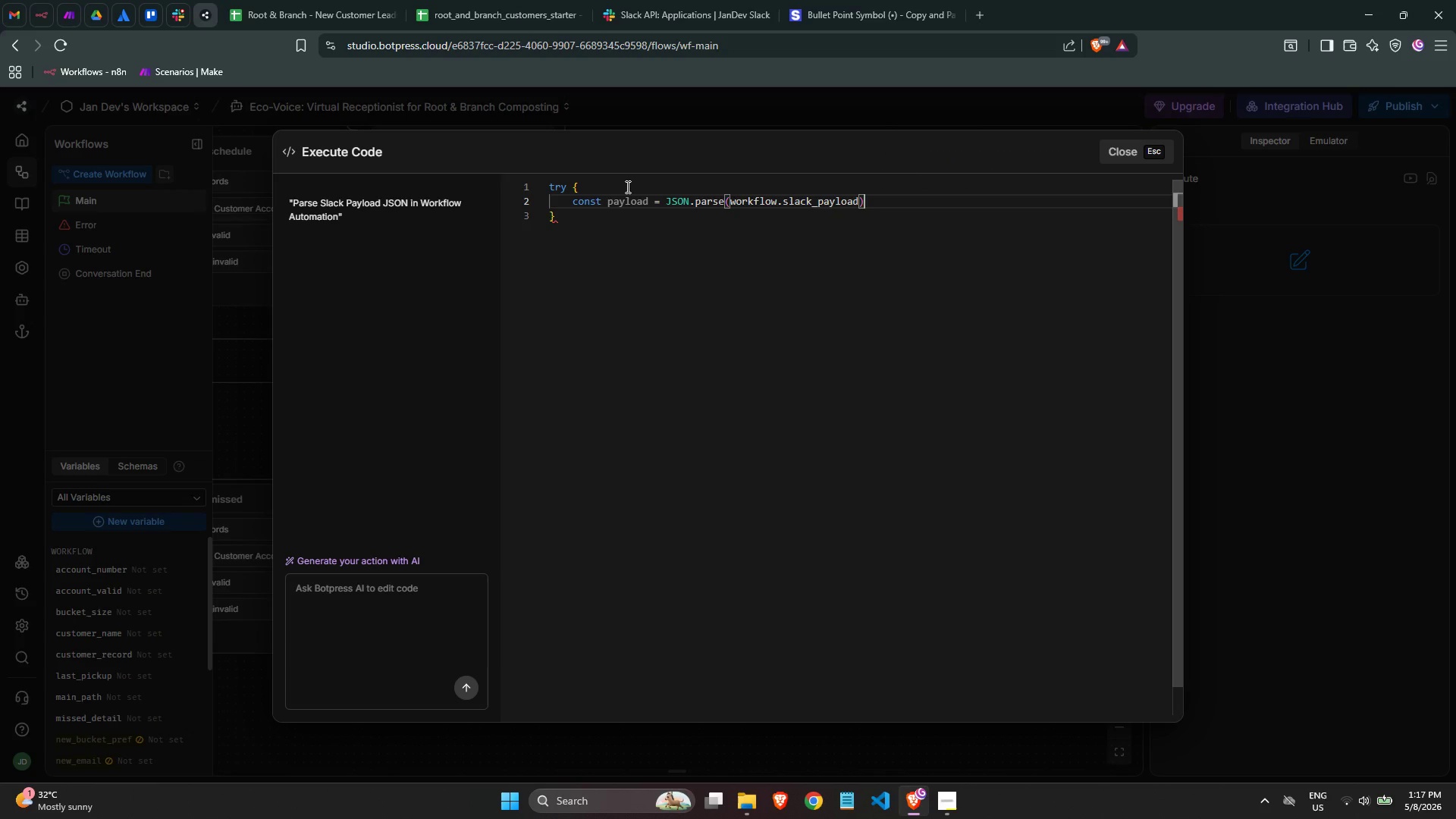 
key(Control+ArrowRight)
 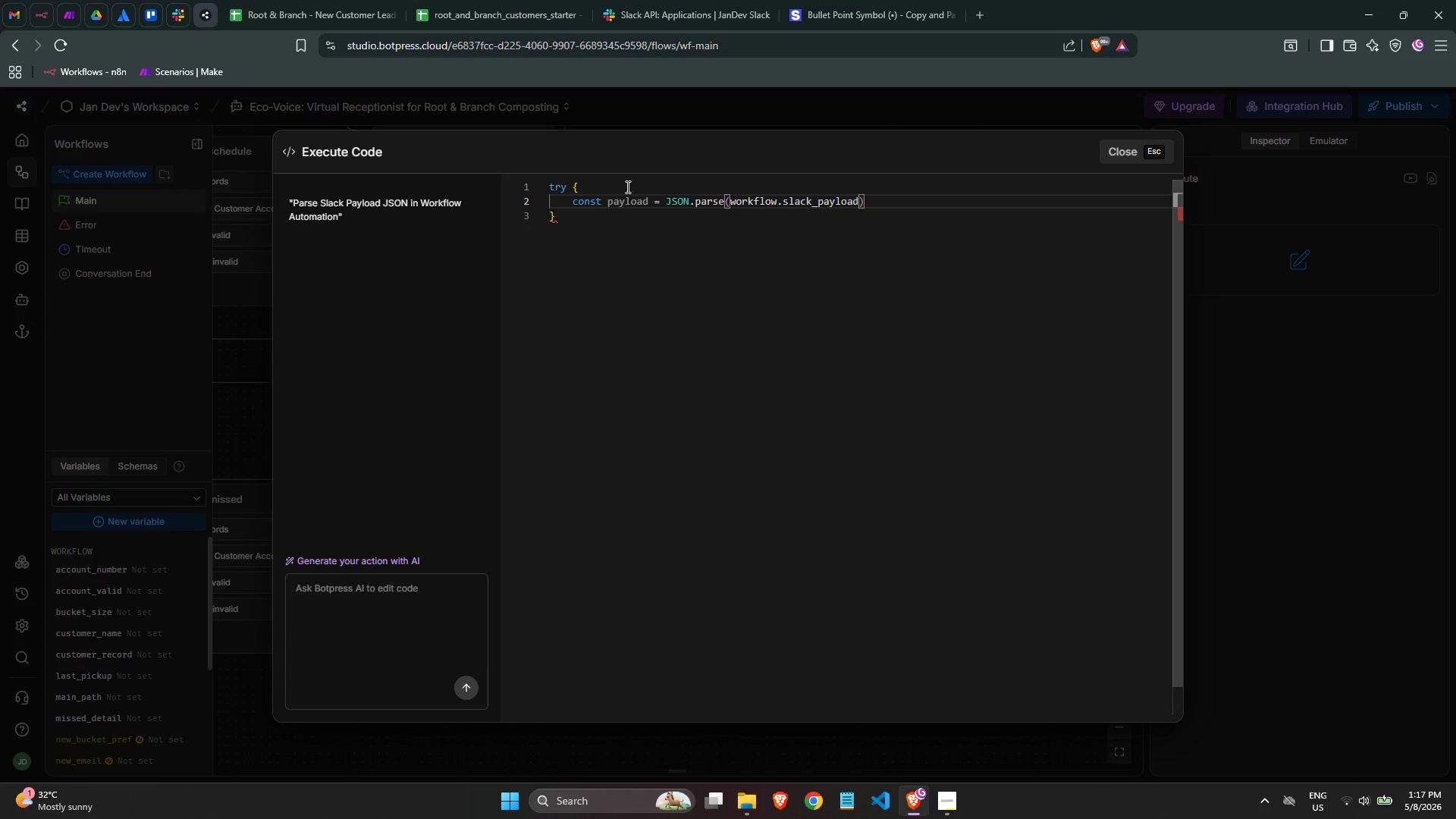 
key(ArrowRight)
 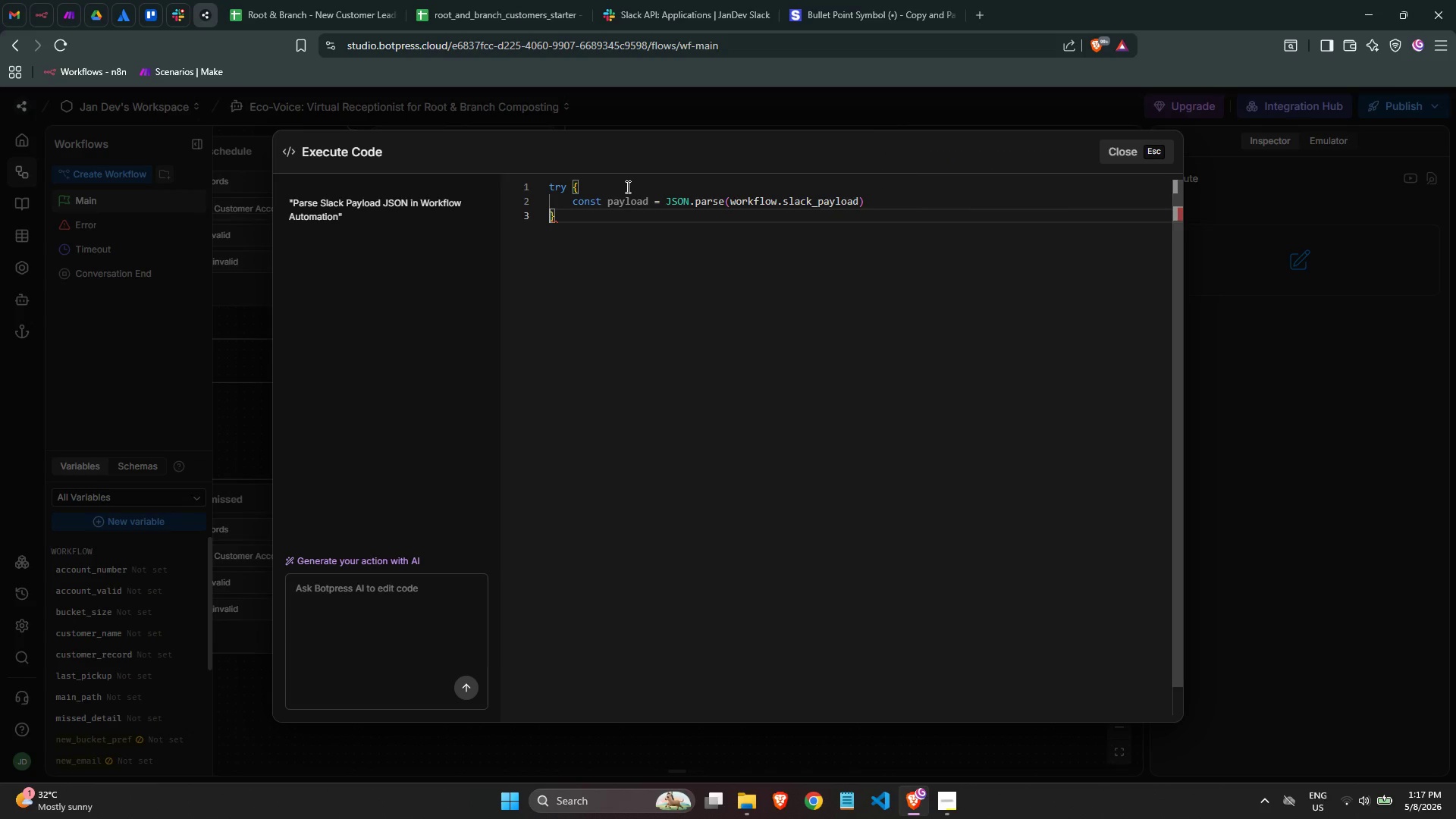 
key(ArrowLeft)
 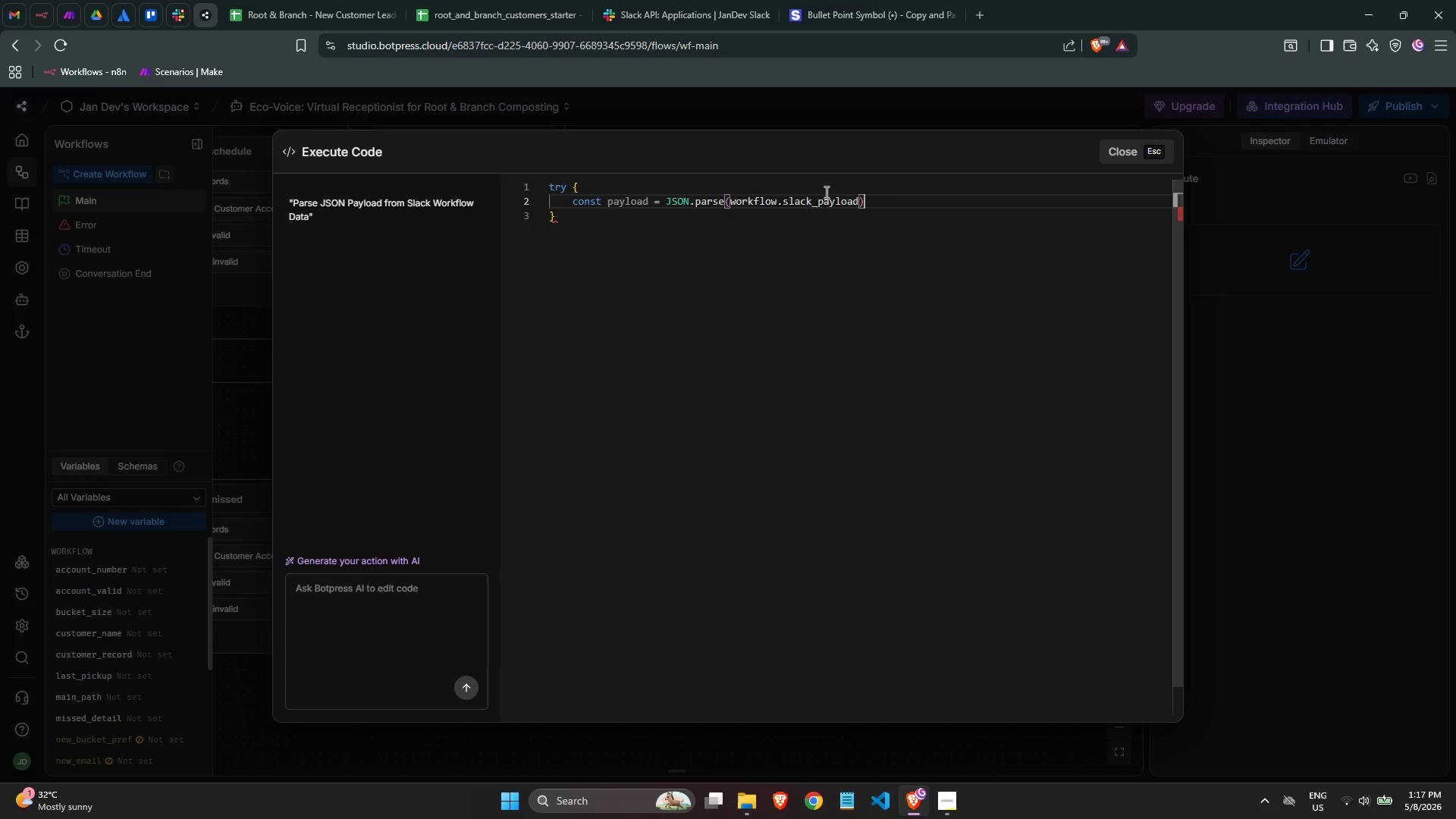 
left_click([903, 201])
 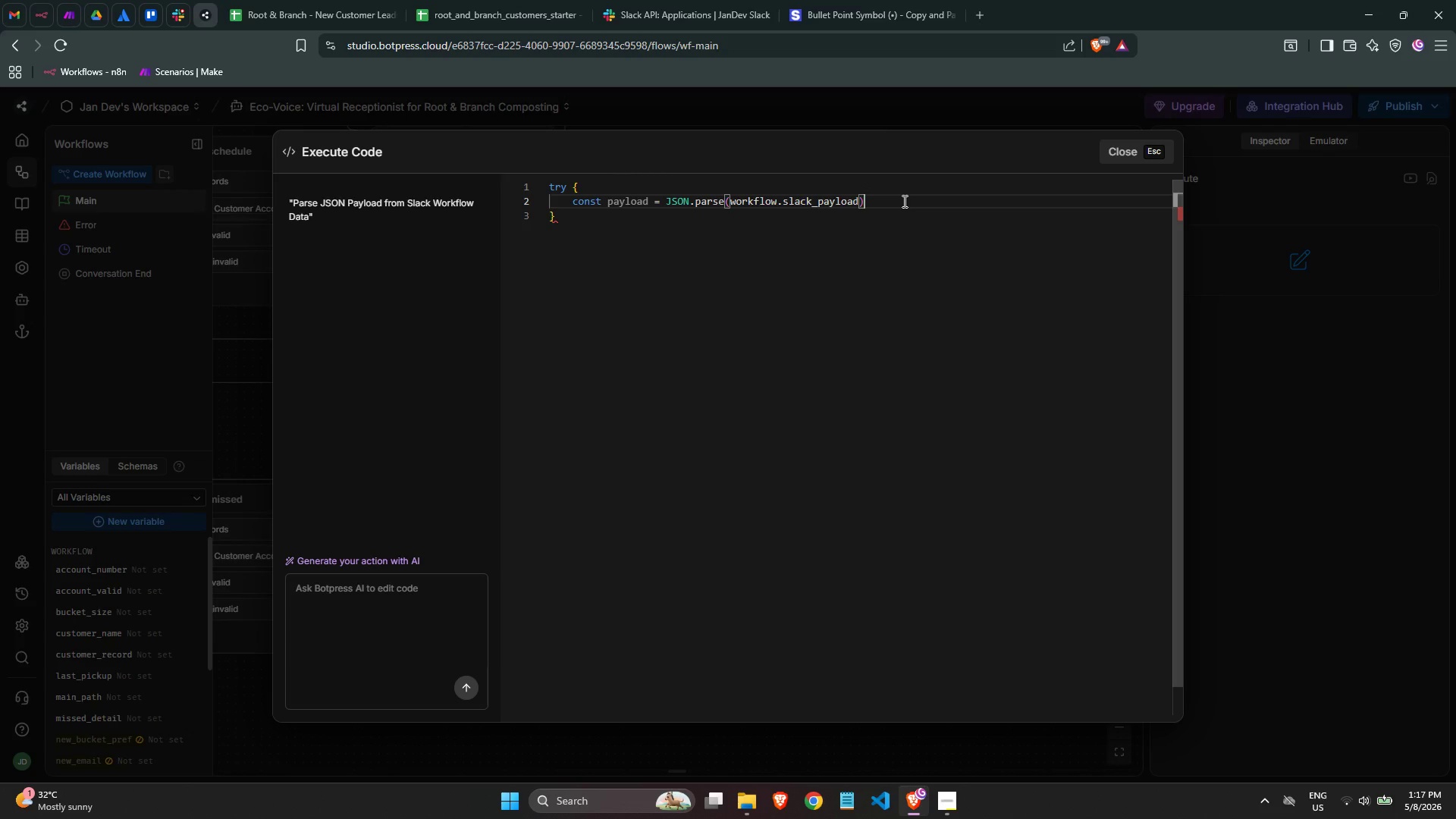 
key(Enter)
 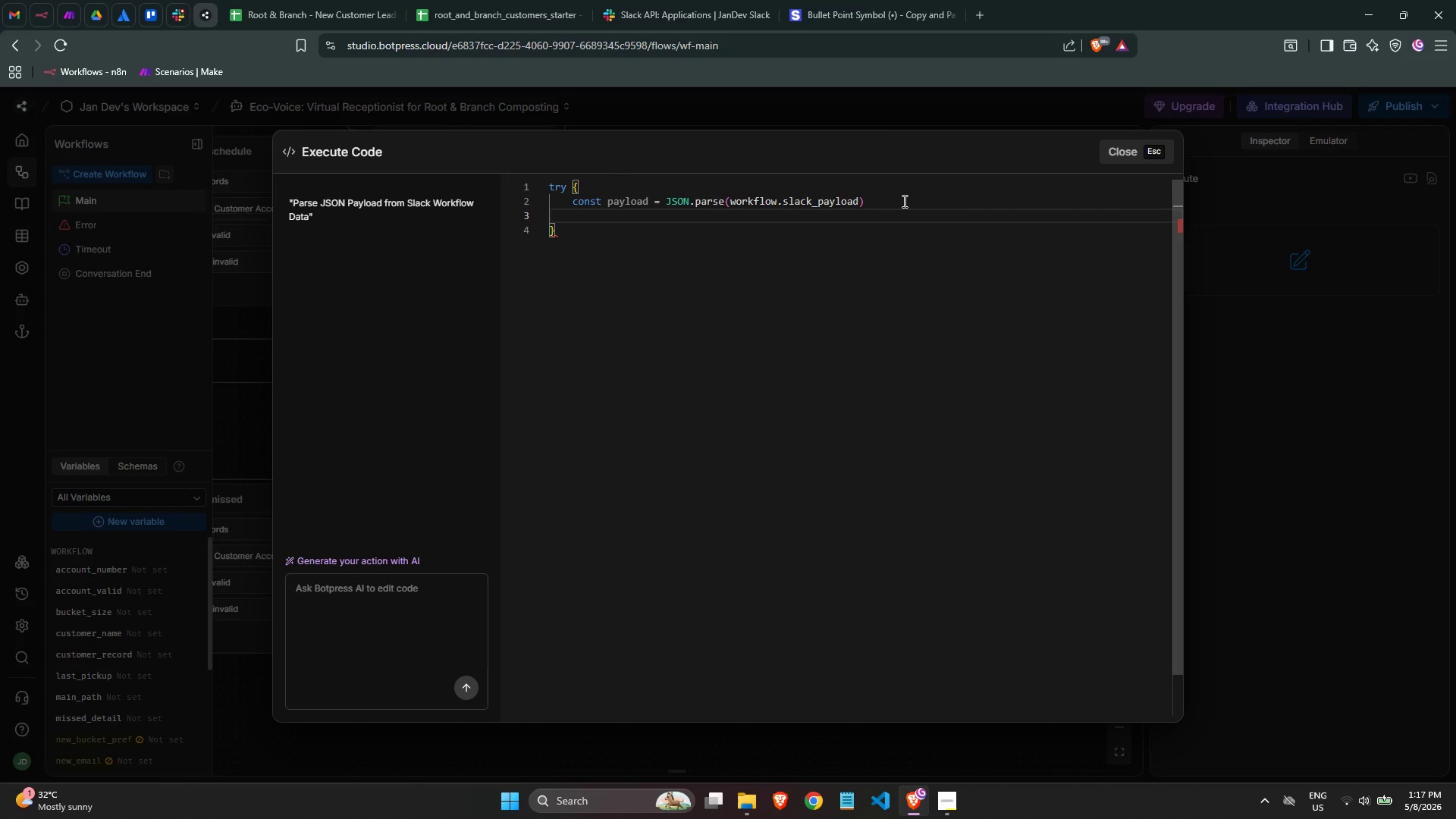 
type(awai)
 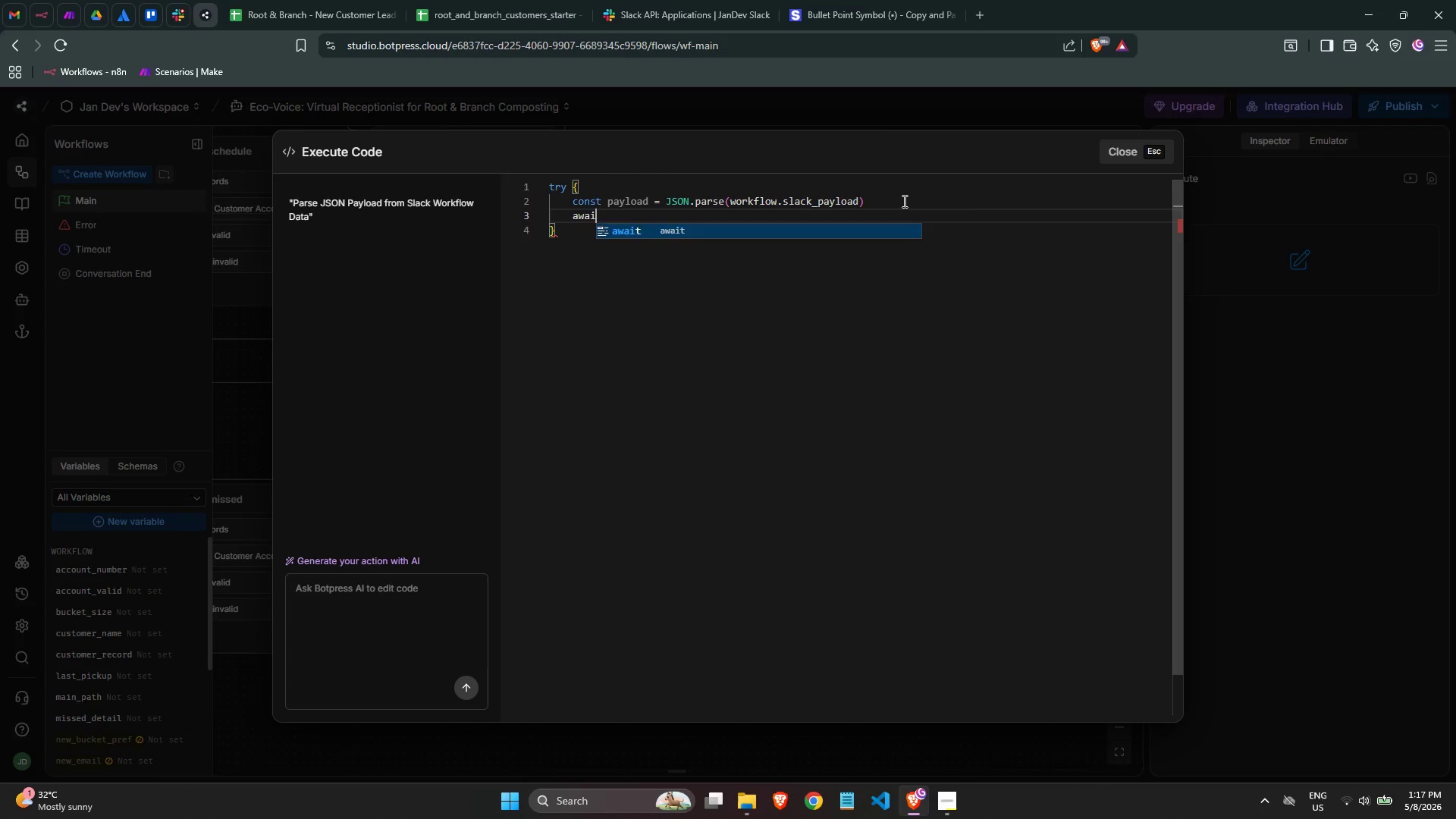 
key(Enter)
 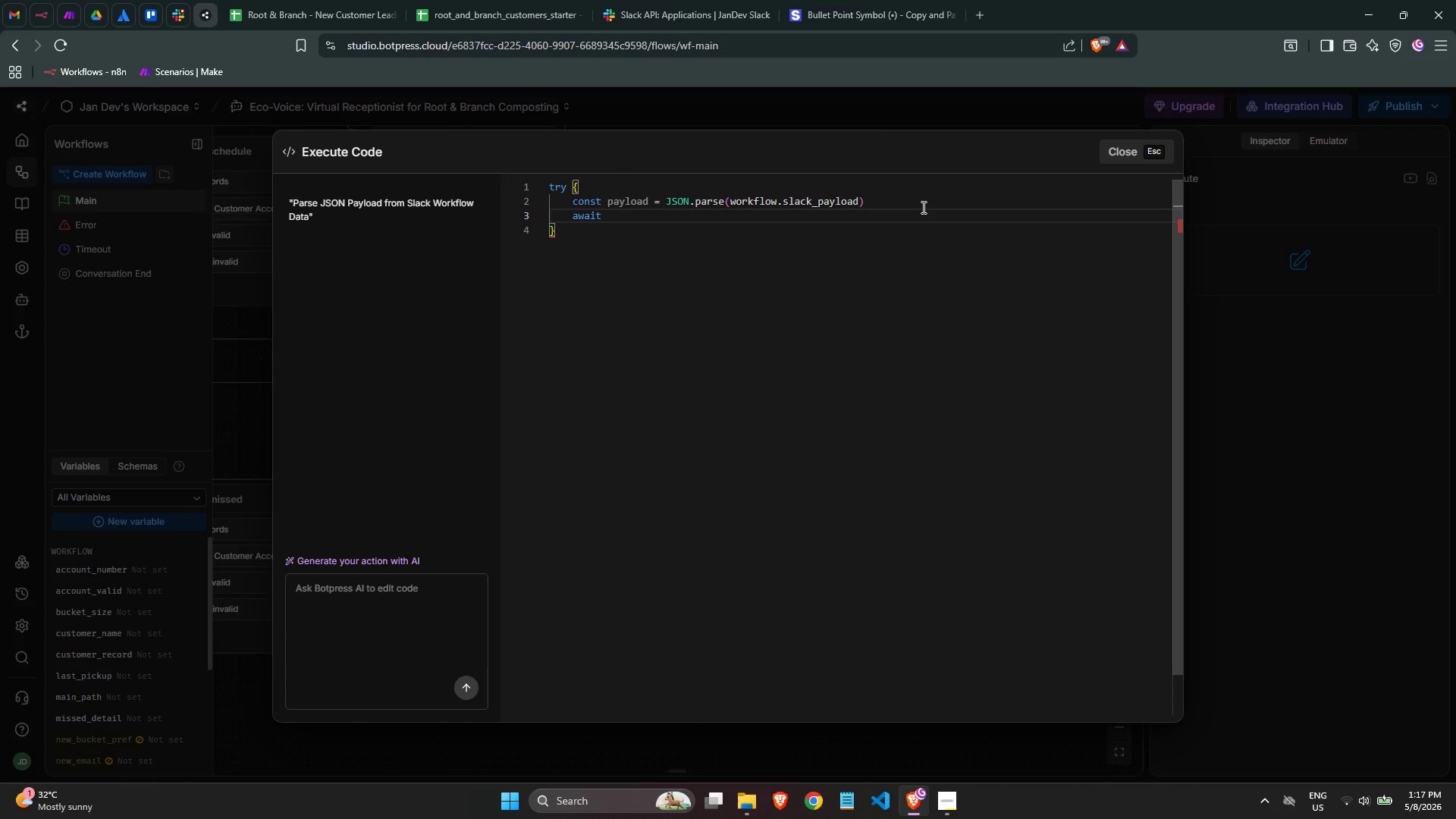 
type( axios.post()
 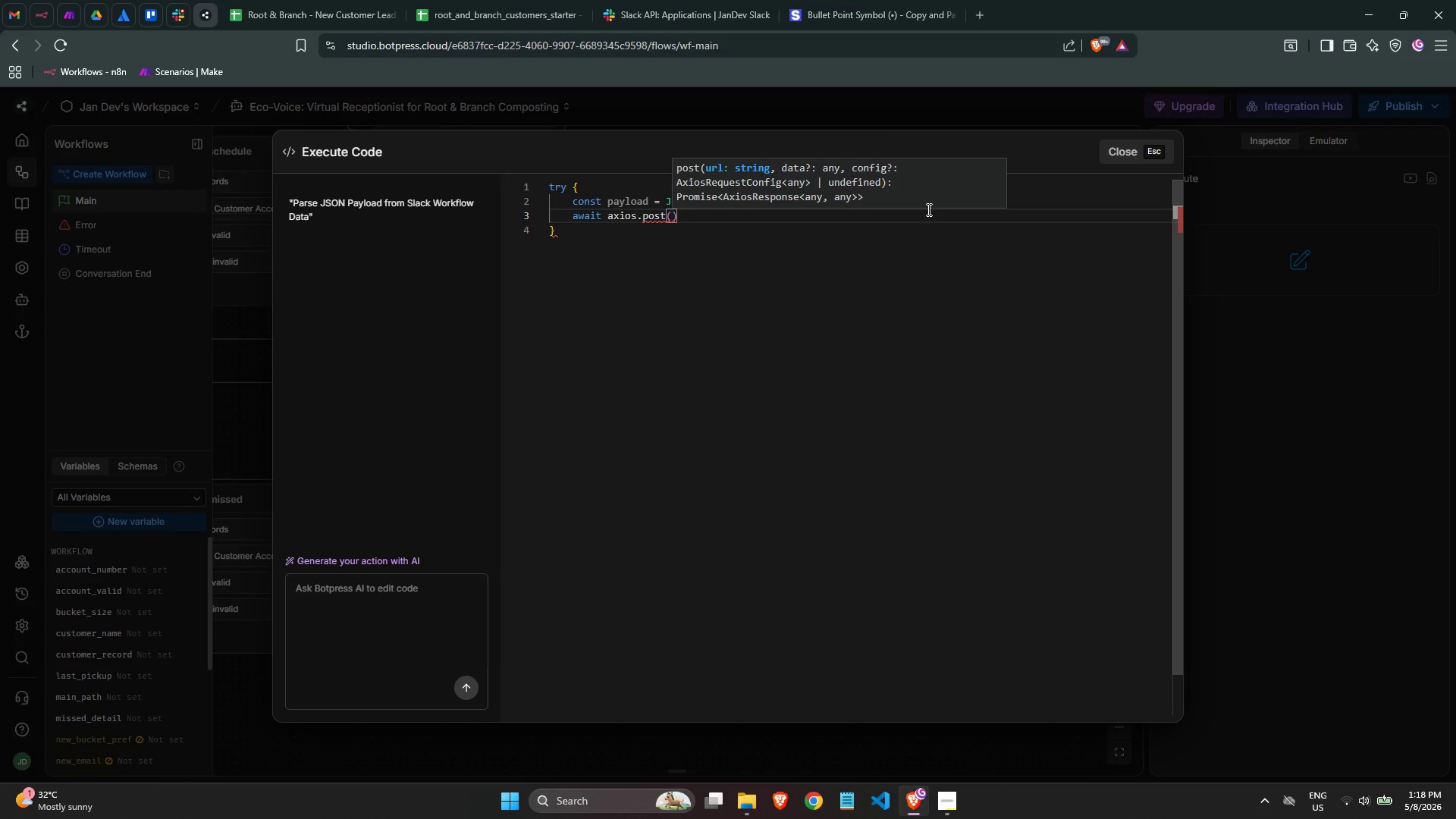 
type(bot.sla)
 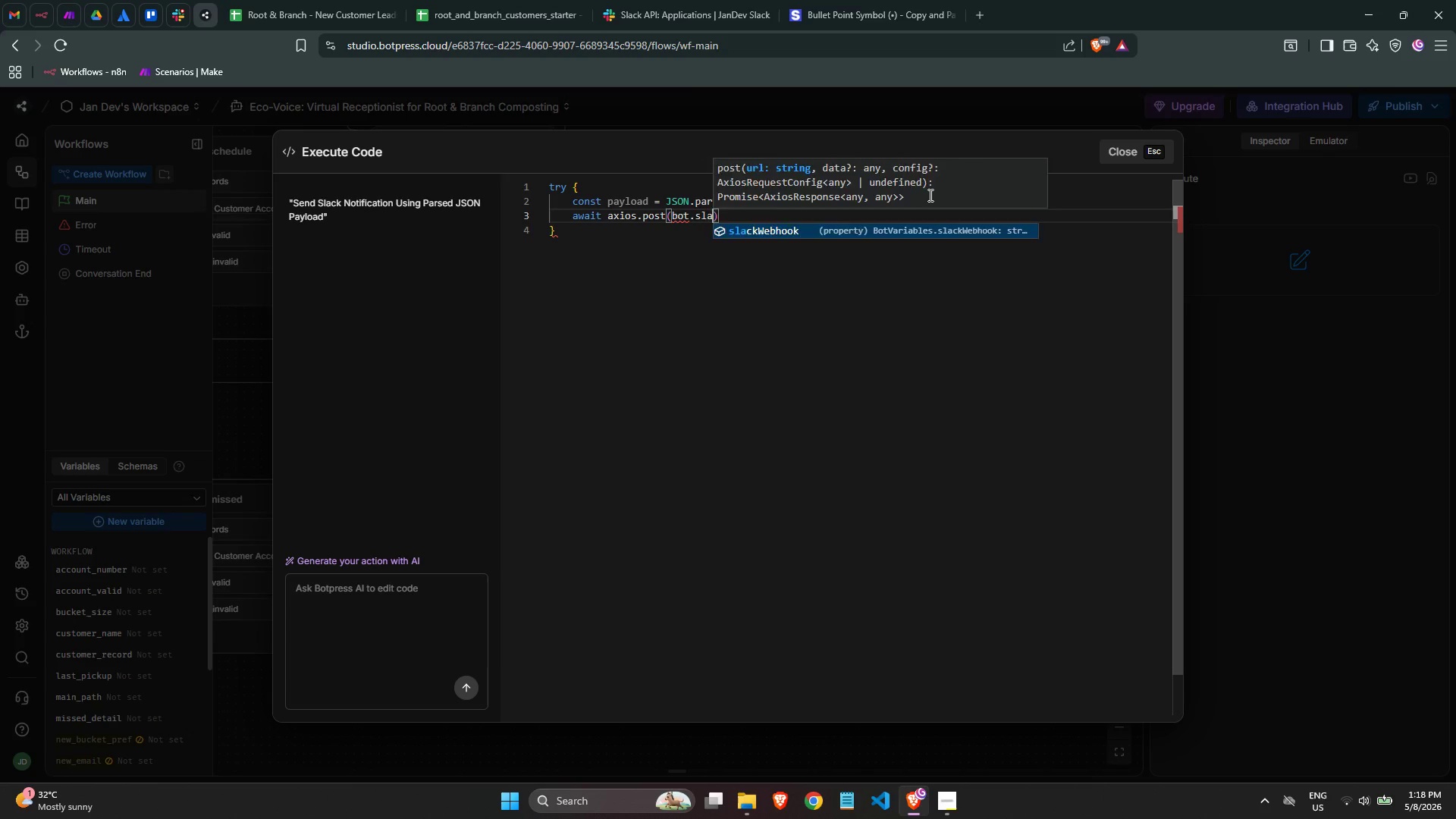 
key(Enter)
 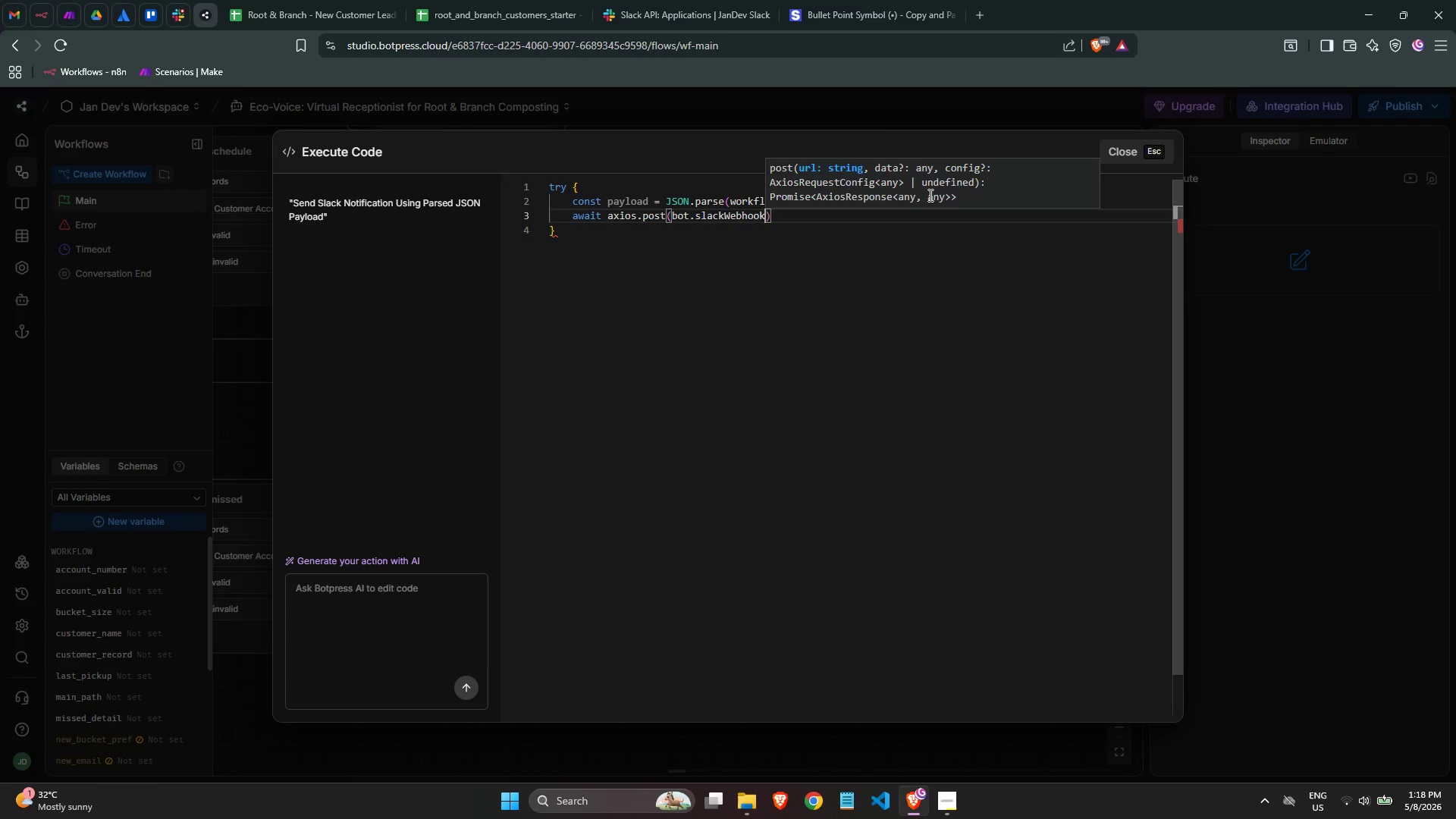 
type(, payload, {)
 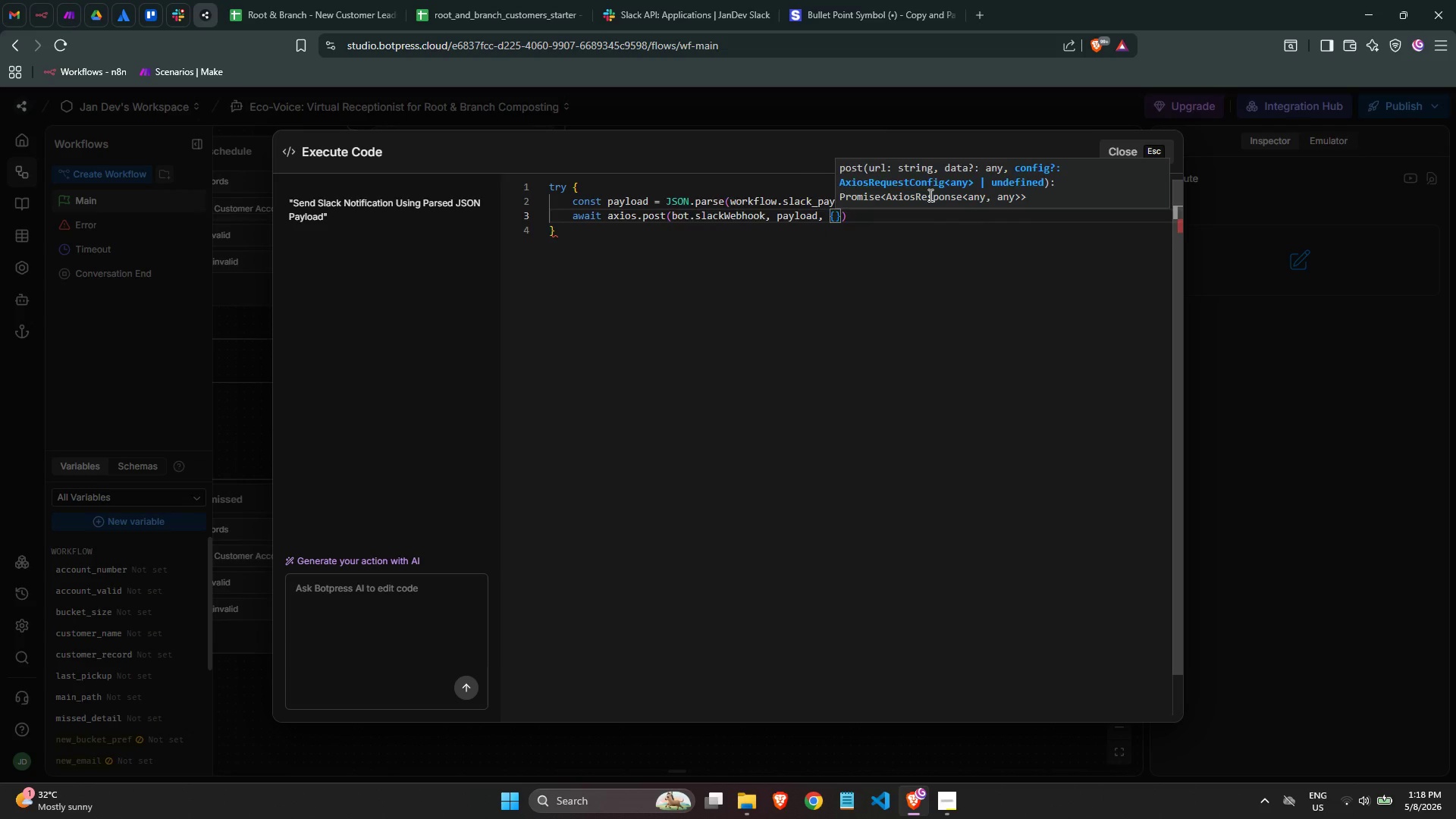 
key(Enter)
 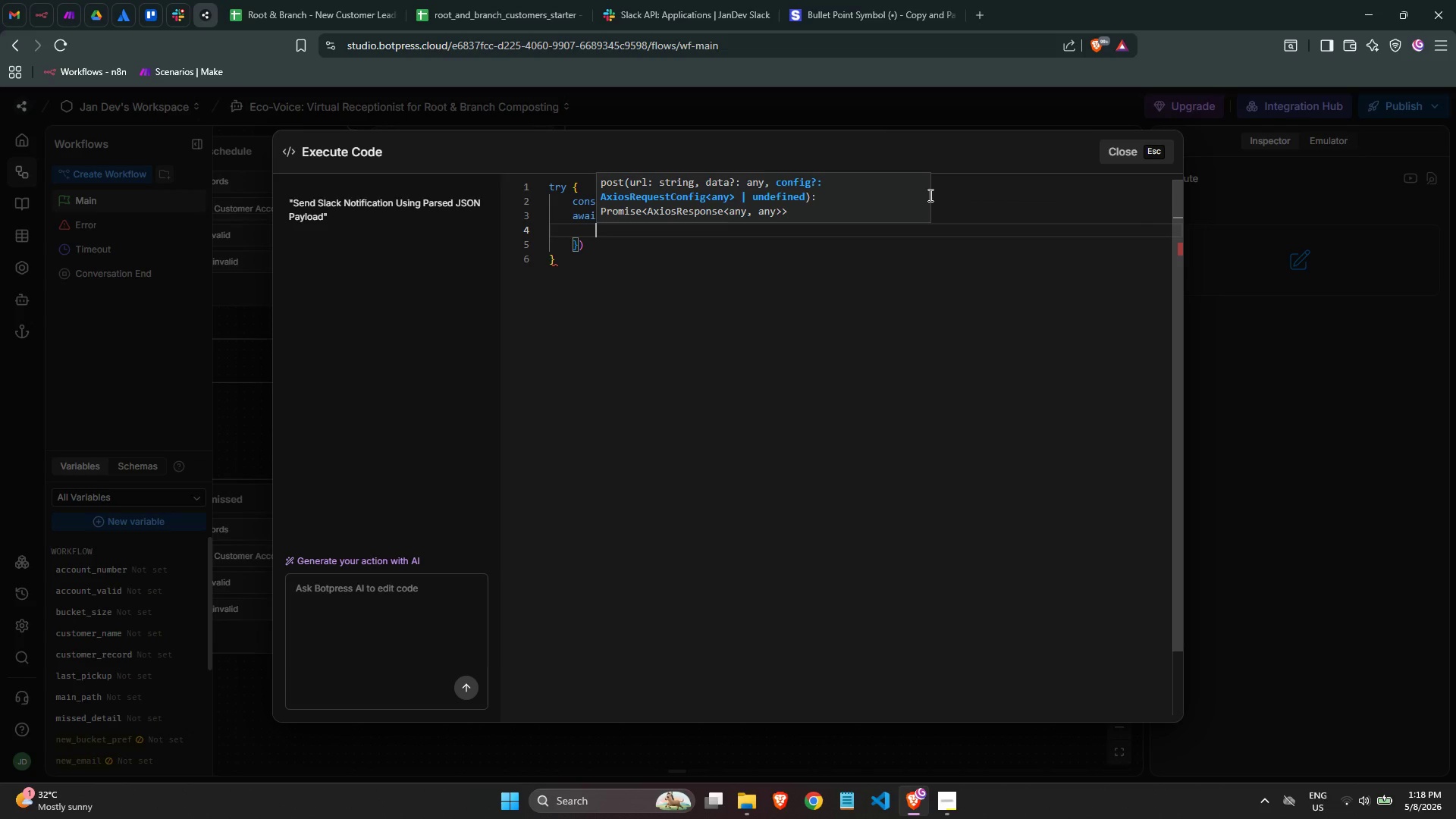 
type(headers: { "" )
 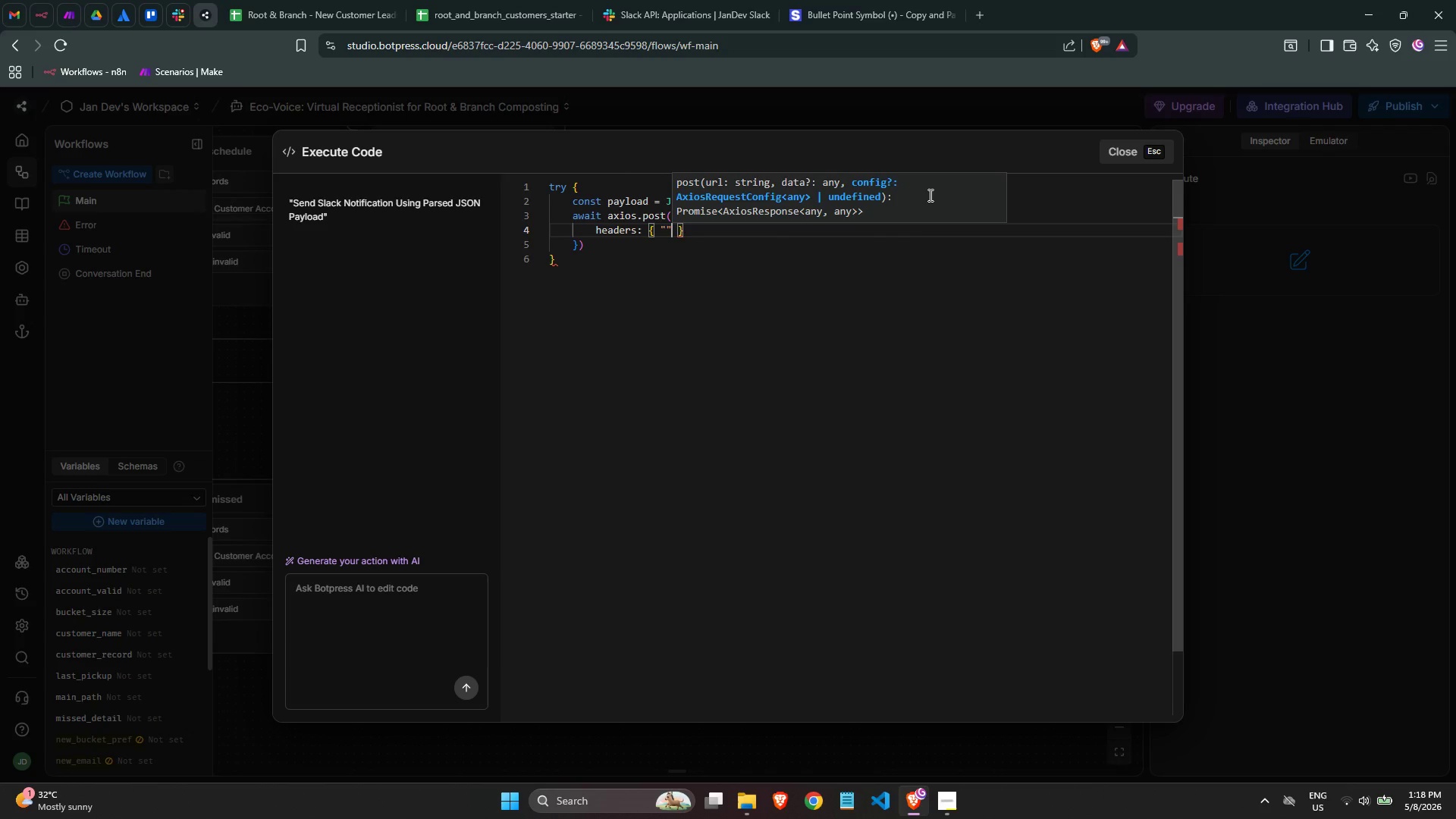 
 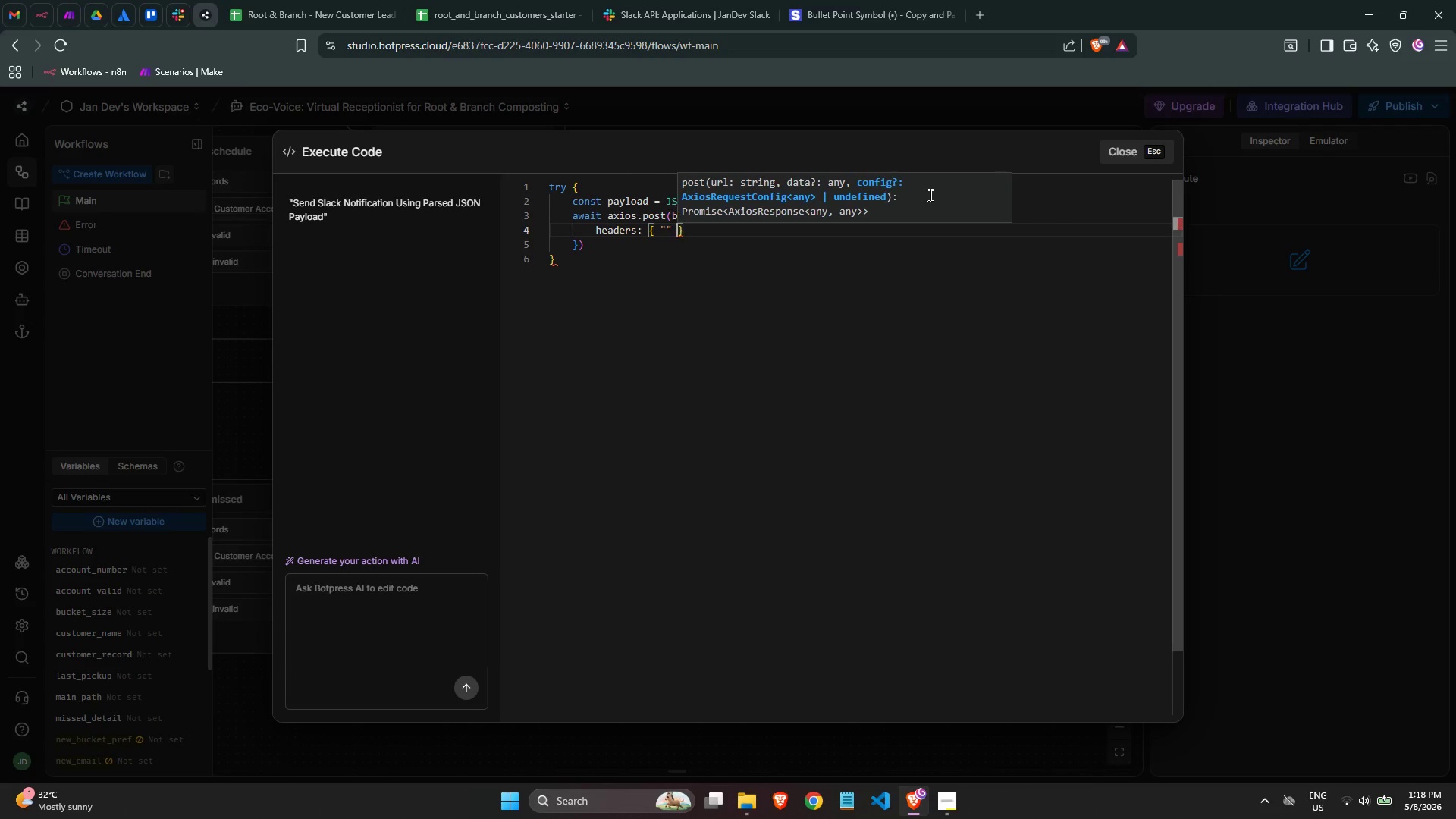 
key(ArrowLeft)
 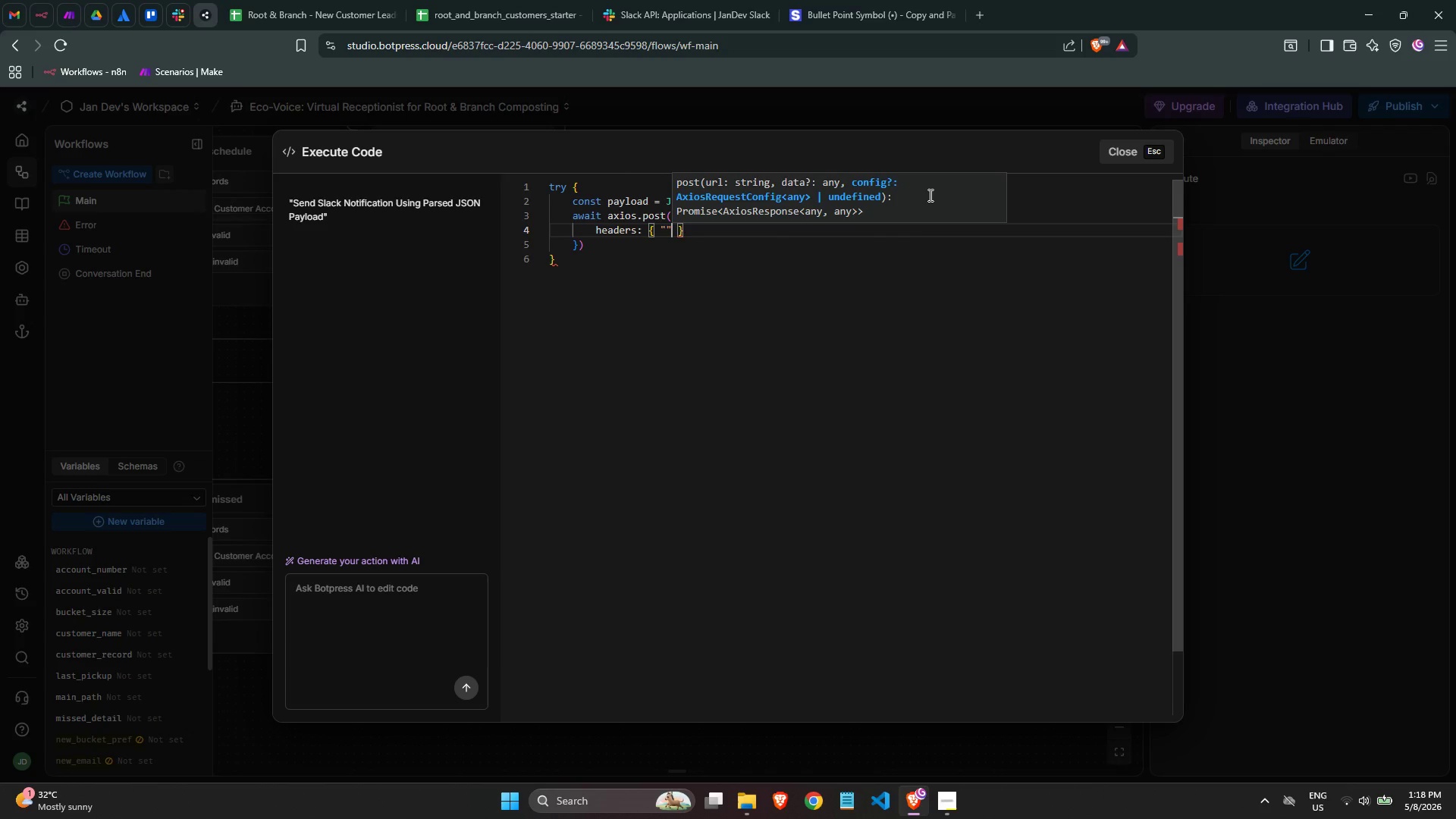 
key(ArrowLeft)
 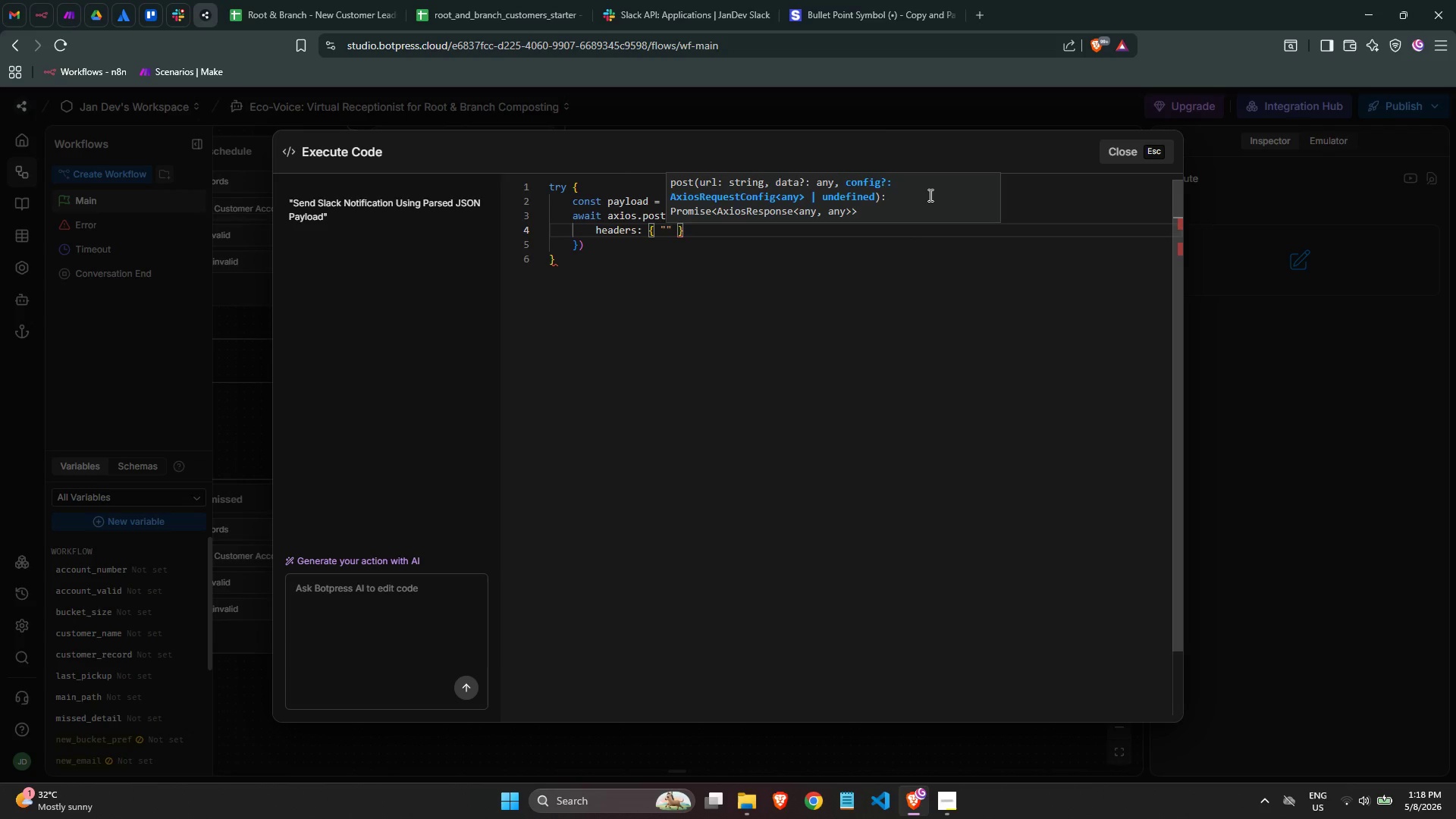 
type(Cone)
key(Backspace)
type(tent )
key(Backspace)
type(-Type)
 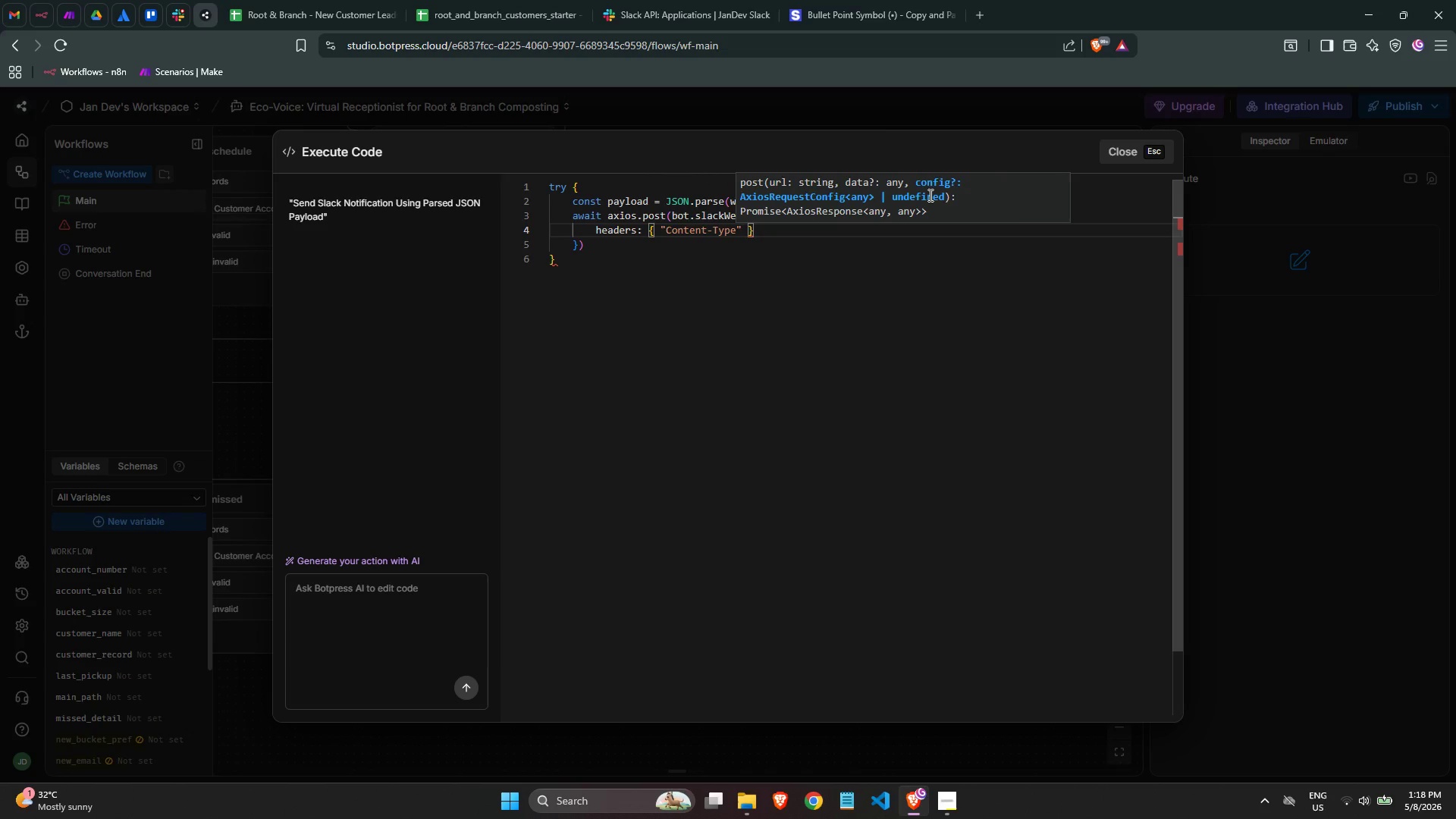 
key(ArrowRight)
 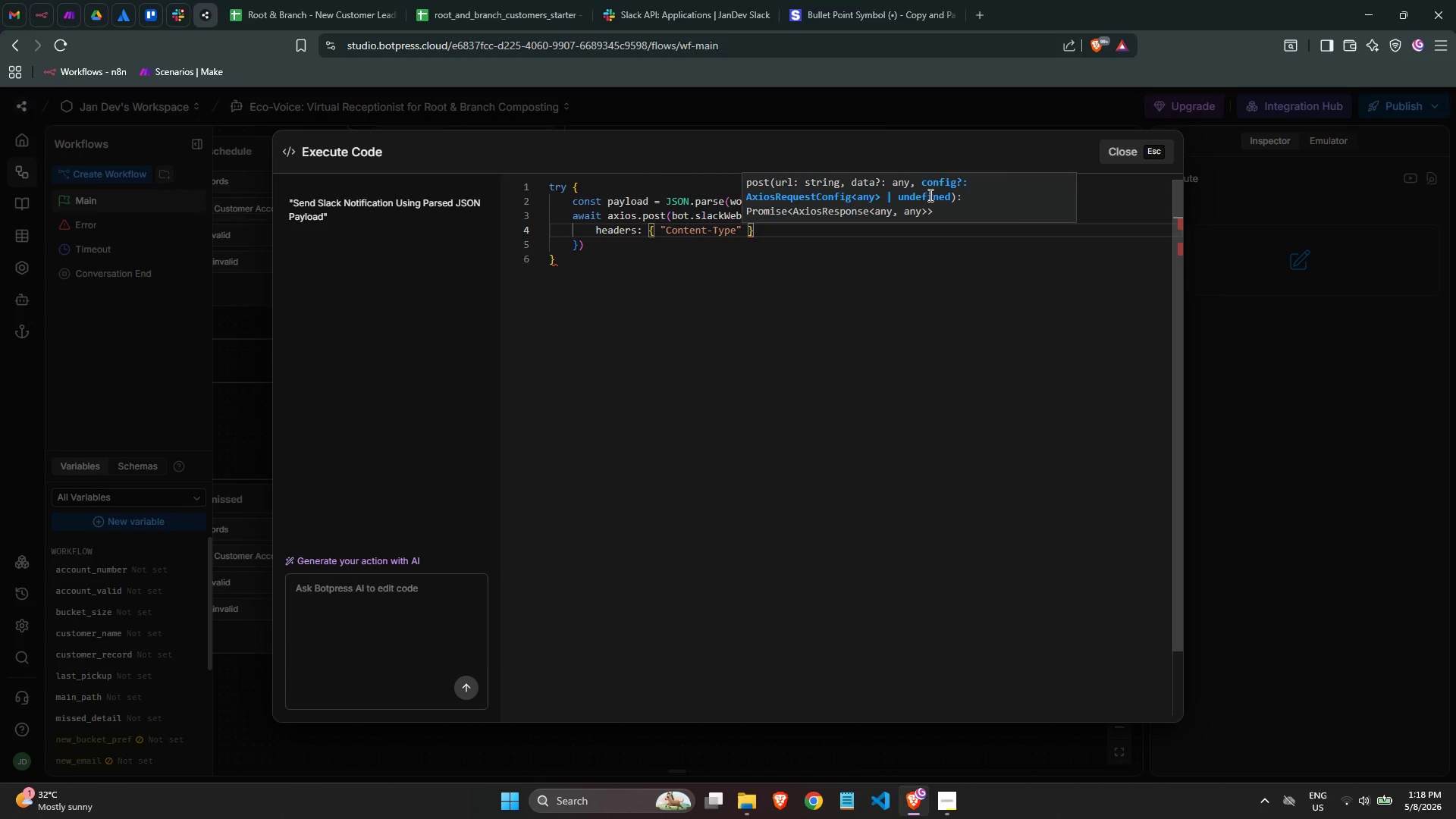 
key(Shift+Semicolon)
 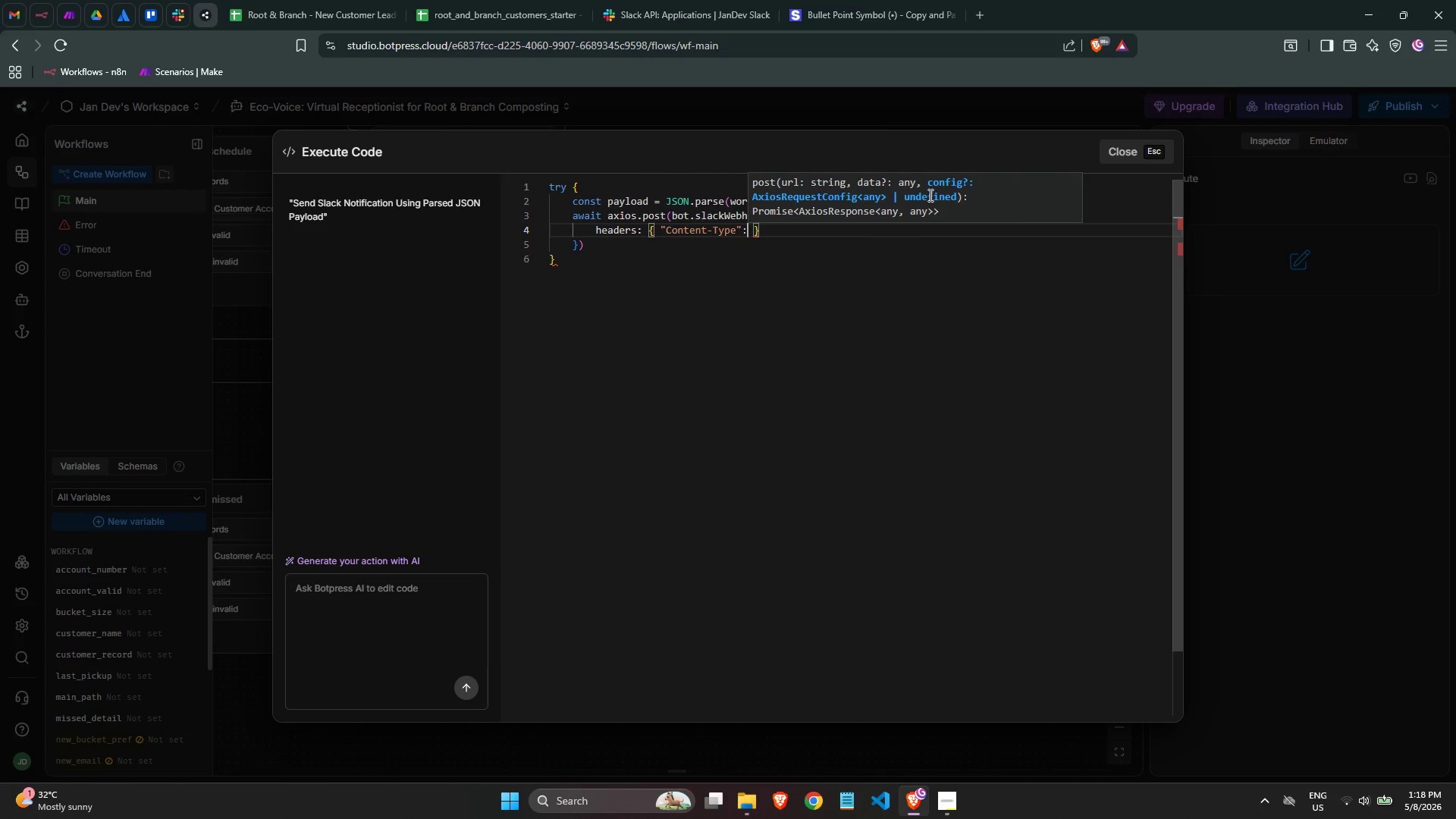 
key(ArrowRight)
 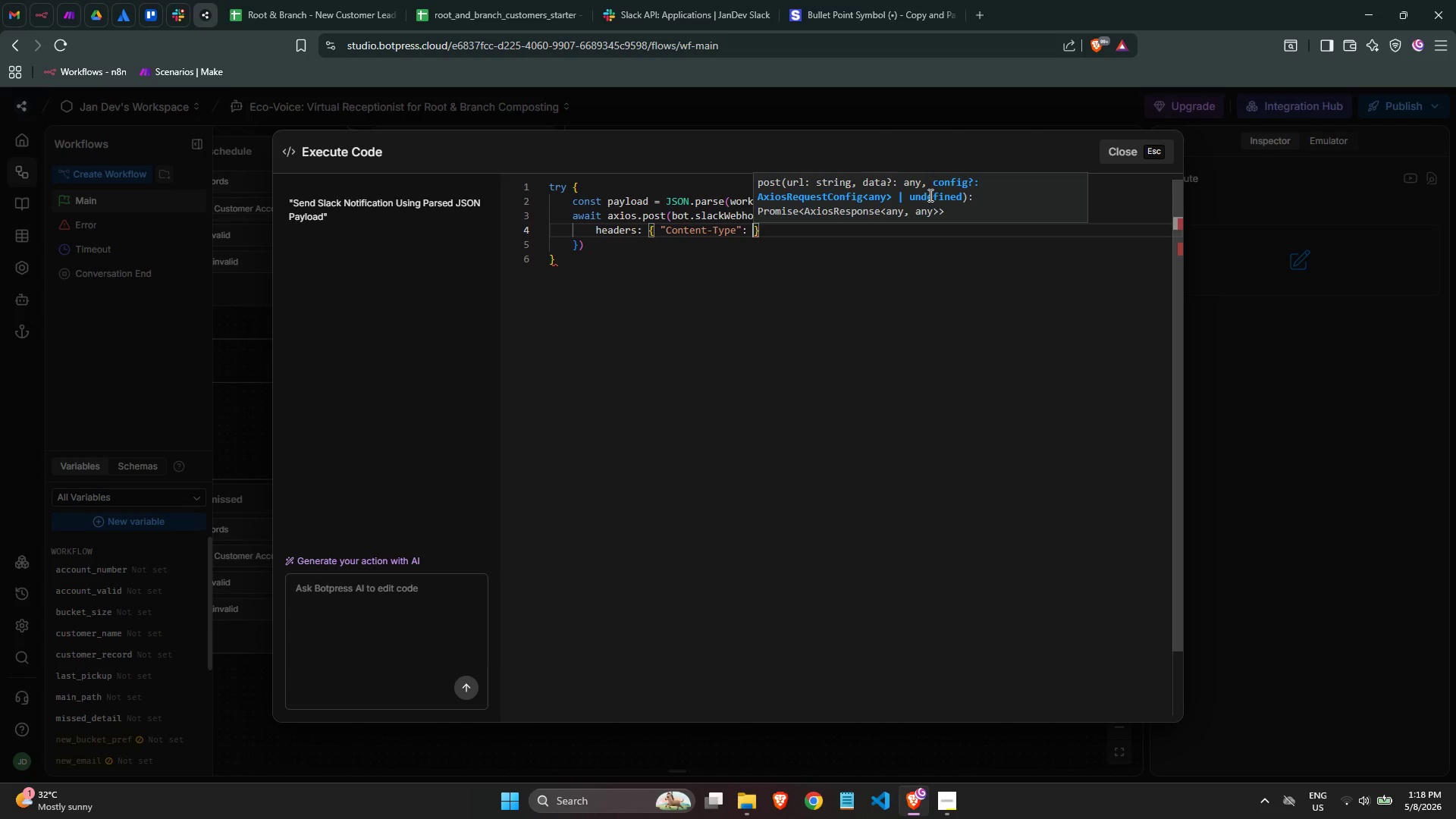 
key(Shift+Quote)
 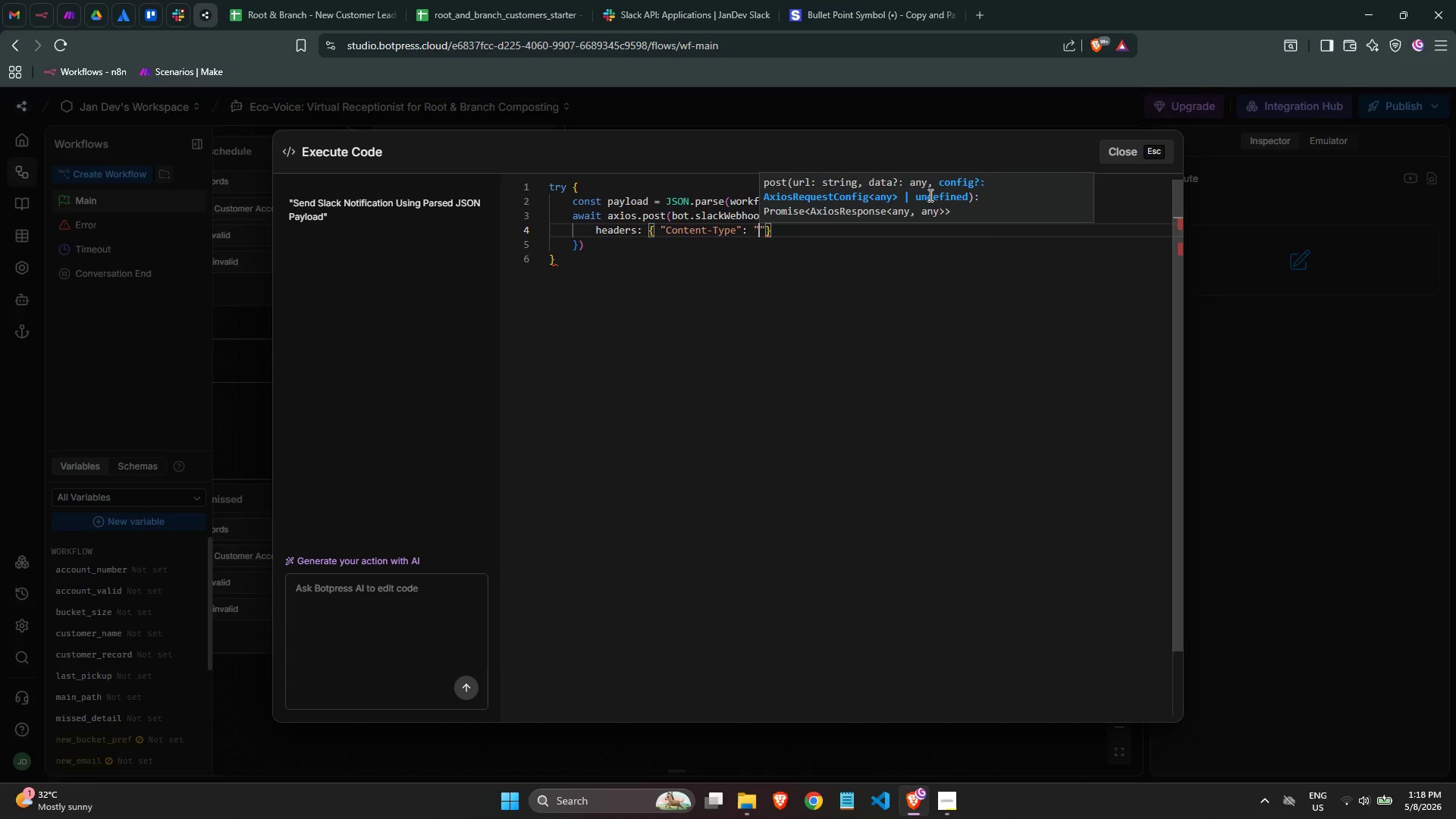 
key(Shift+Quote)
 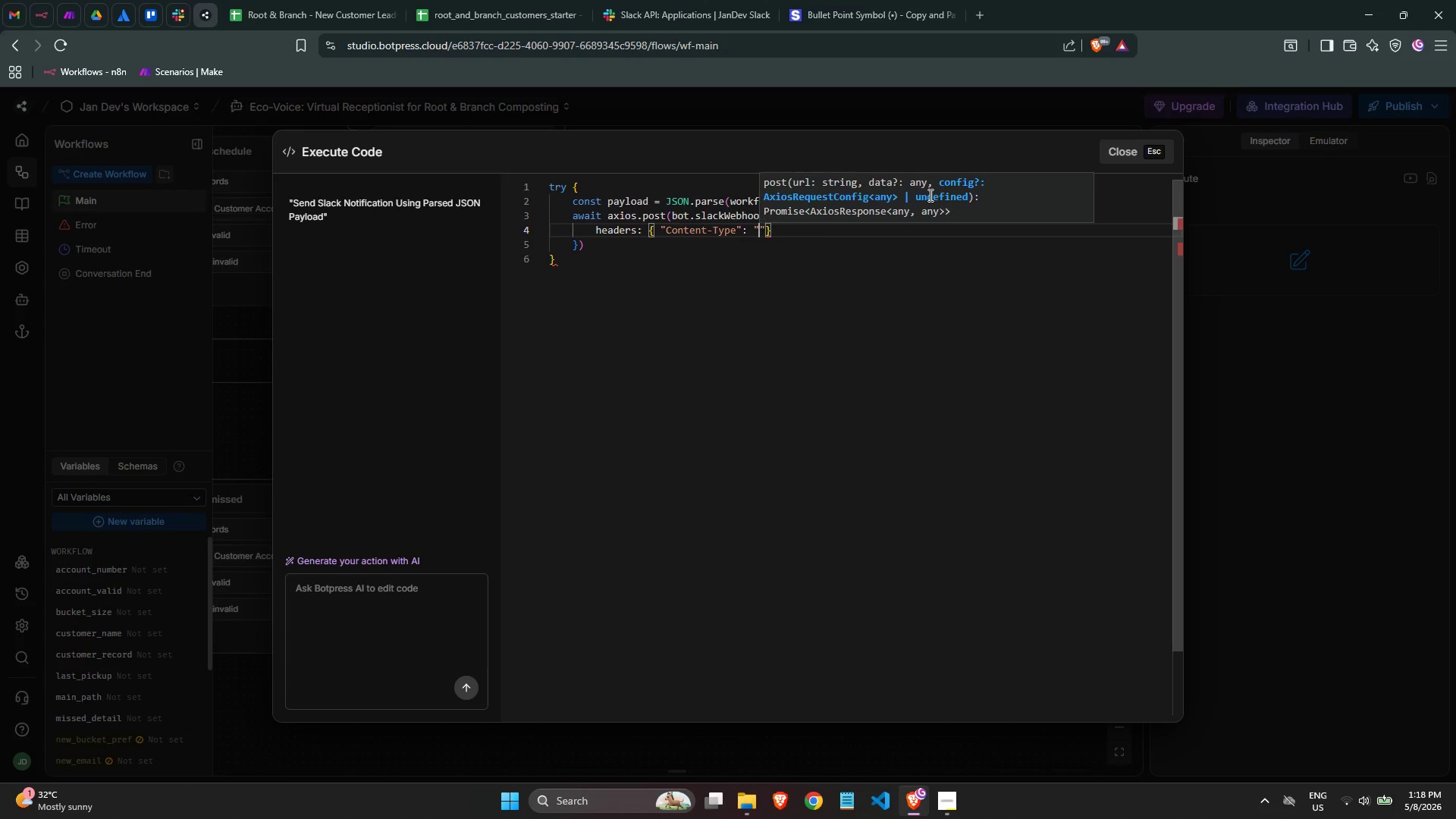 
key(ArrowLeft)
 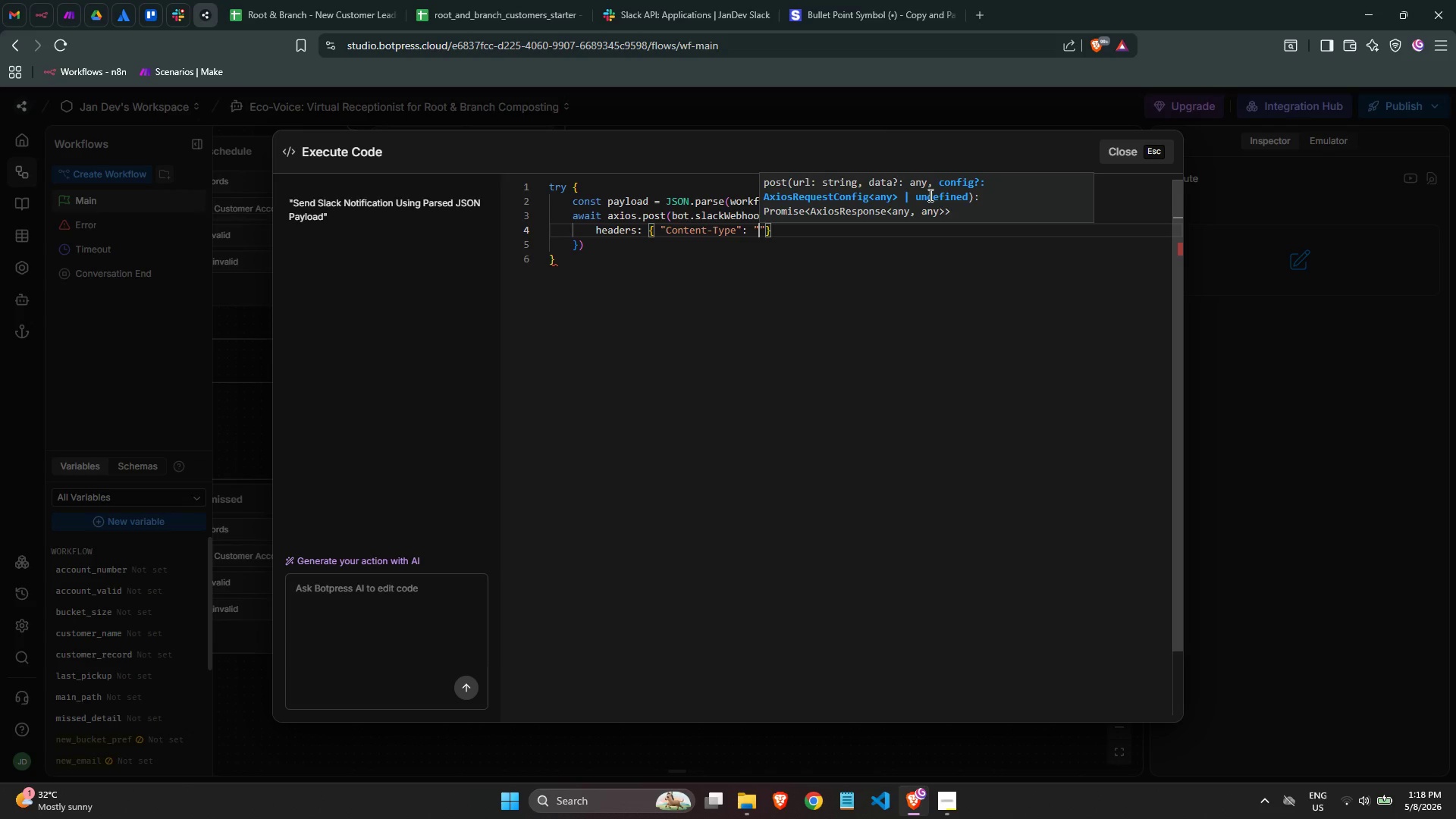 
type(application/json)
 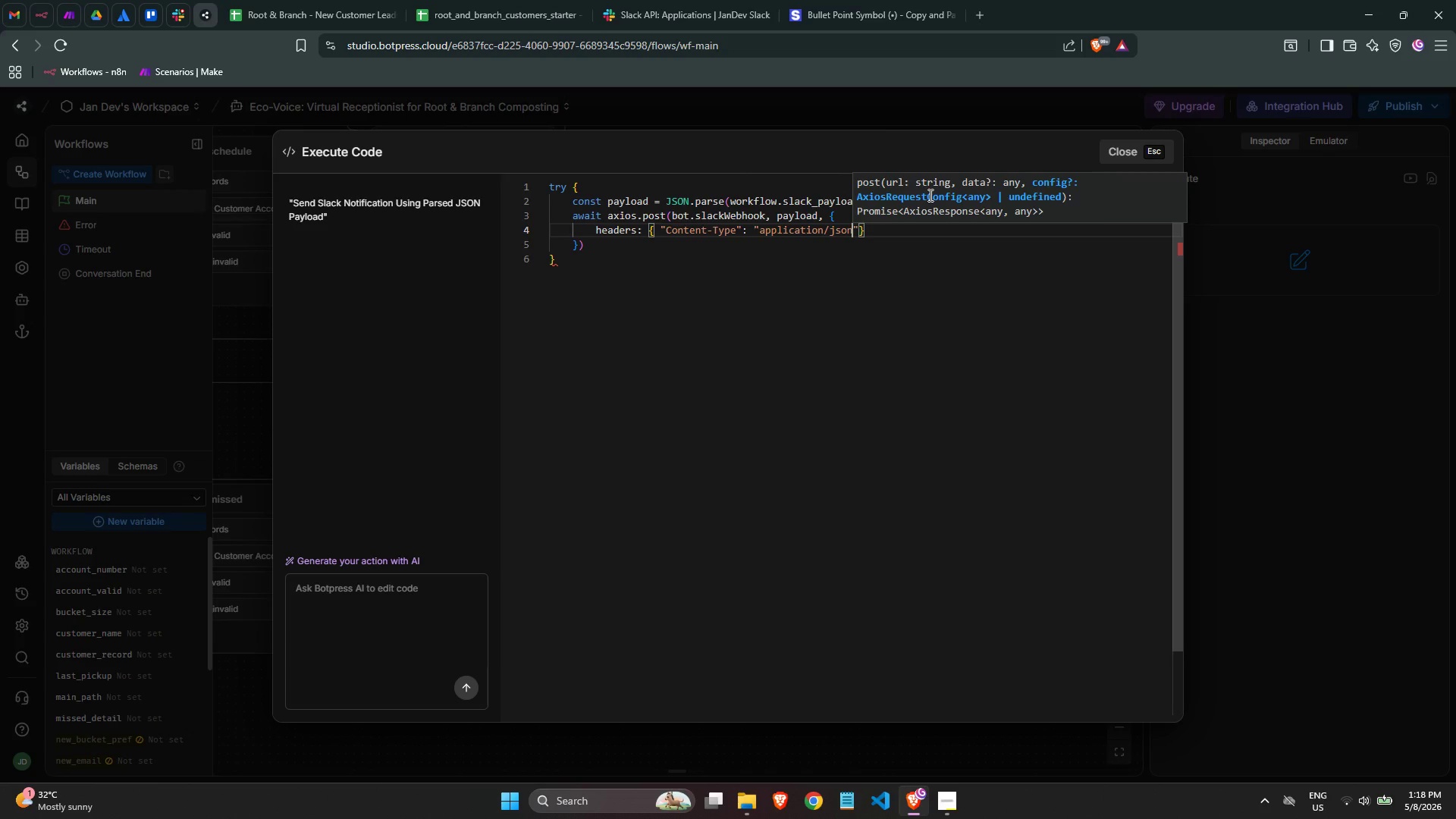 
key(ArrowRight)
 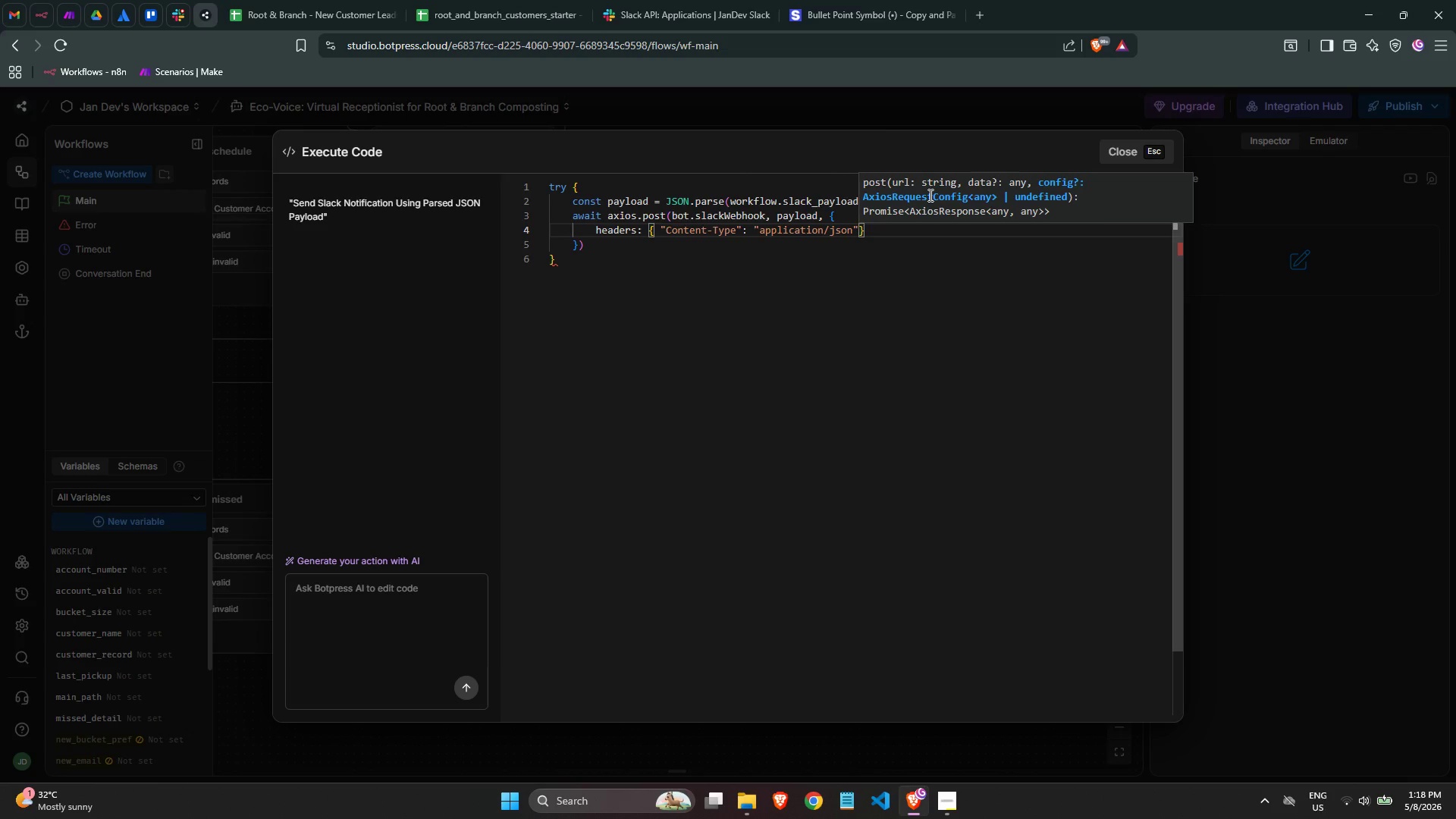 
key(Space)
 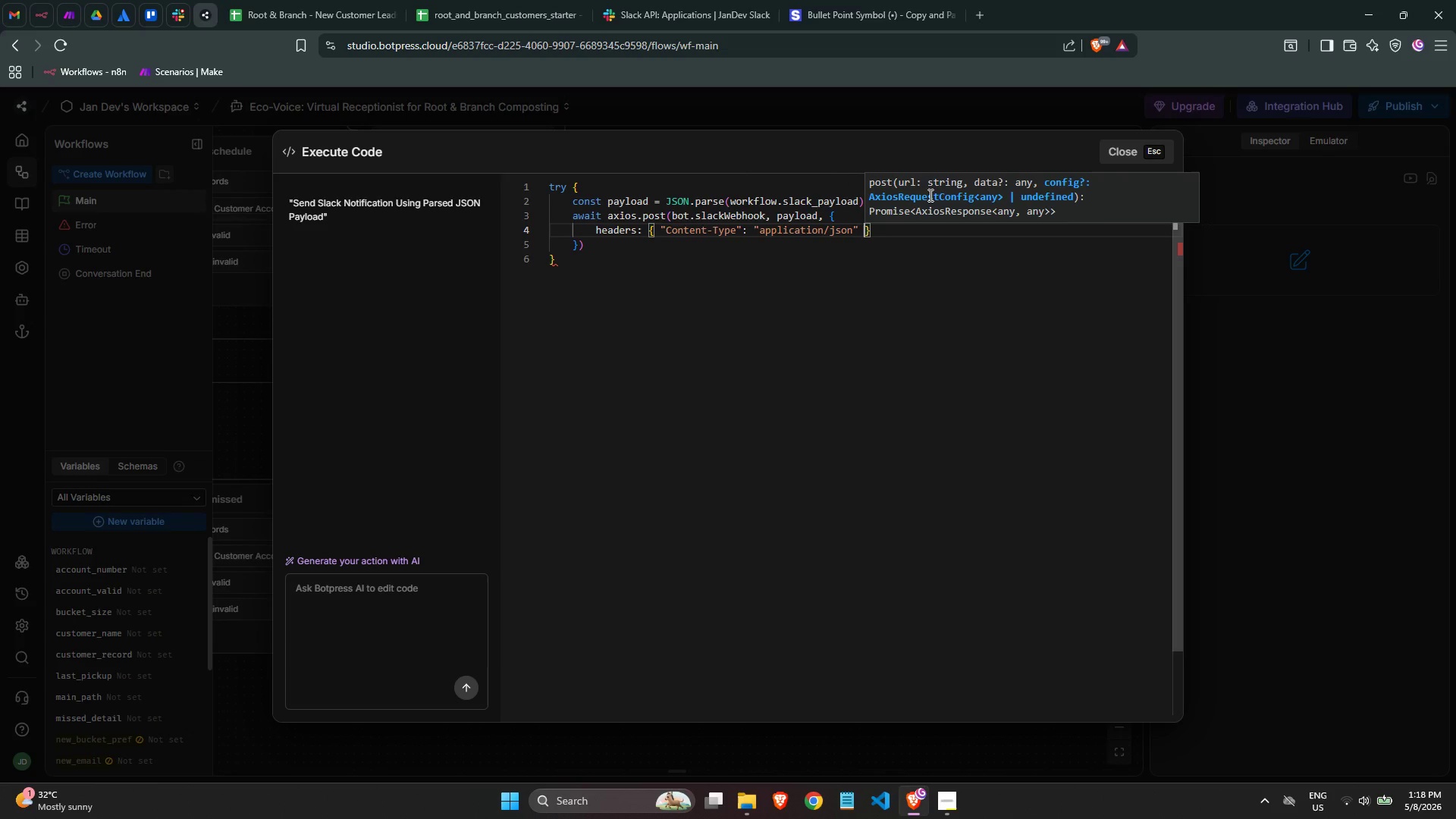 
key(ArrowDown)
 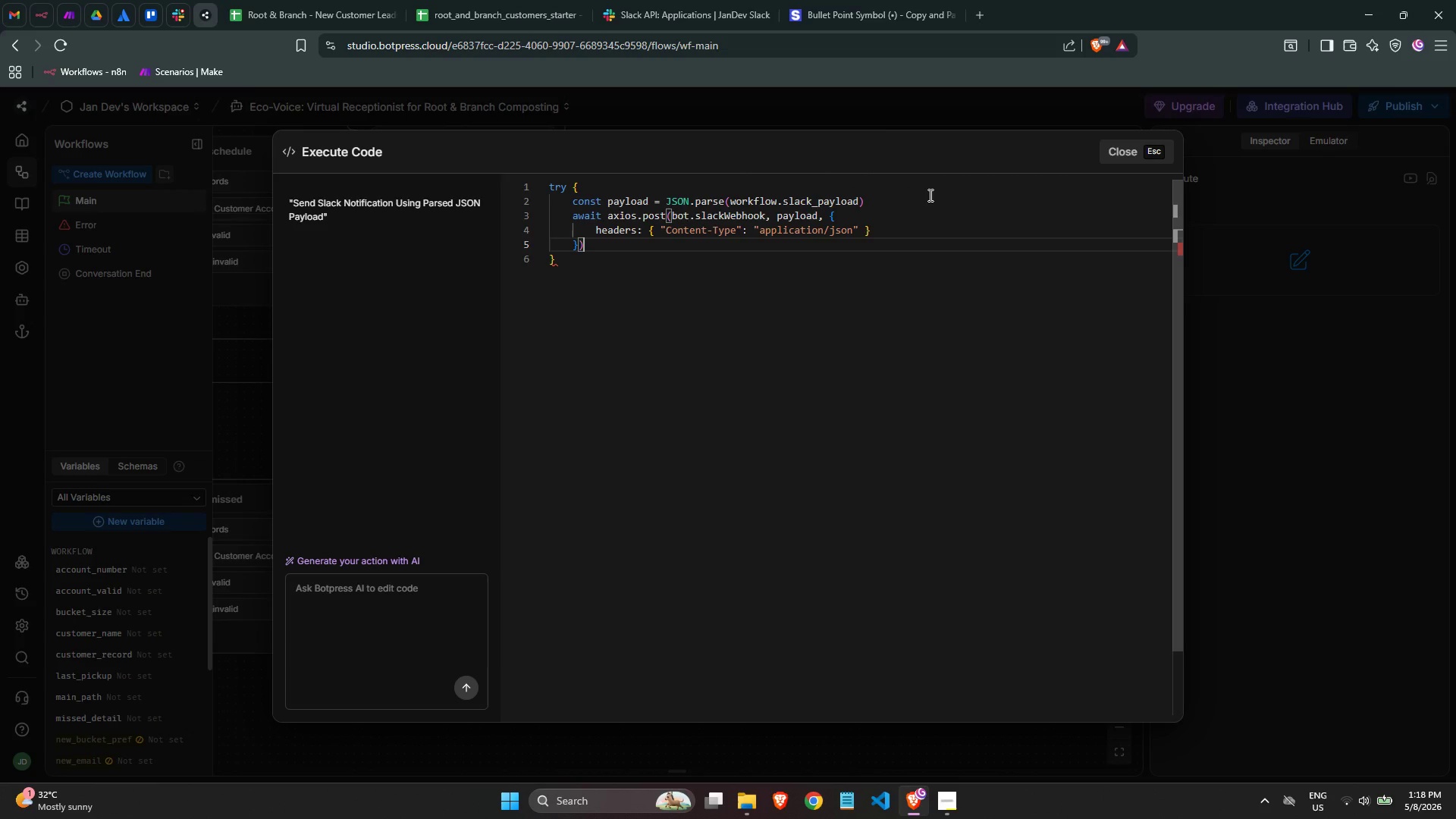 
key(ArrowDown)
 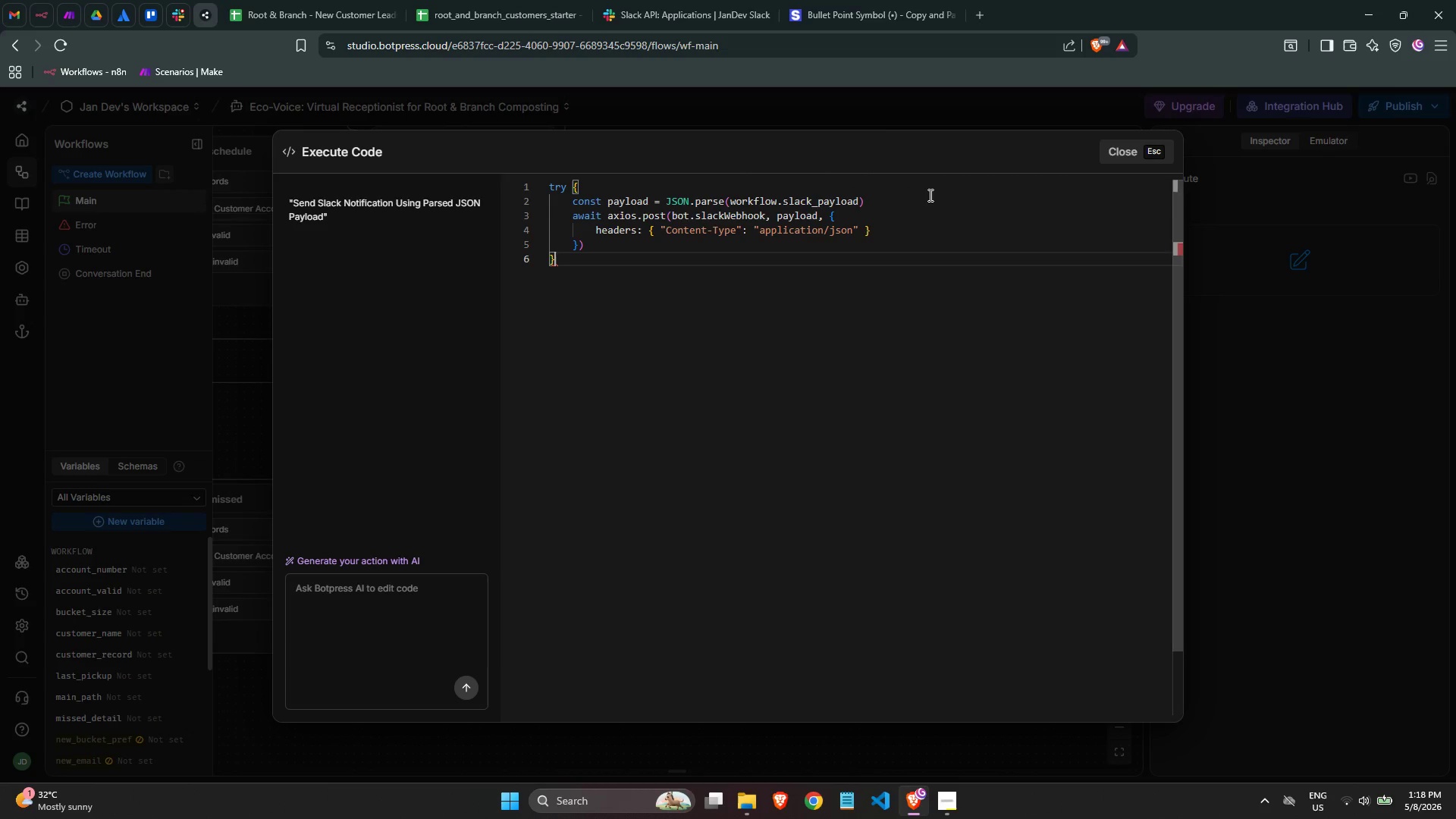 
type( catch err)
key(Backspace)
key(Backspace)
key(Backspace)
type((err) {)
 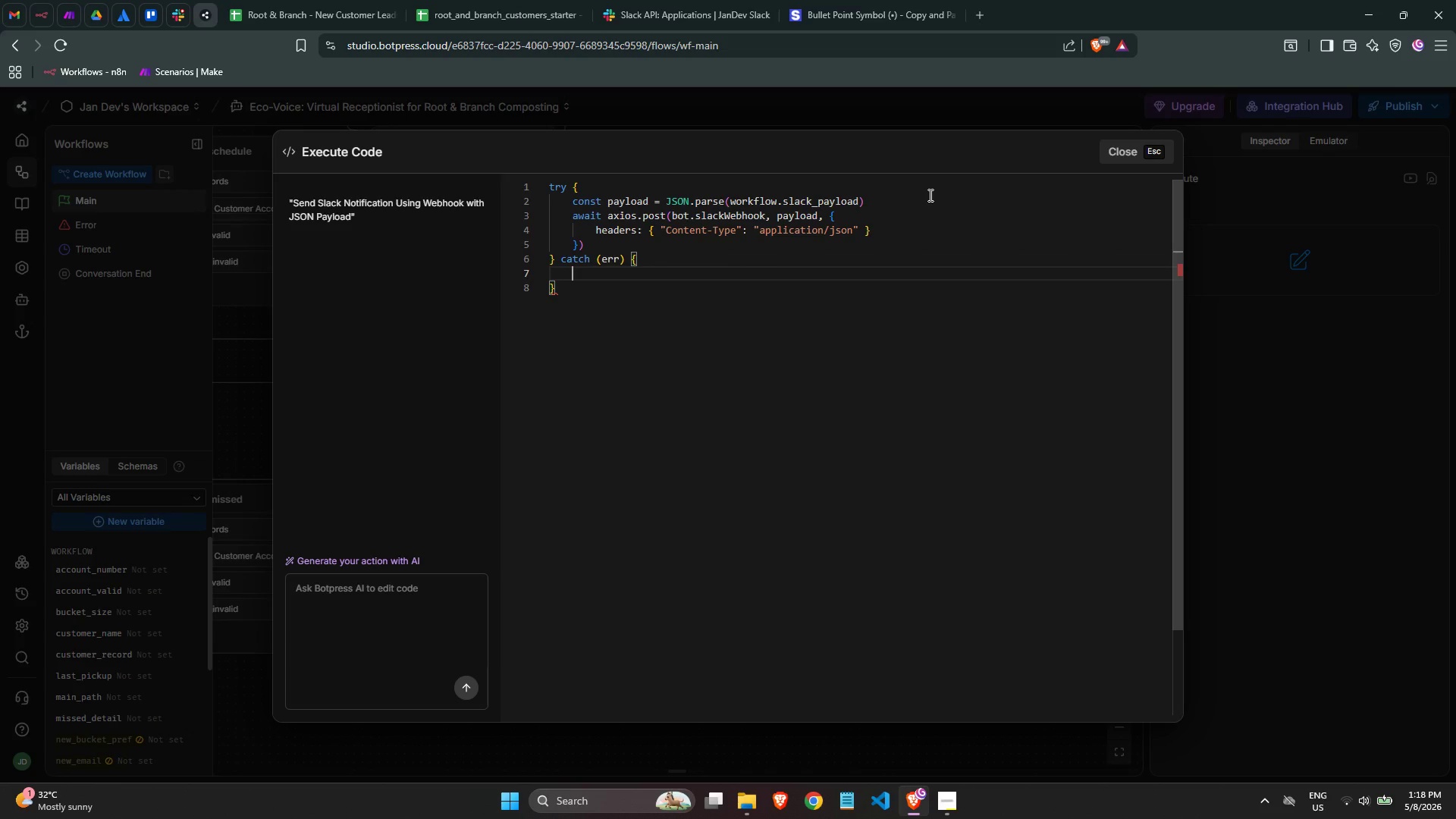 
 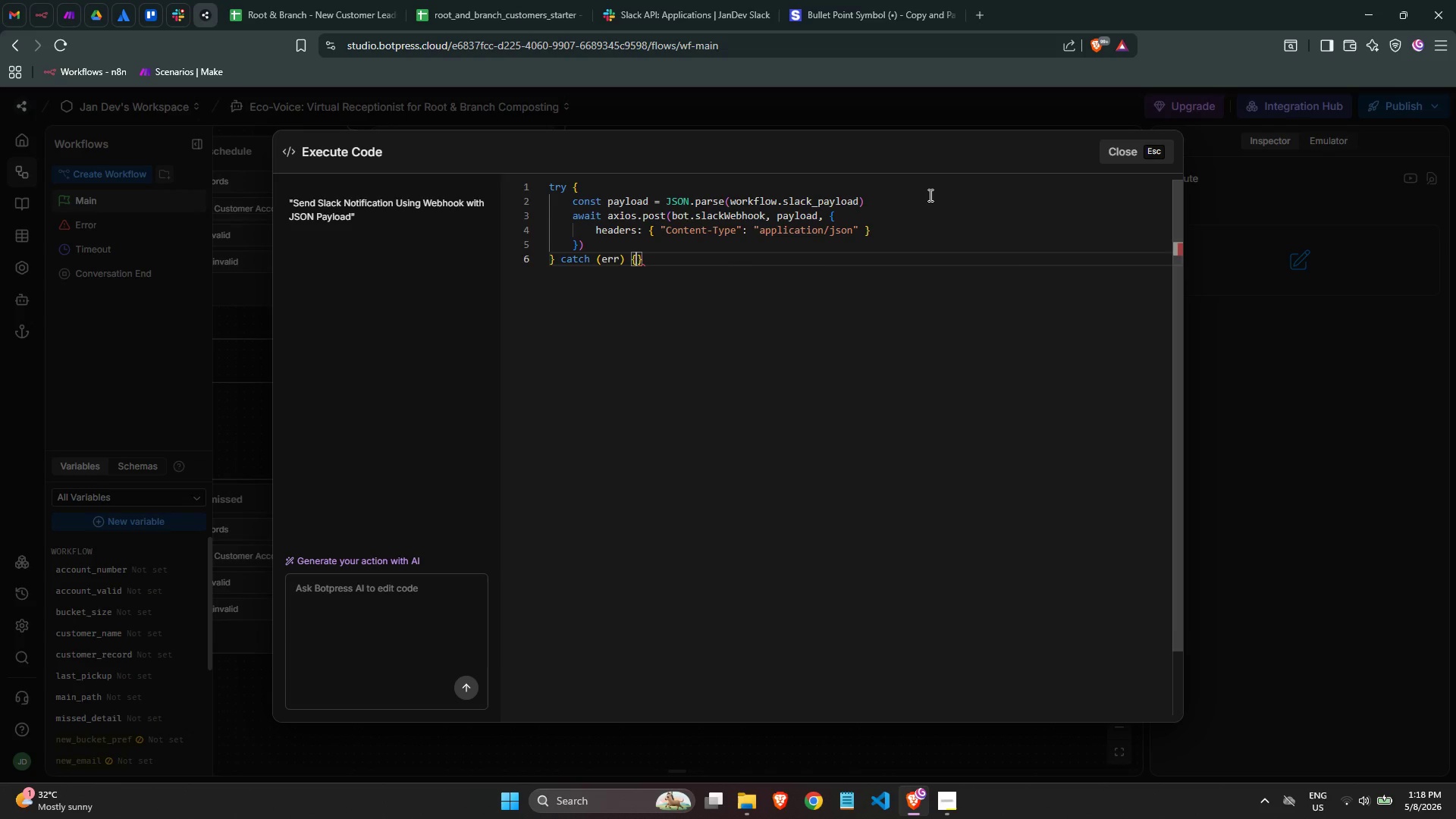 
key(Enter)
 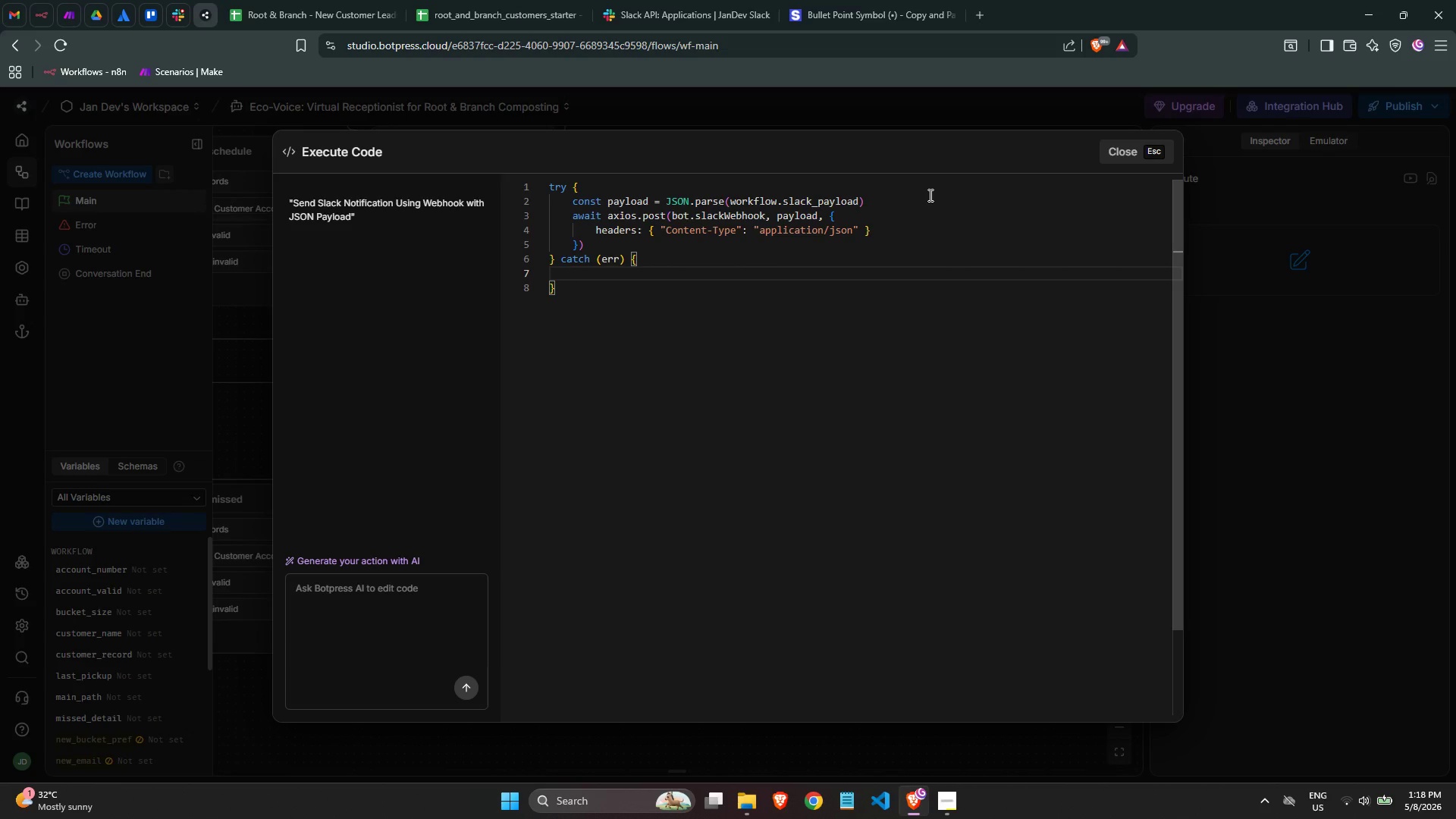 
type(conso)
 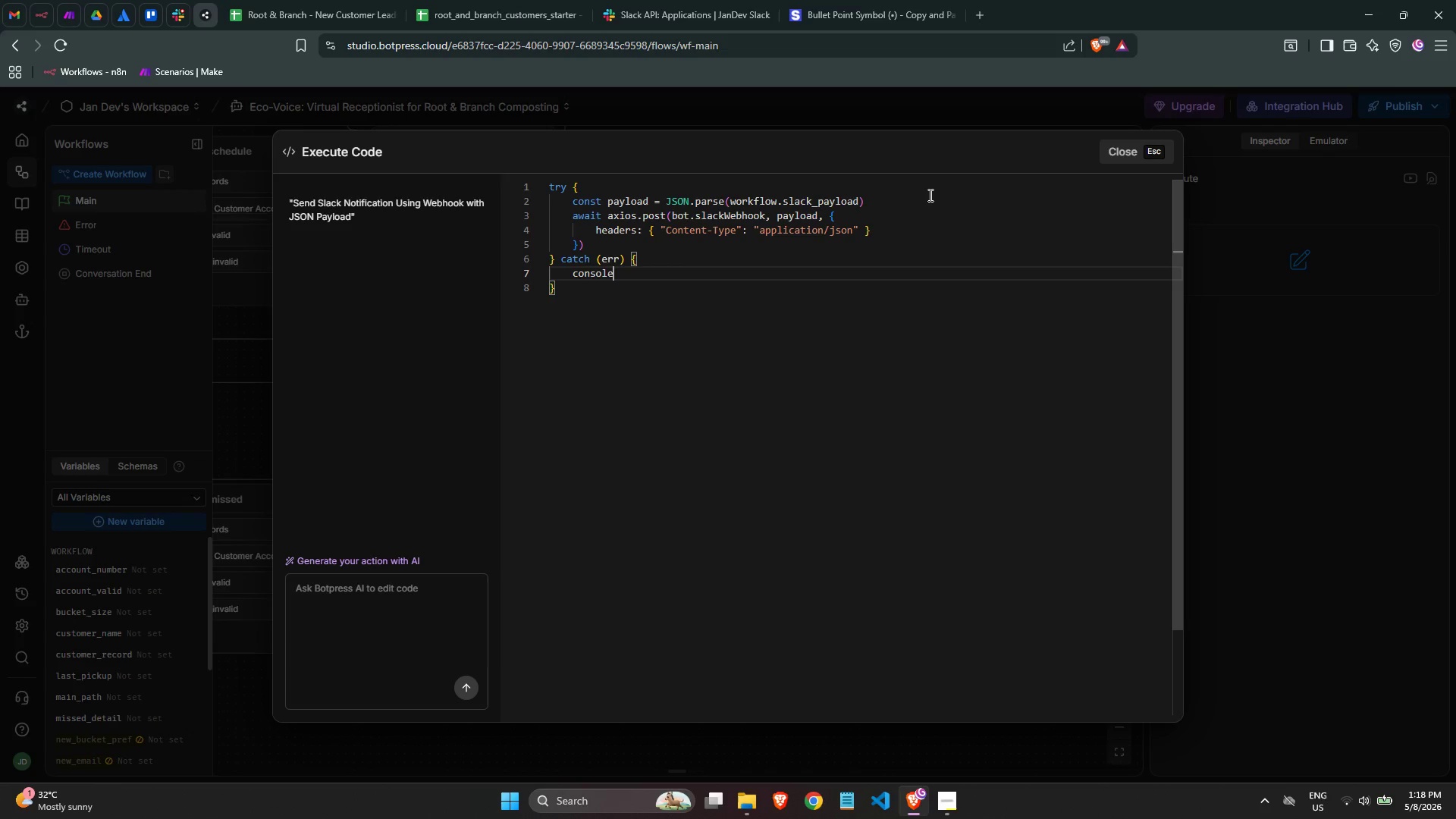 
key(Enter)
 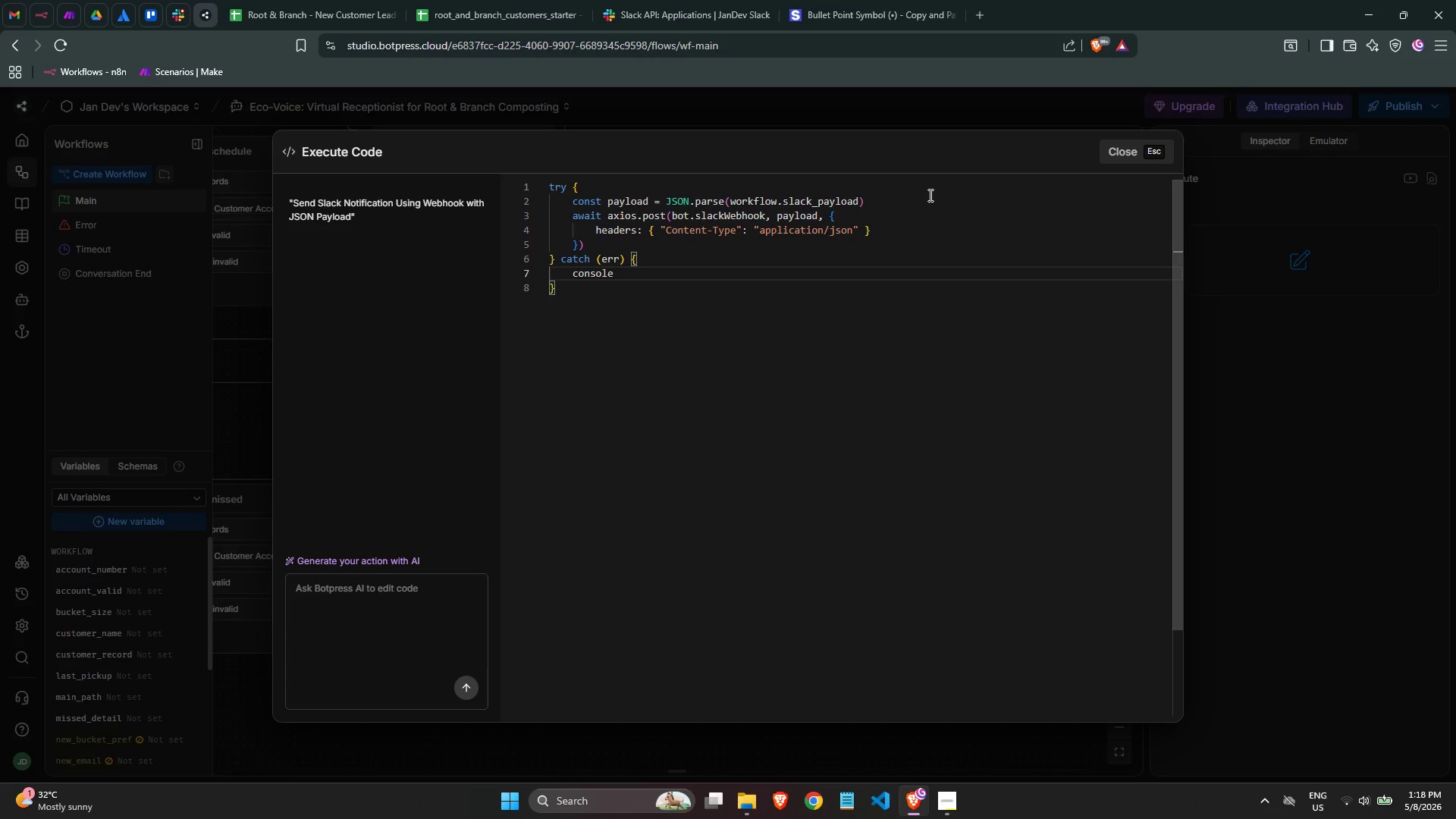 
type(.log("")
 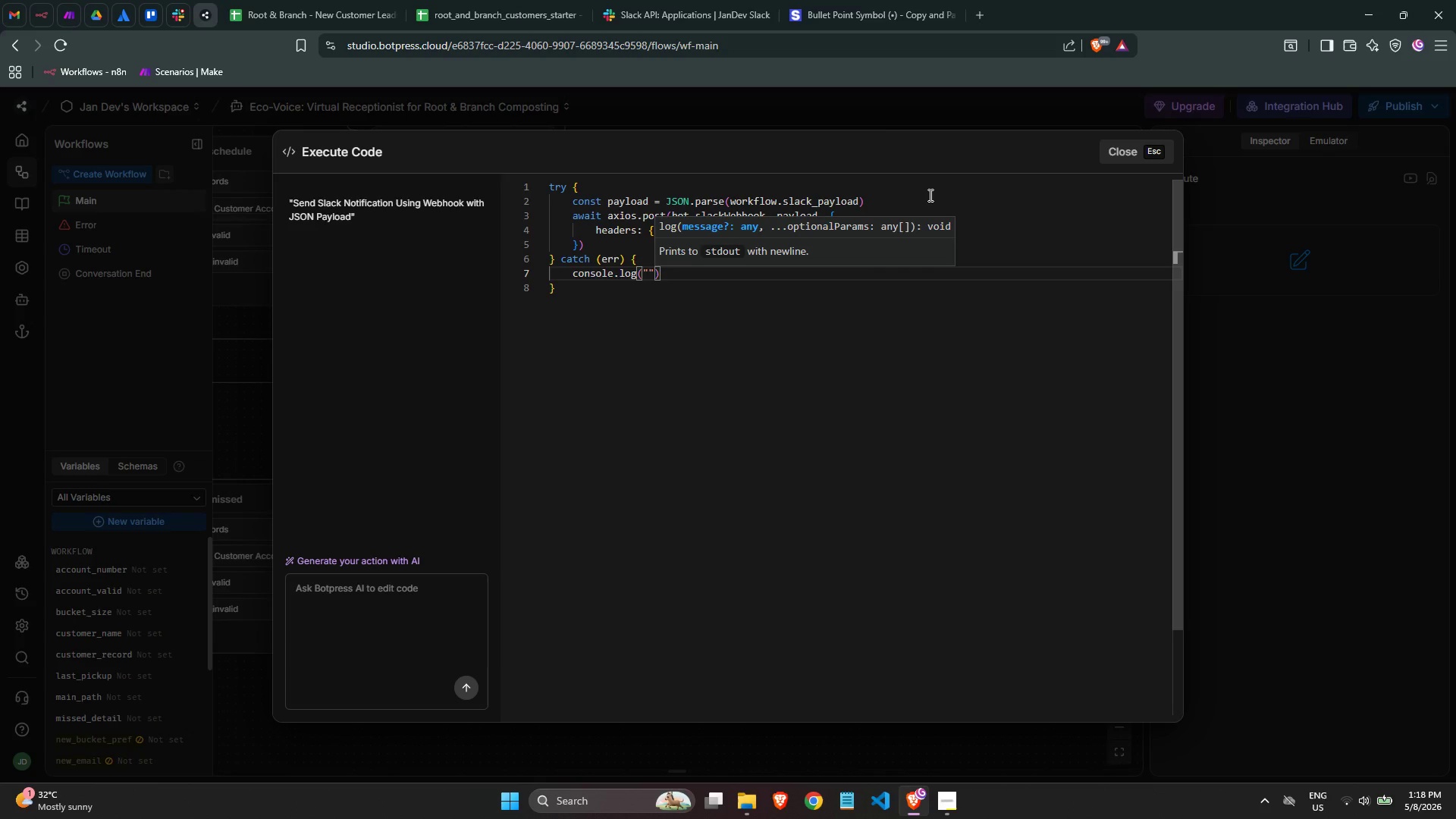 
key(ArrowLeft)
 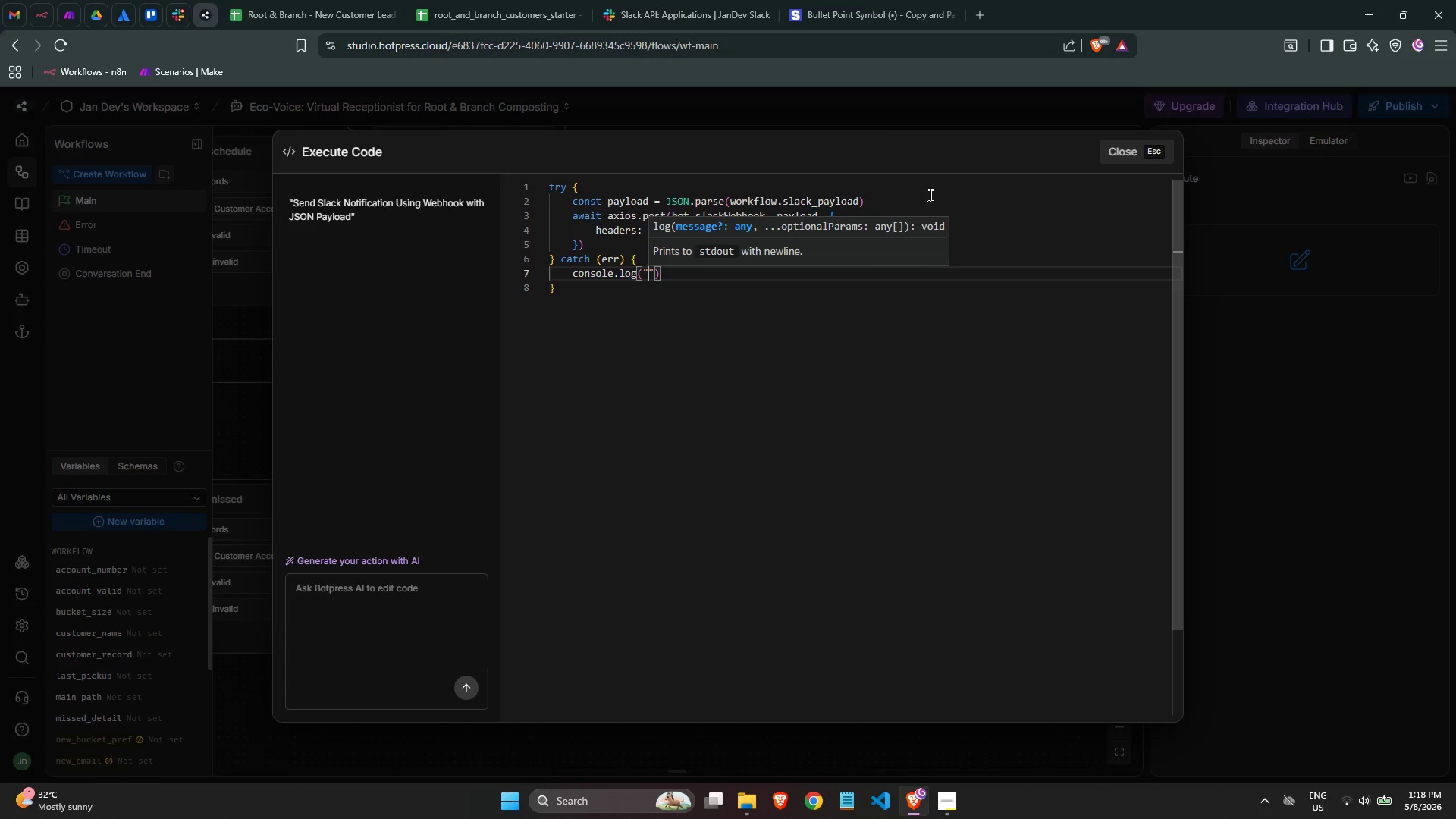 
type(Slacl=)
key(Backspace)
key(Backspace)
type(k webhook error:)
 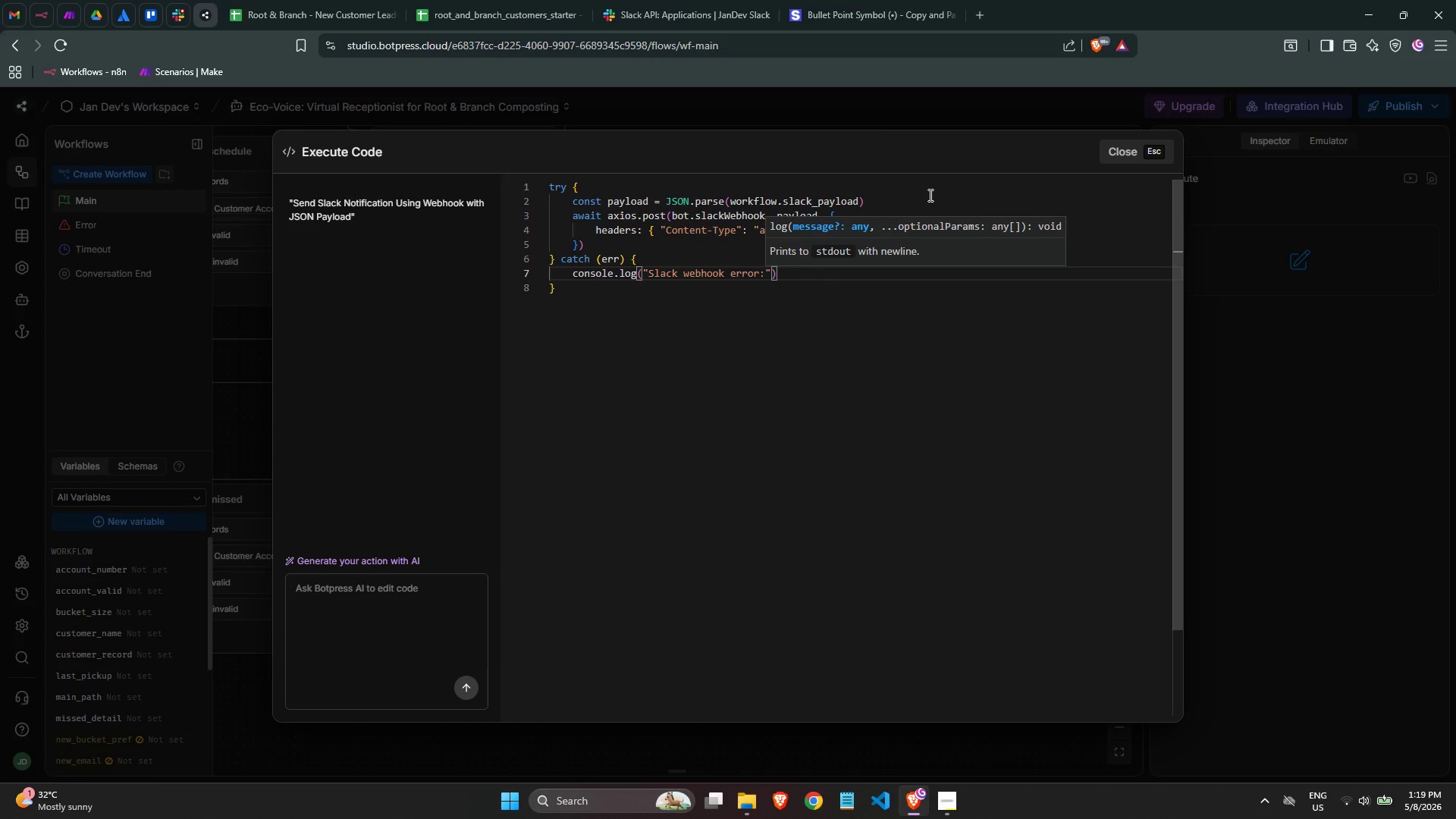 
key(ArrowRight)
 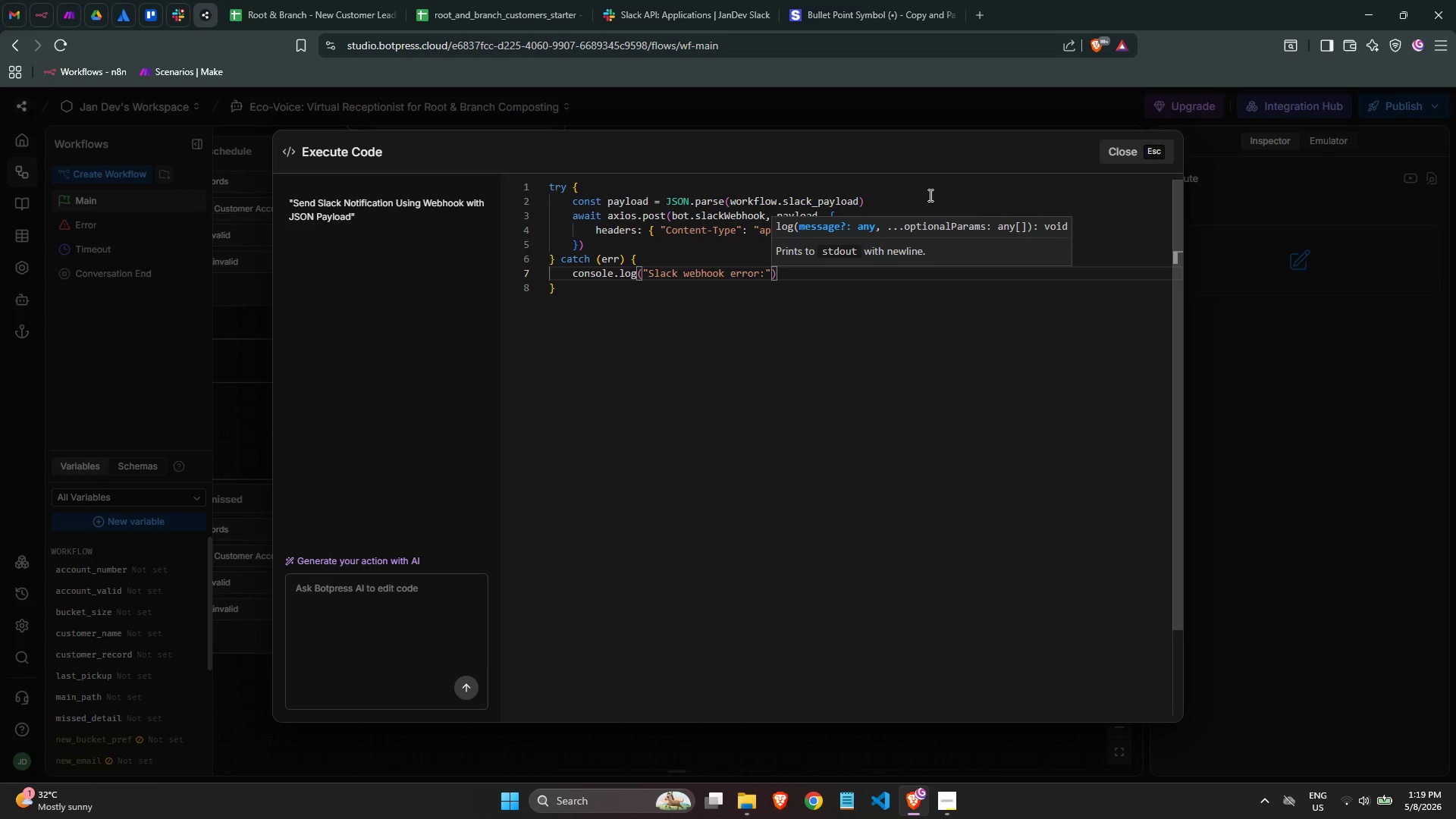 
type(, err.mess)
 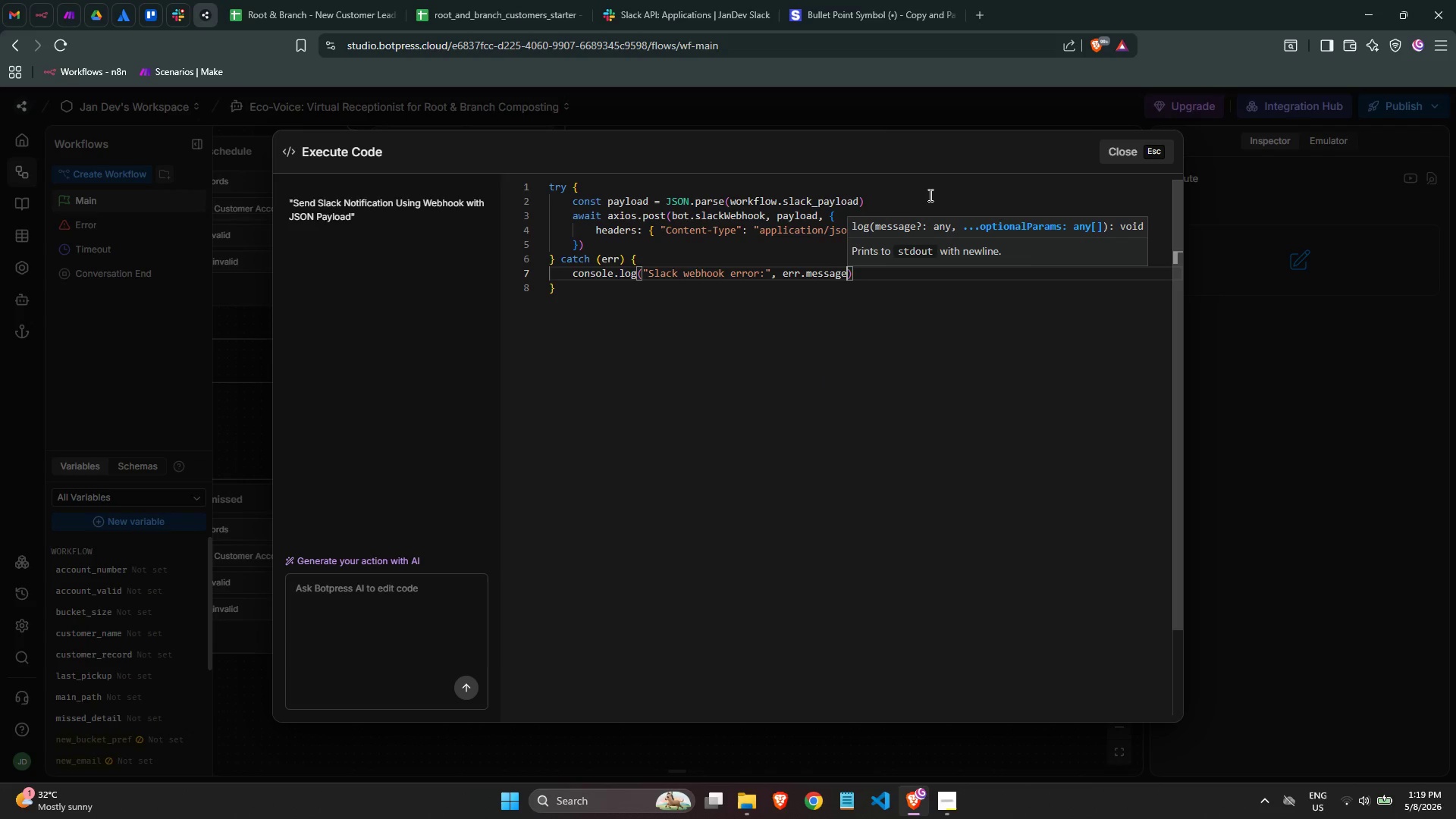 
key(Enter)
 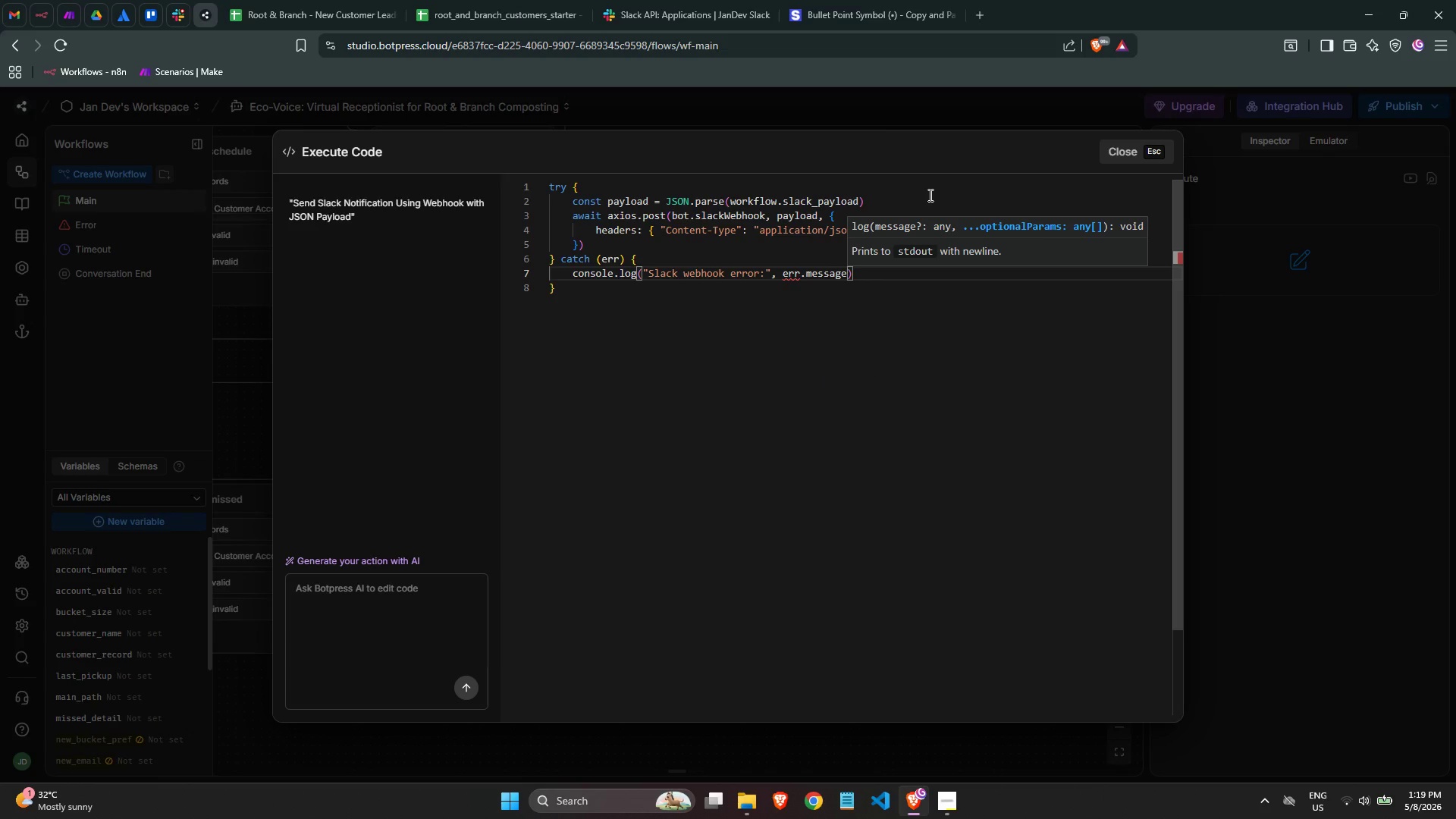 
key(ArrowRight)
 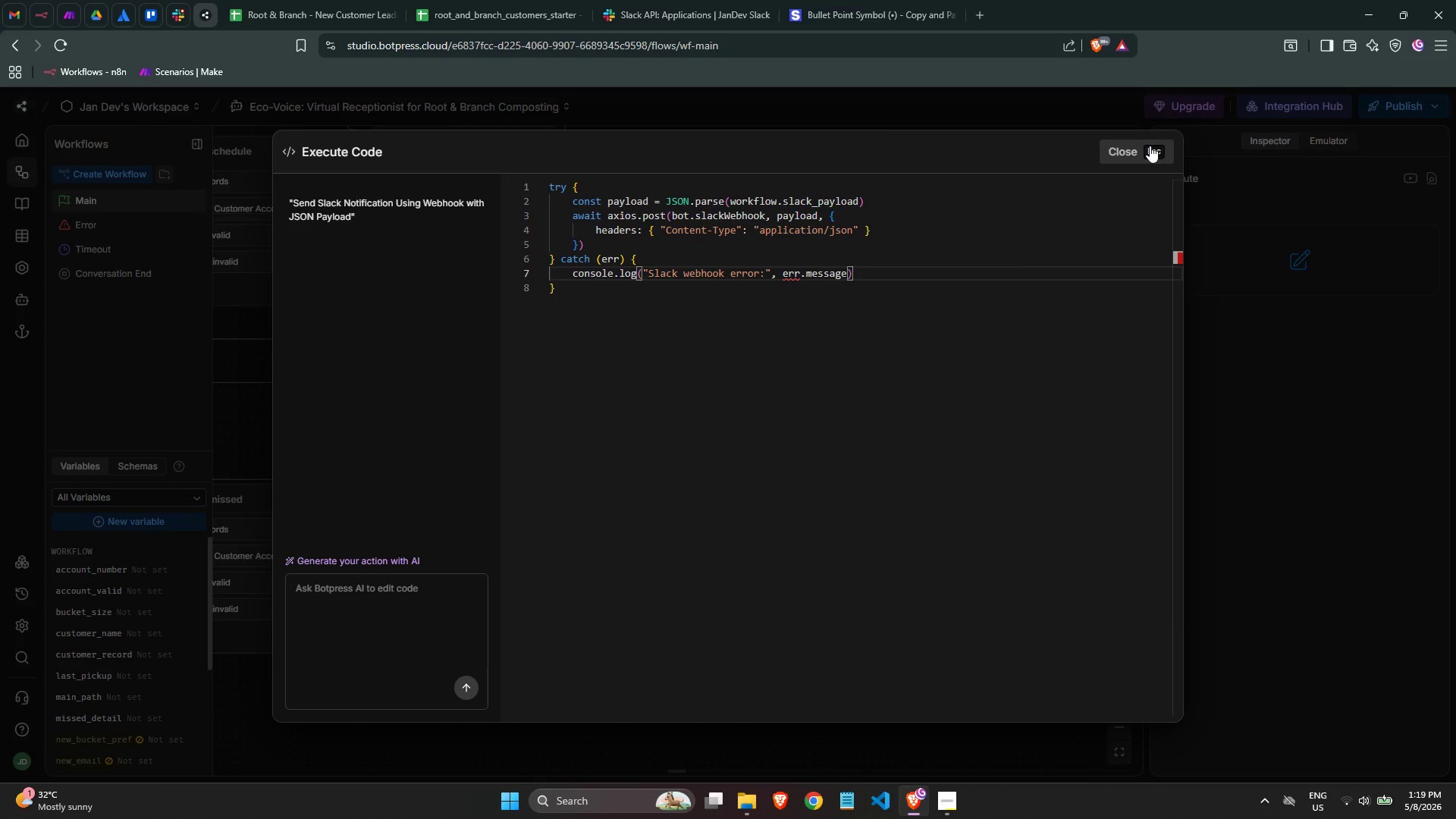 
left_click([1150, 146])
 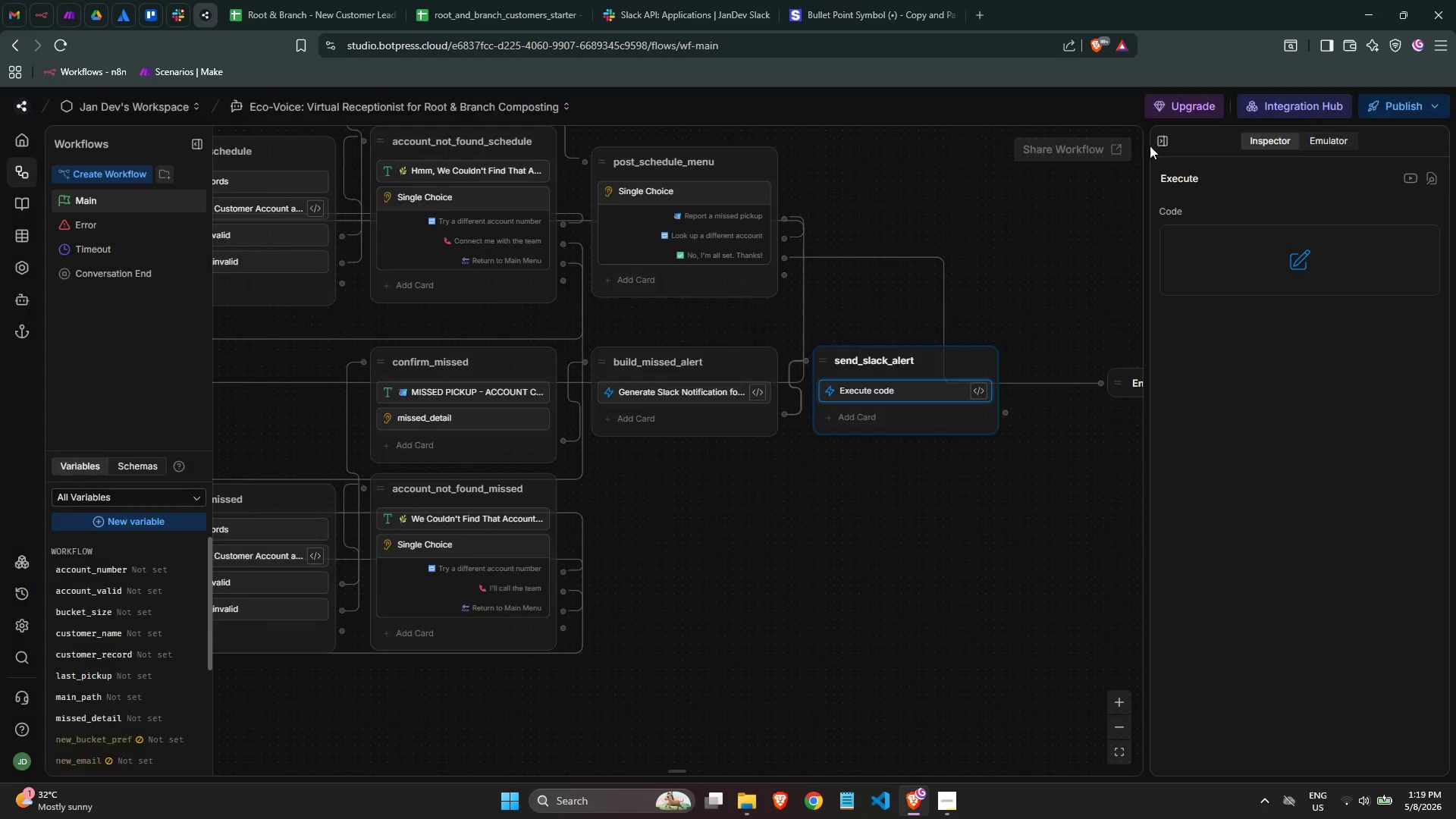 
key(S)
 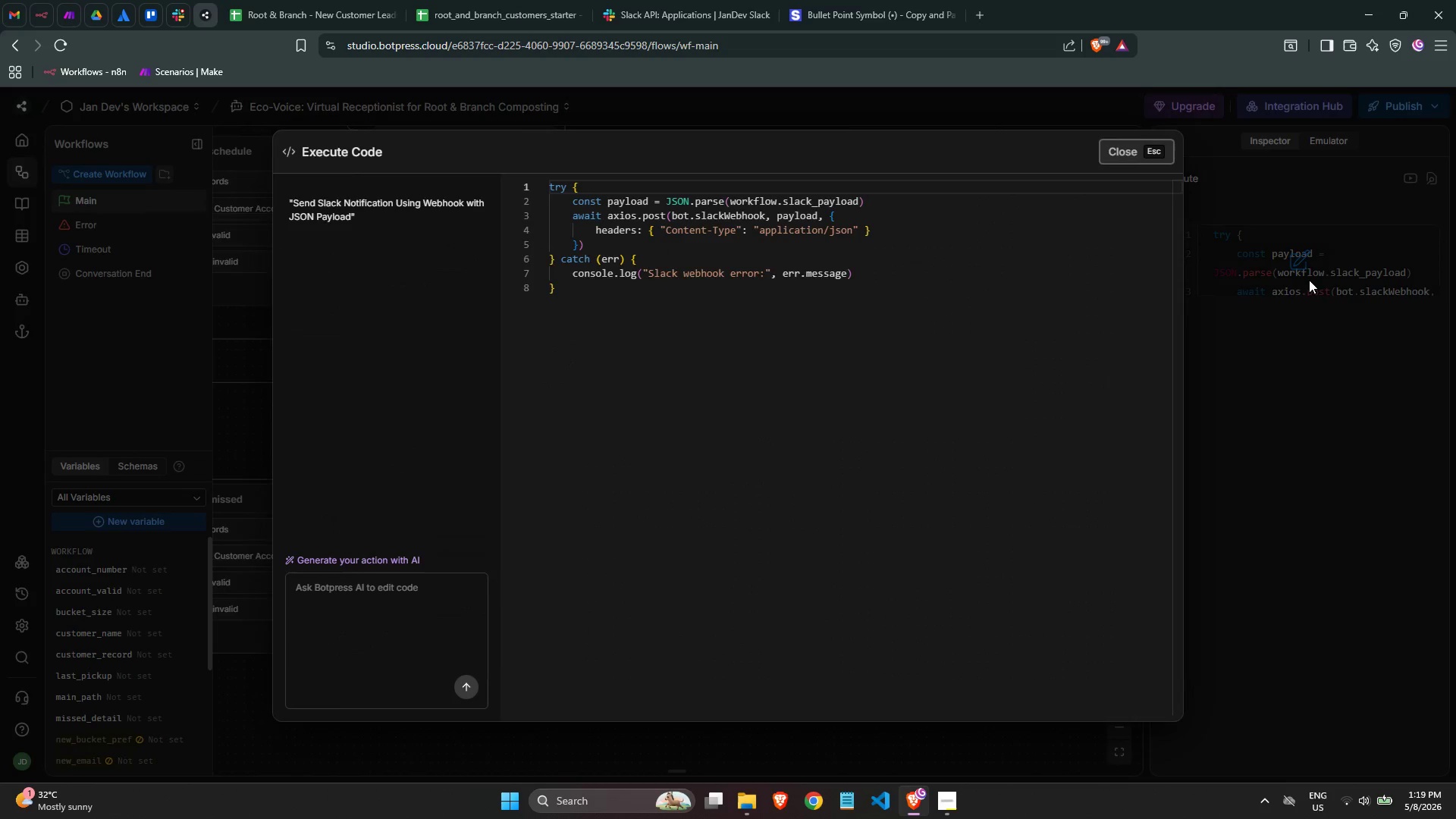 
left_click([1076, 320])
 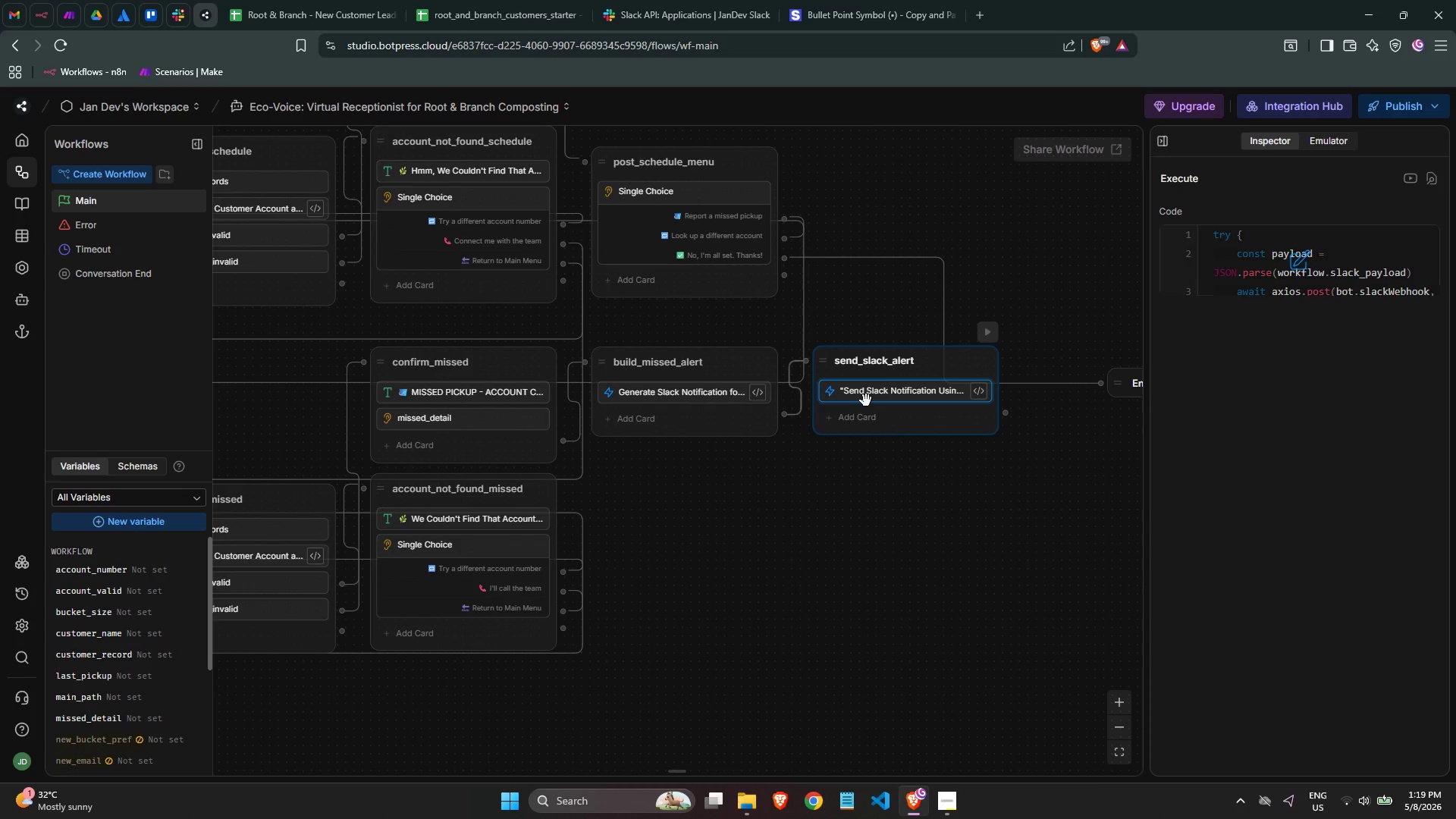 
wait(24.16)
 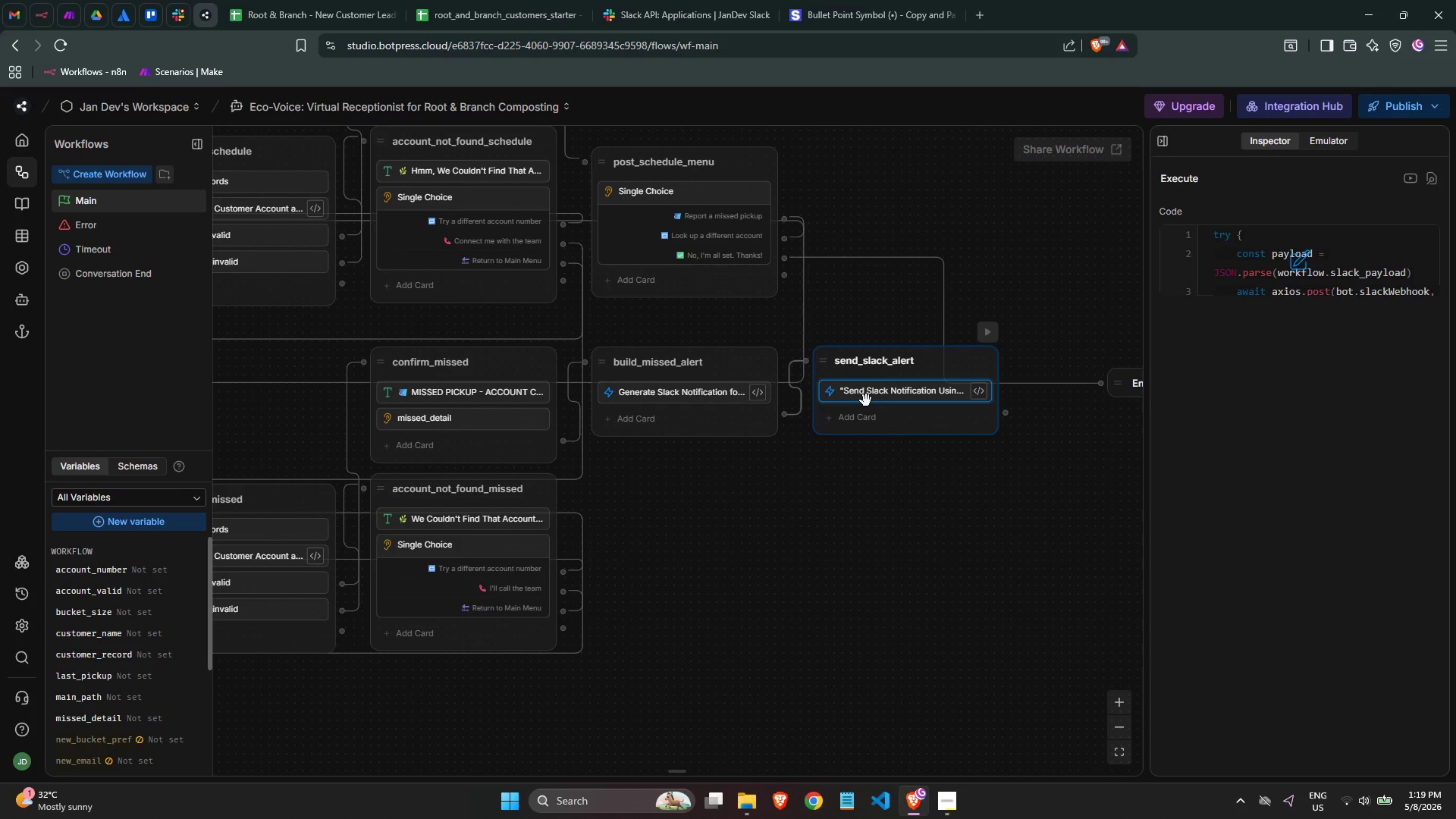 
left_click_drag(start_coordinate=[857, 413], to_coordinate=[1112, 246])
 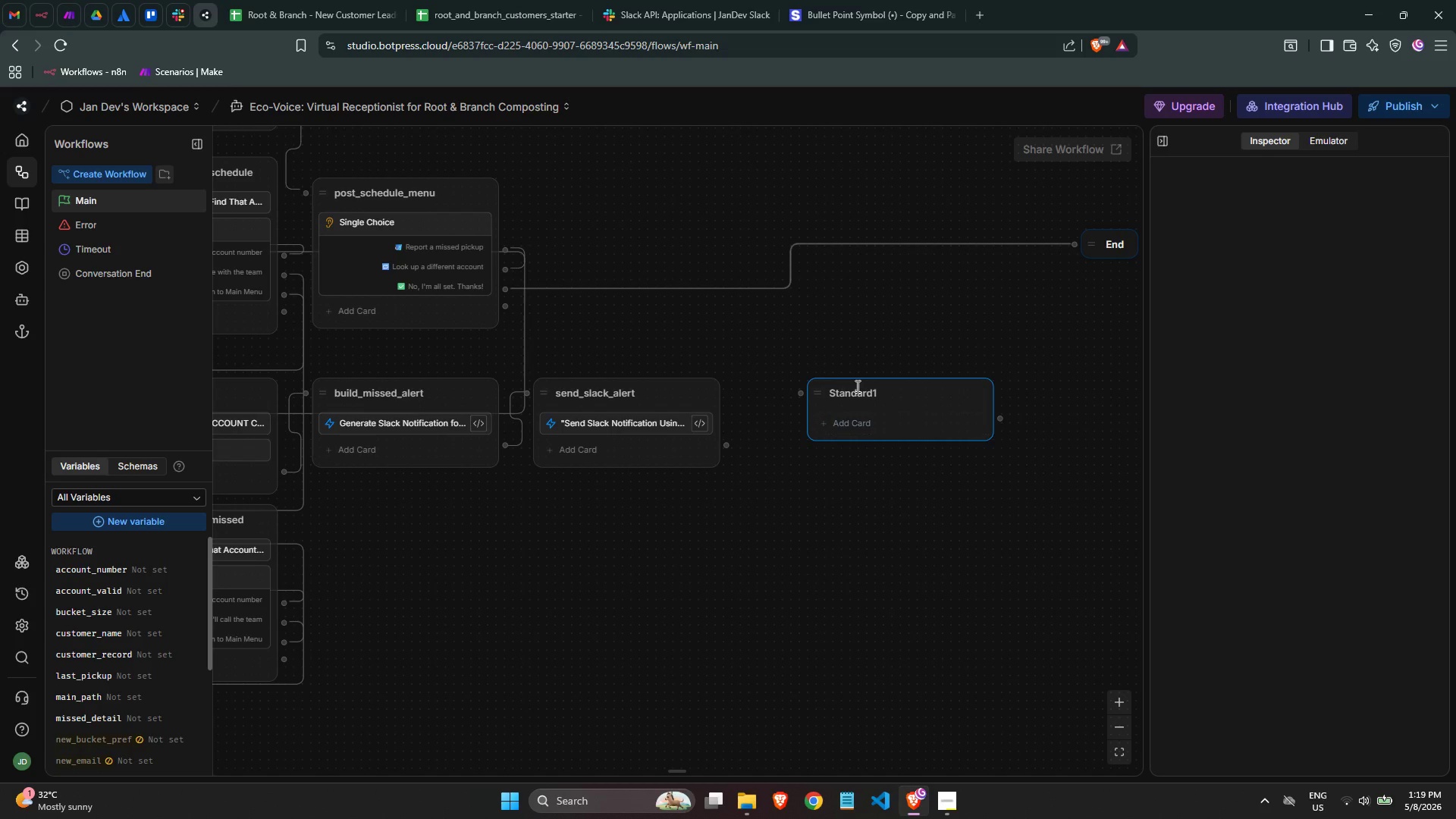 
double_click([866, 388])
 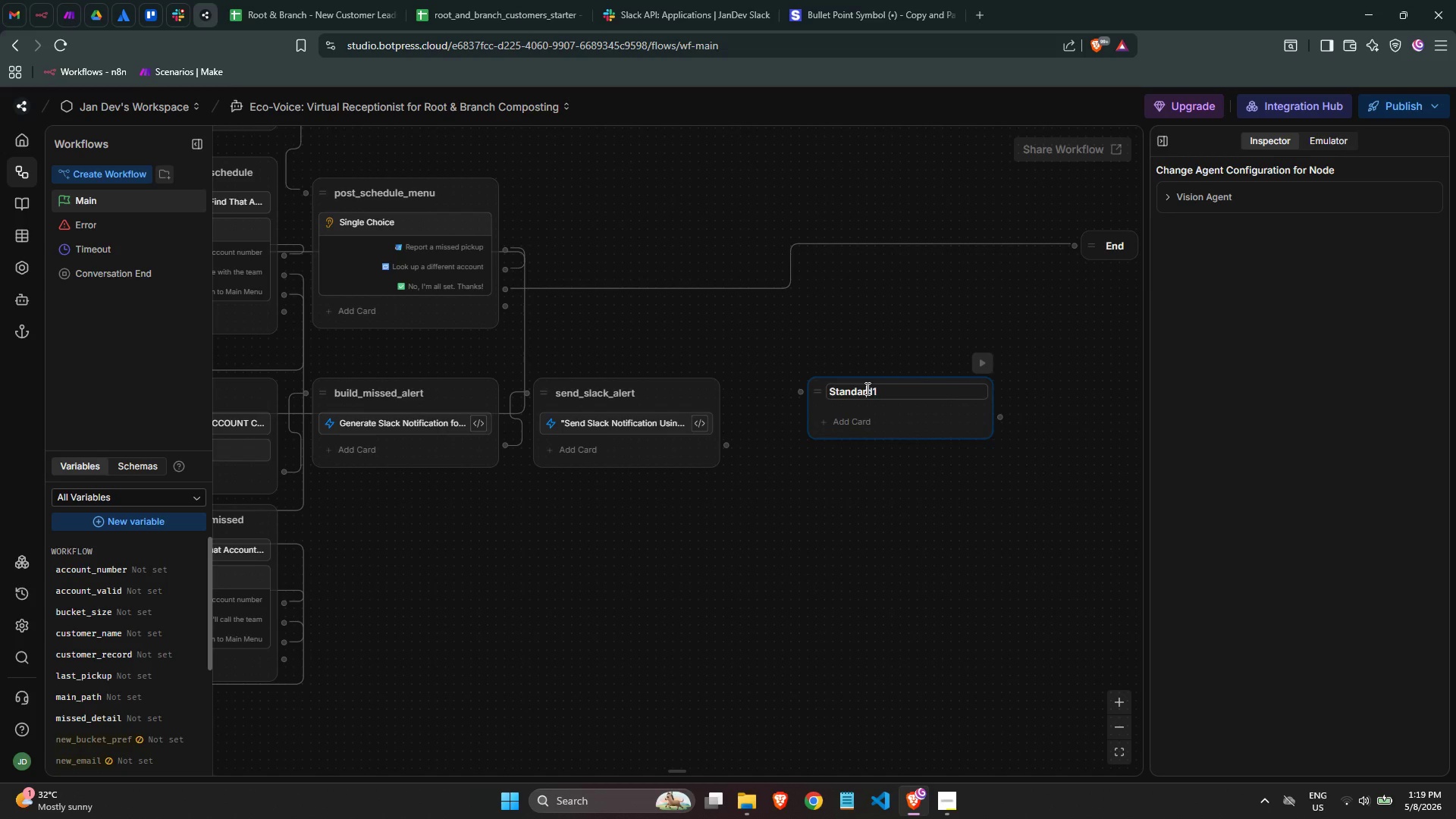 
triple_click([866, 388])
 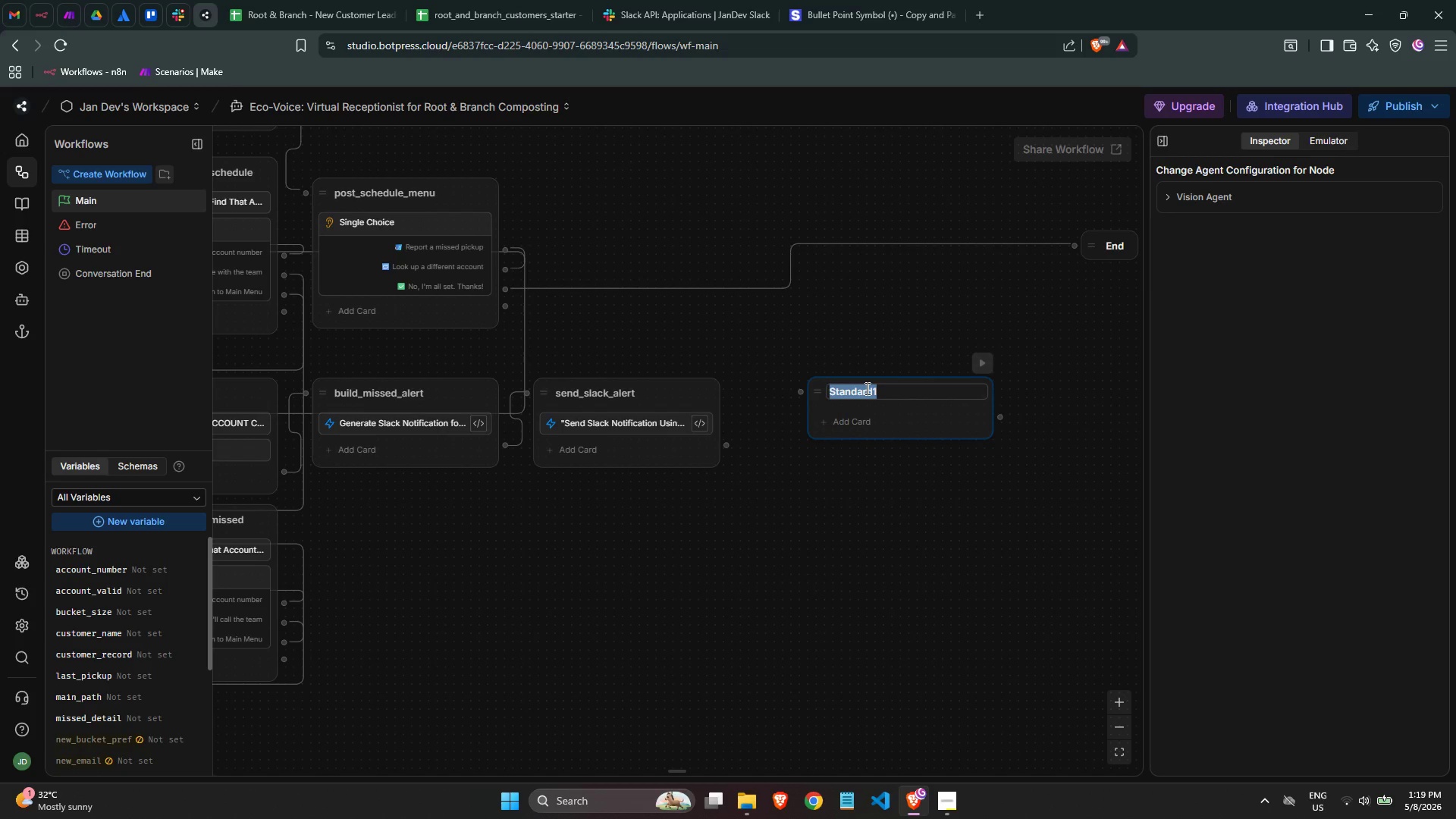 
triple_click([866, 388])
 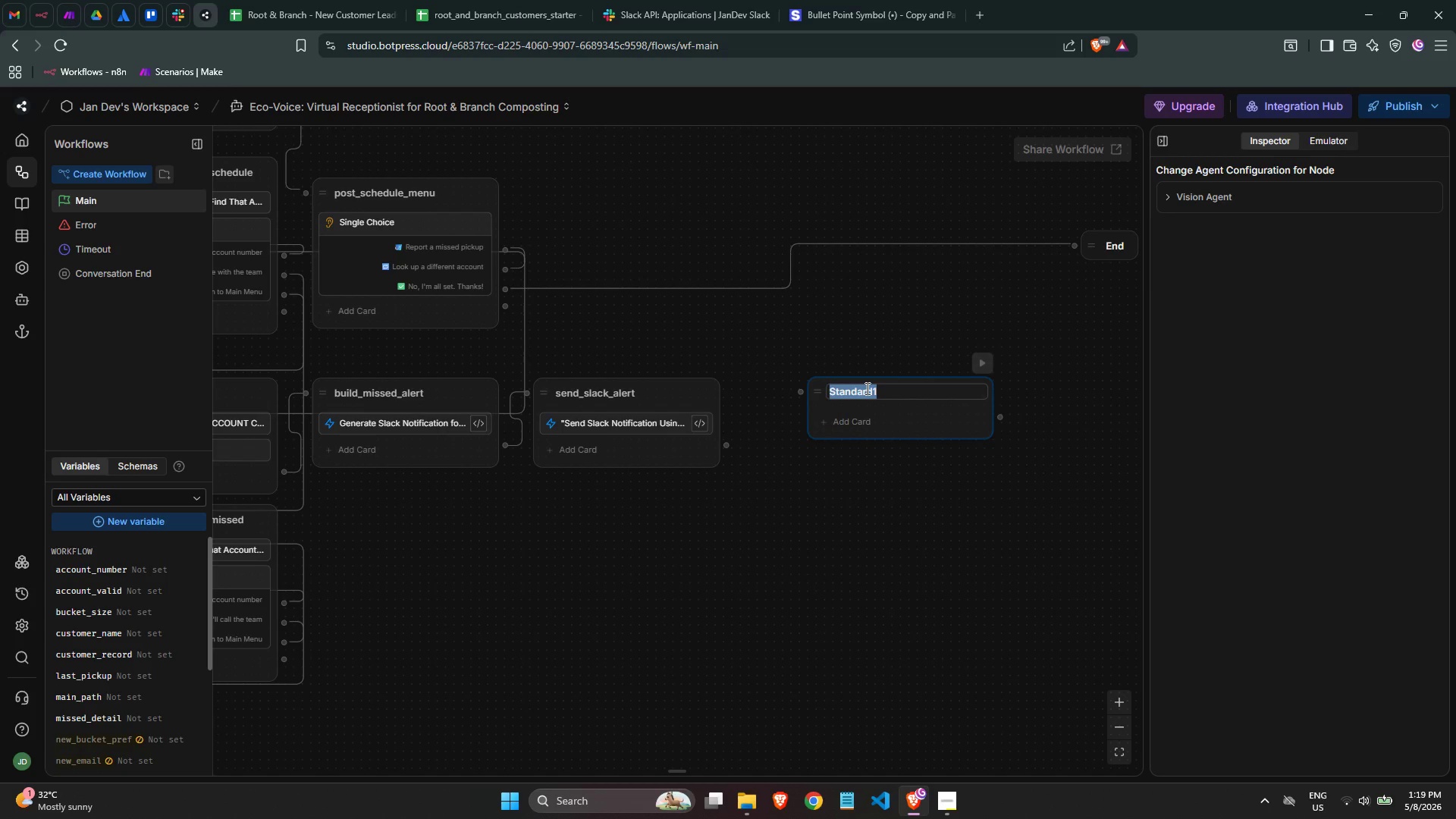 
type(,i)
key(Backspace)
key(Backspace)
type(ms)
key(Backspace)
type(issed )
key(Backspace)
type(_confirmations)
key(Backspace)
type(_msg)
 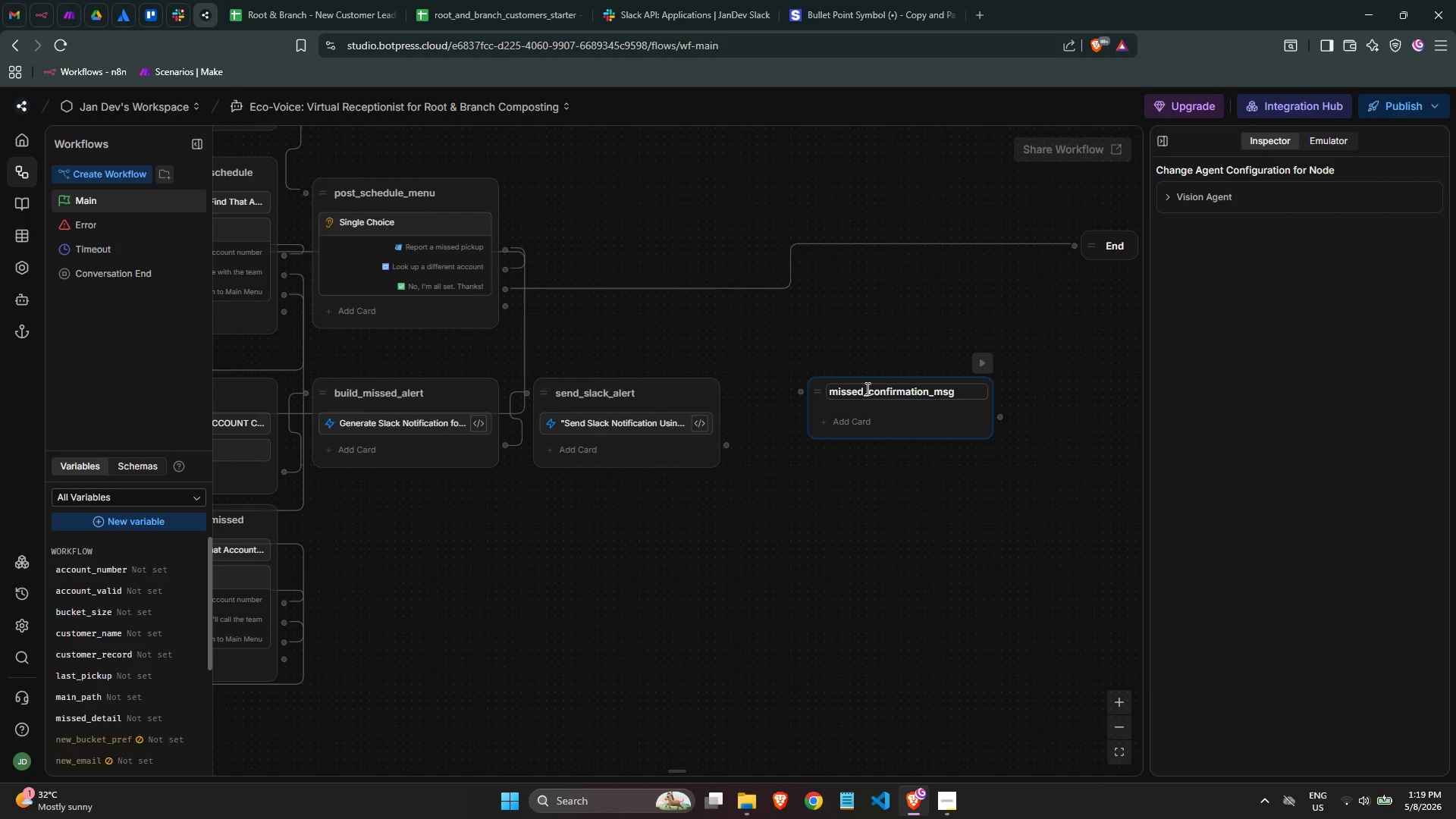 
key(Enter)
 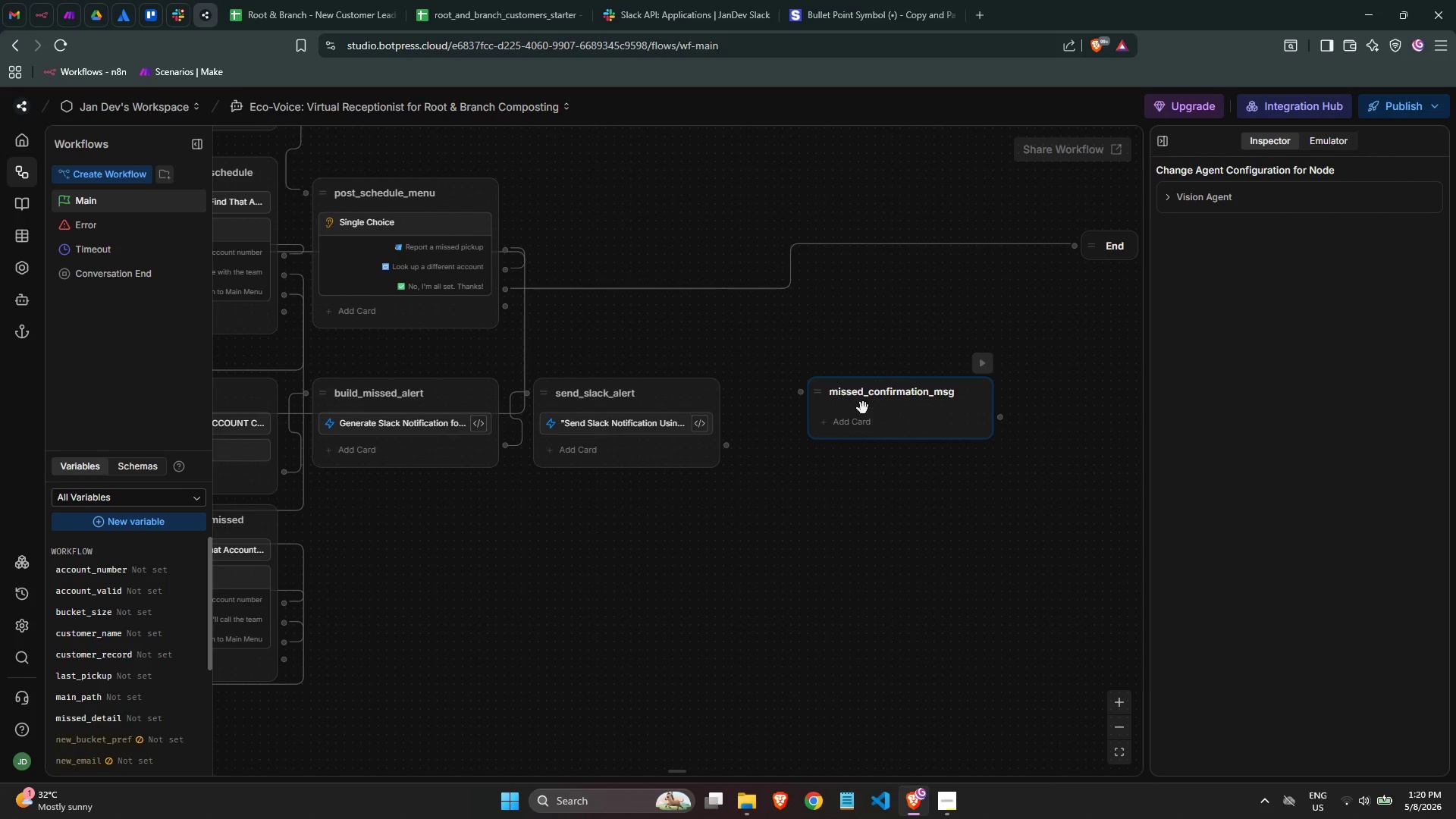 
left_click([863, 416])
 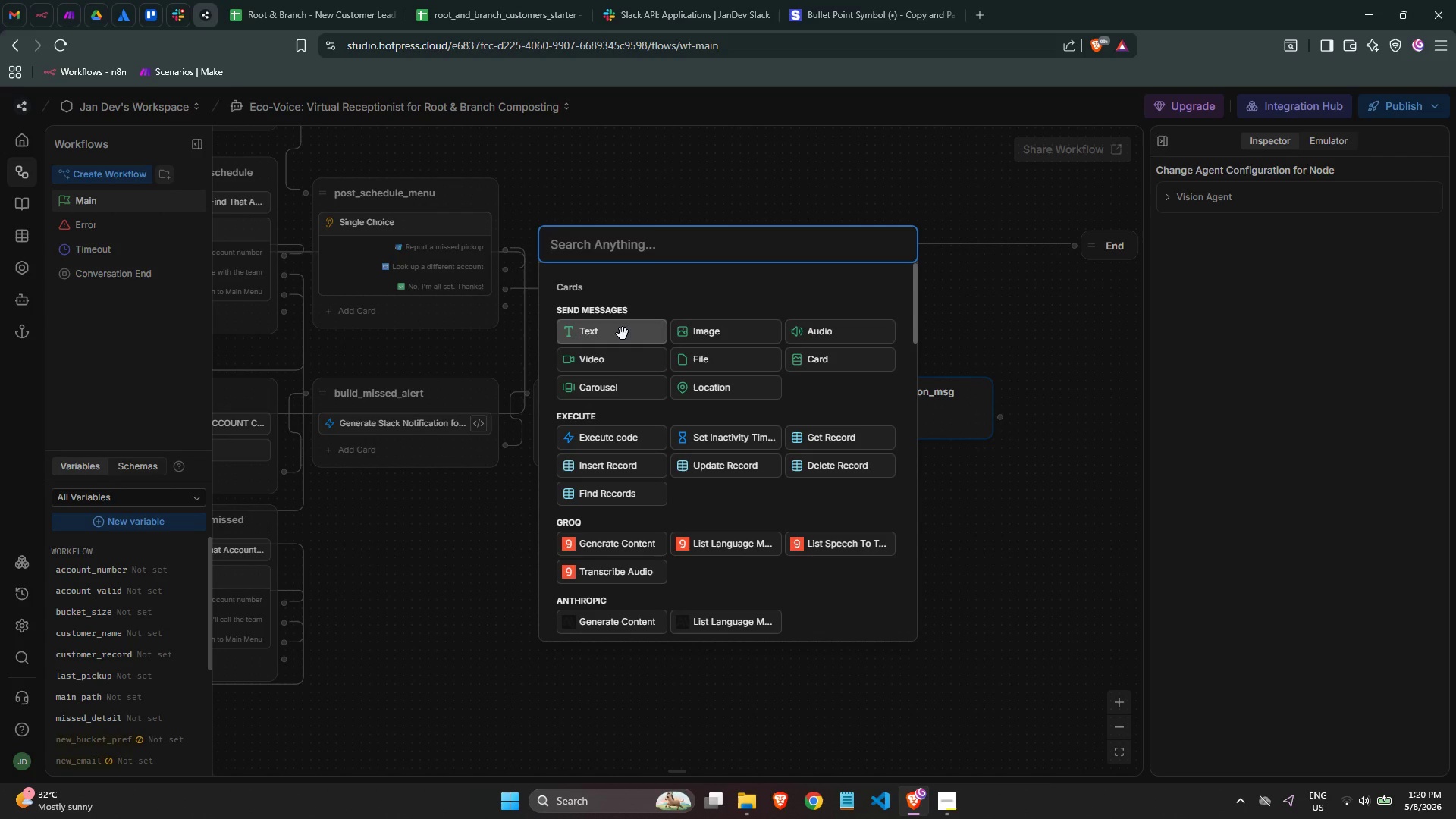 
left_click([623, 334])
 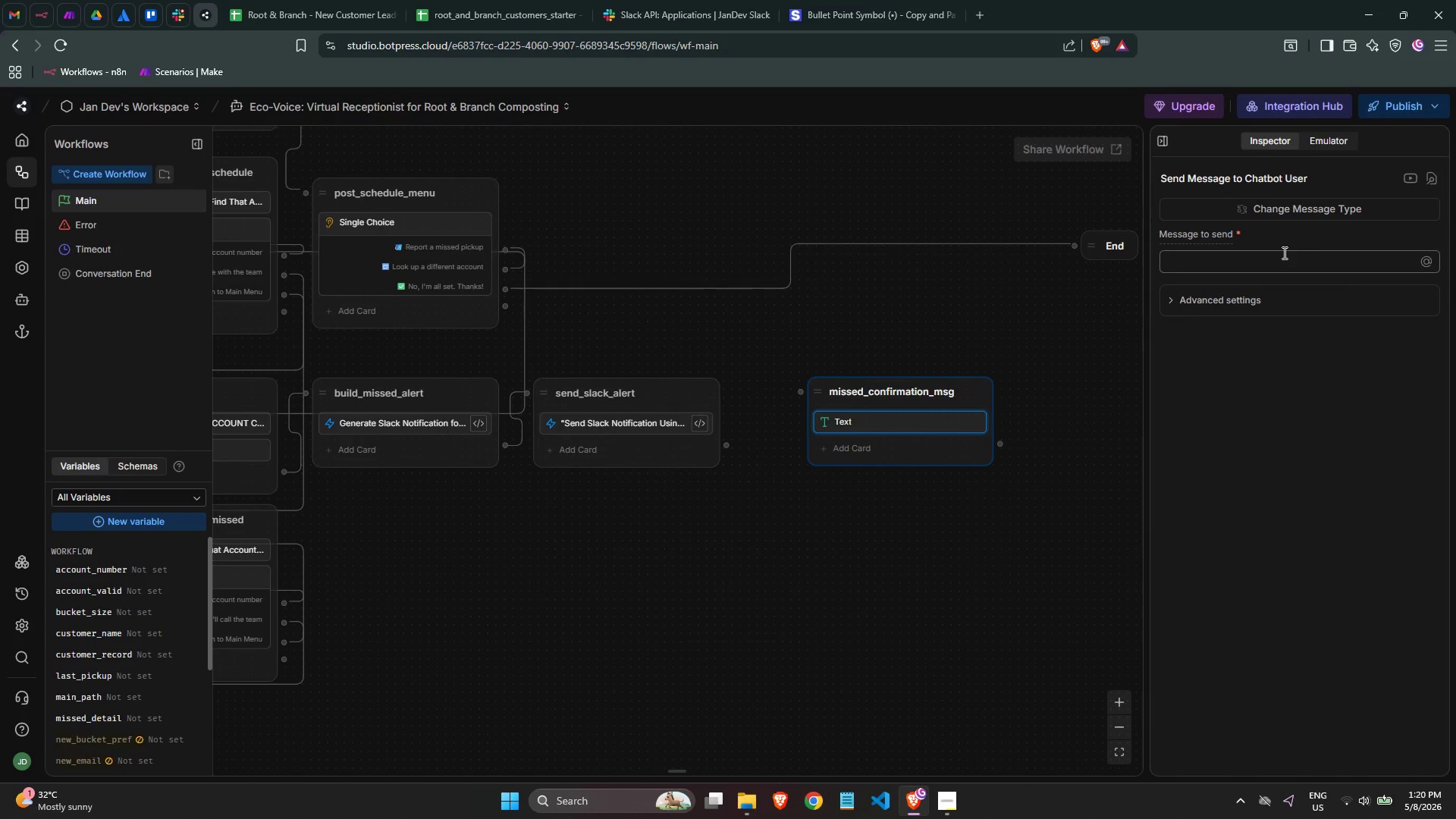 
left_click([1273, 264])
 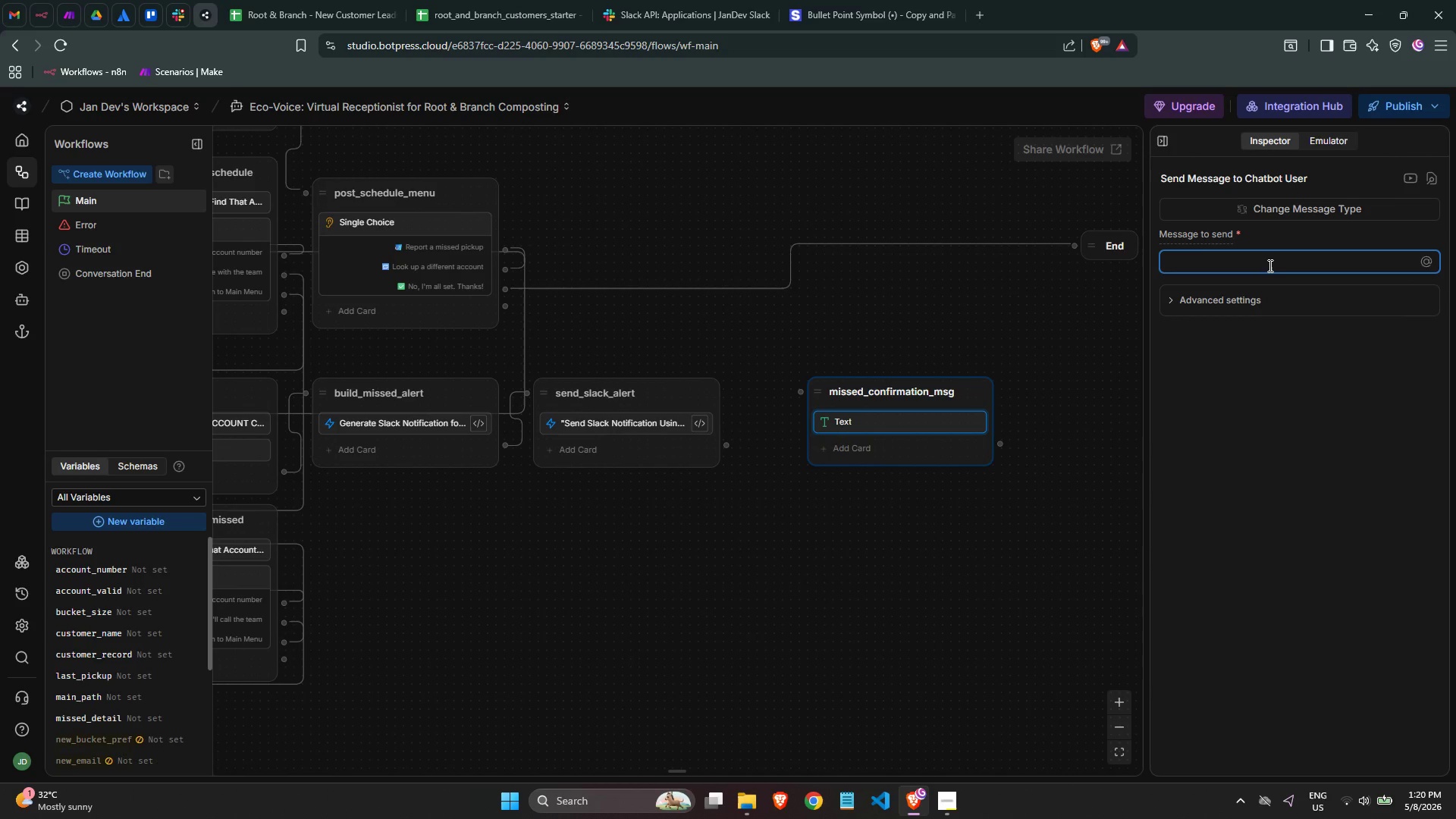 
key(Meta+MetaLeft)
 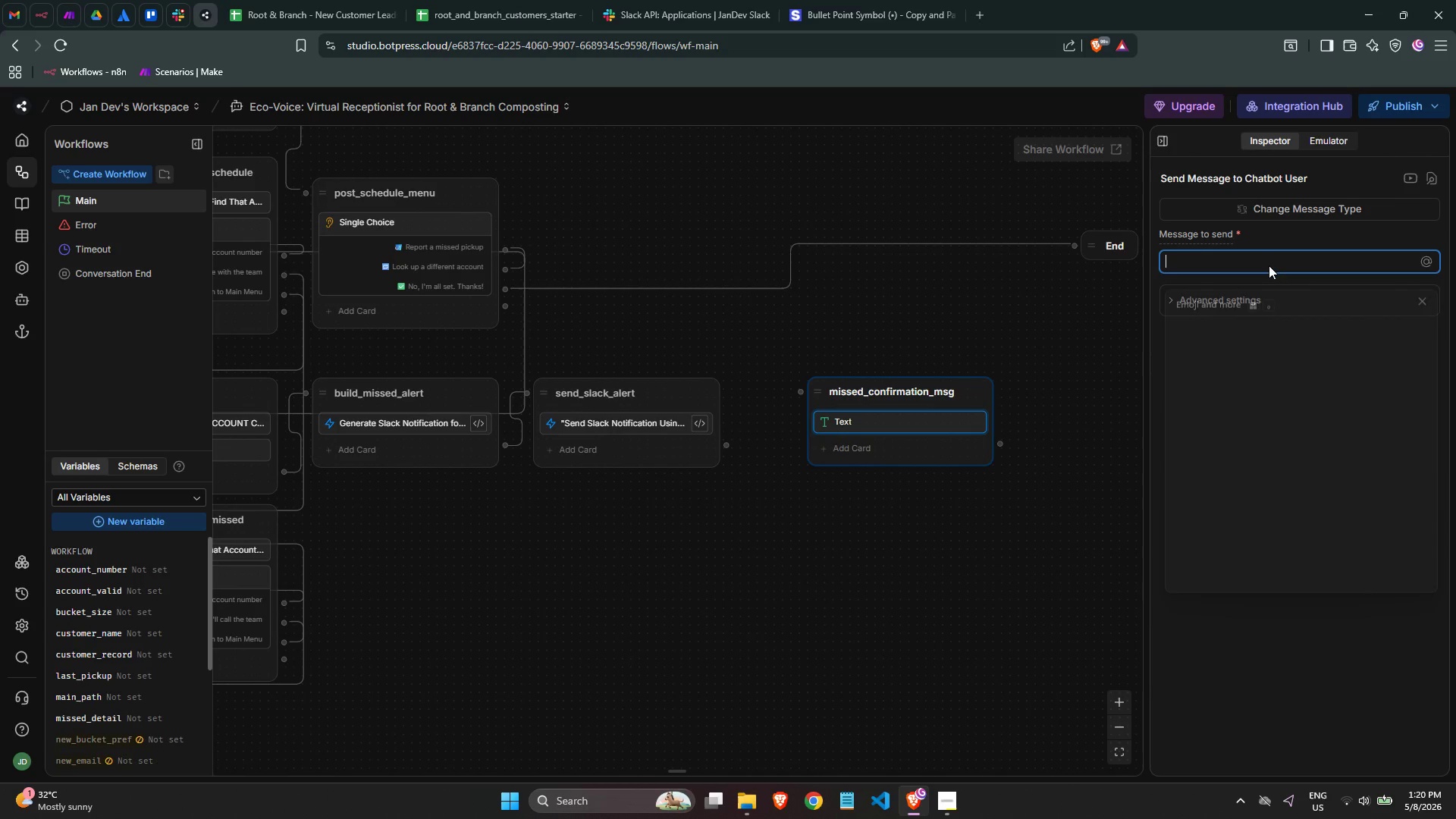 
key(Meta+Period)
 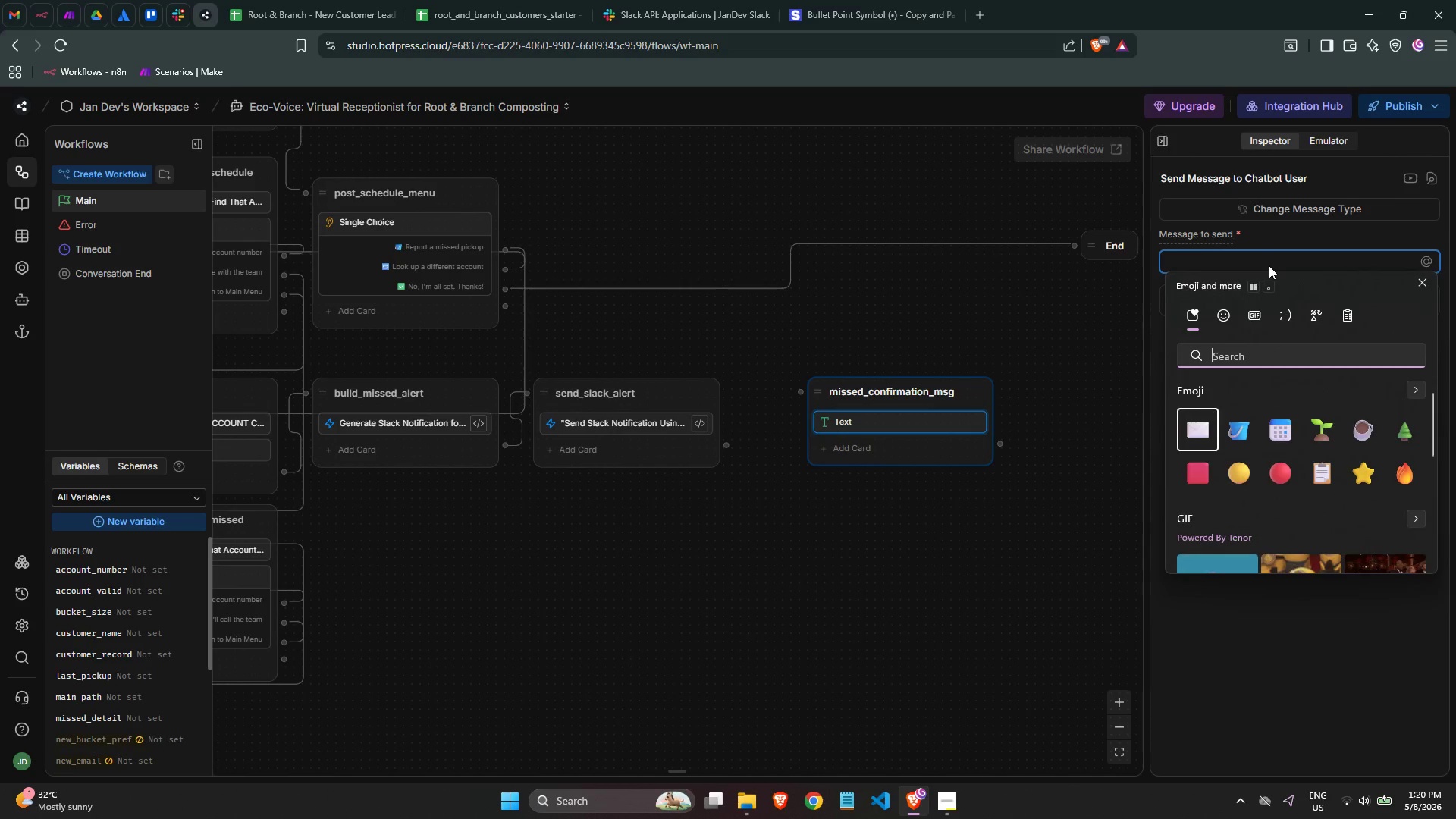 
type(cj)
key(Backspace)
type(heckk)
key(Backspace)
 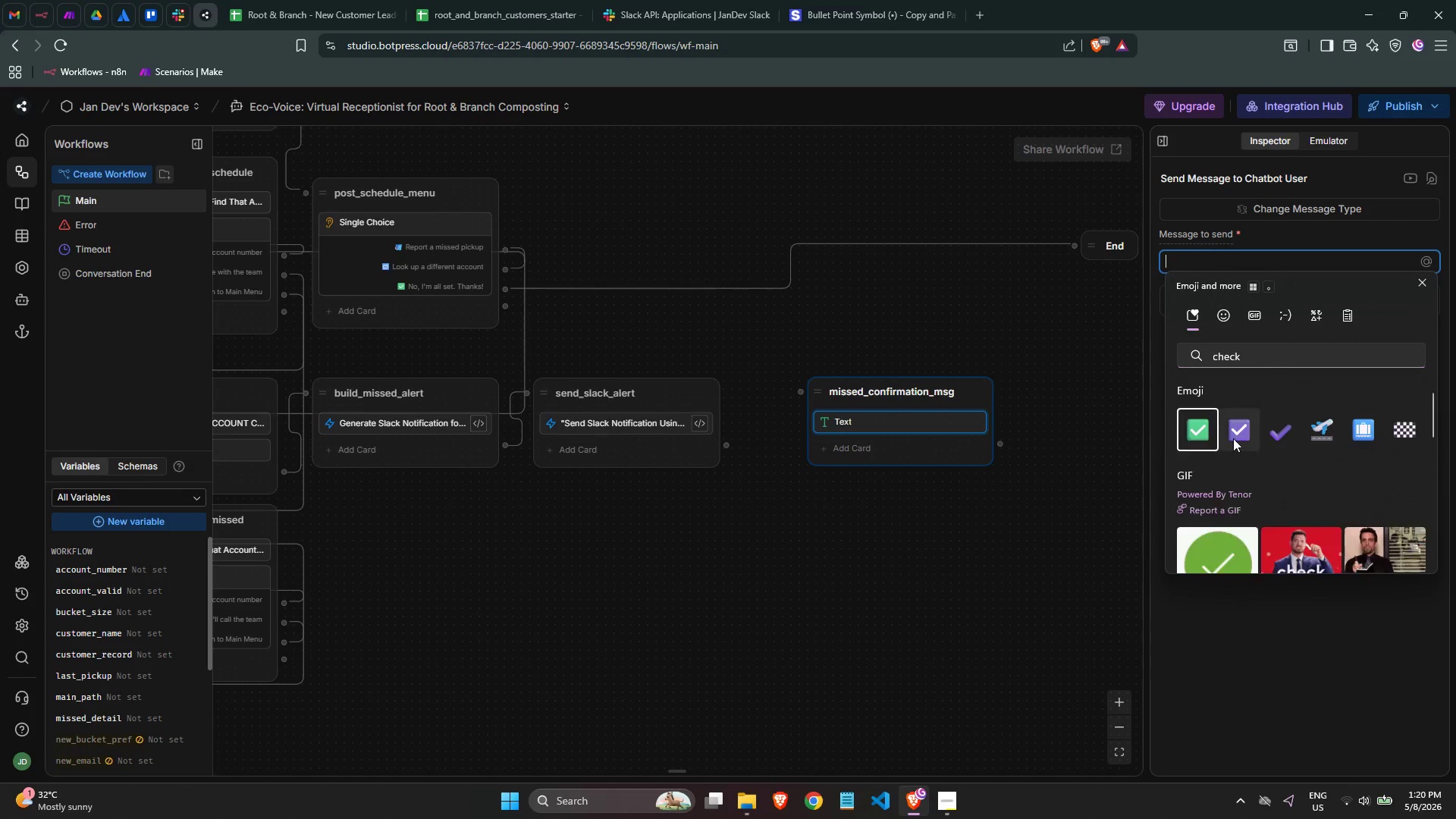 
type( MISs)
key(Backspace)
type(E)
key(Backspace)
type(SED PIK)
key(Backspace)
type(CKUP LOGGED)
 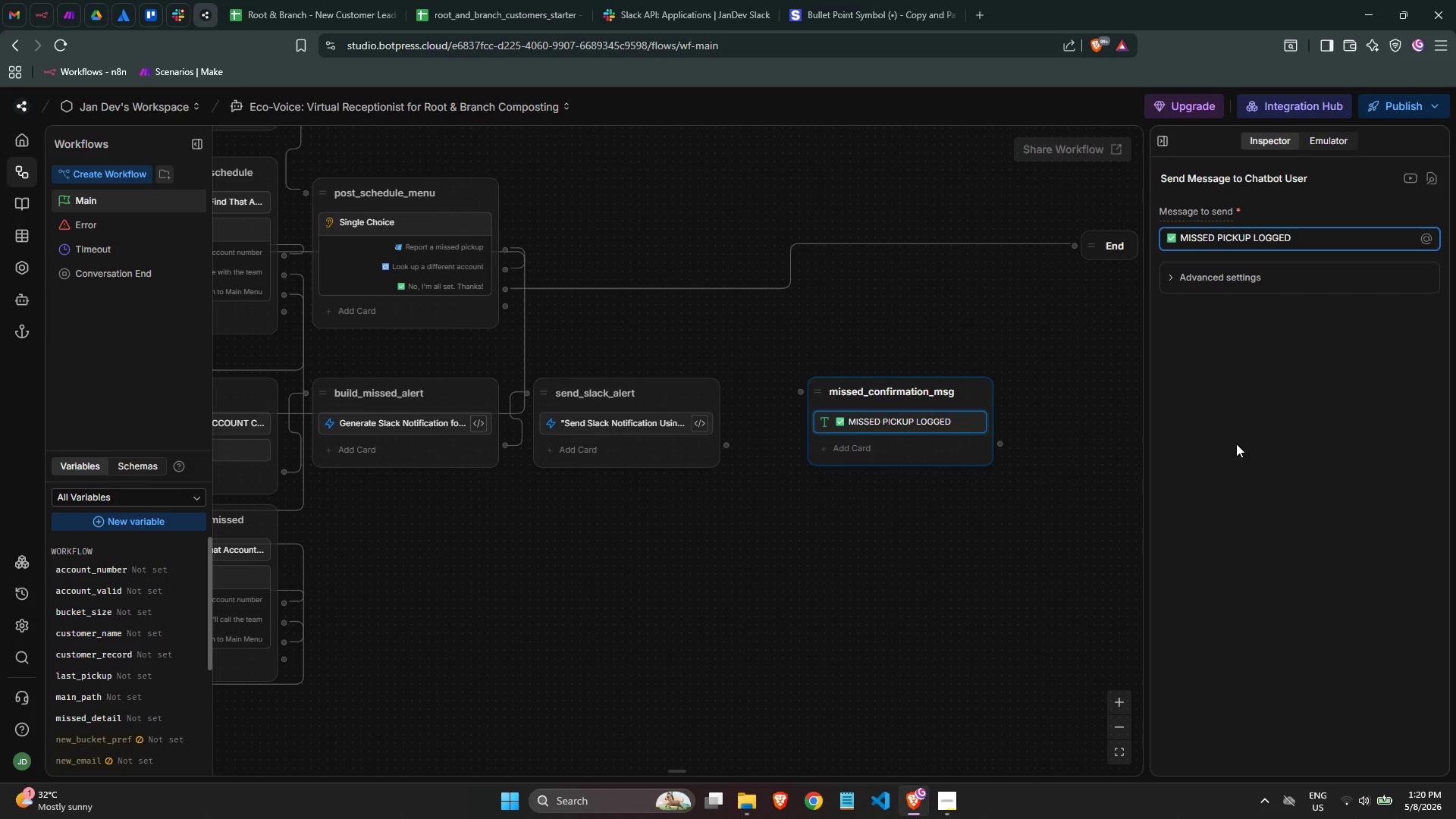 
key(Enter)
 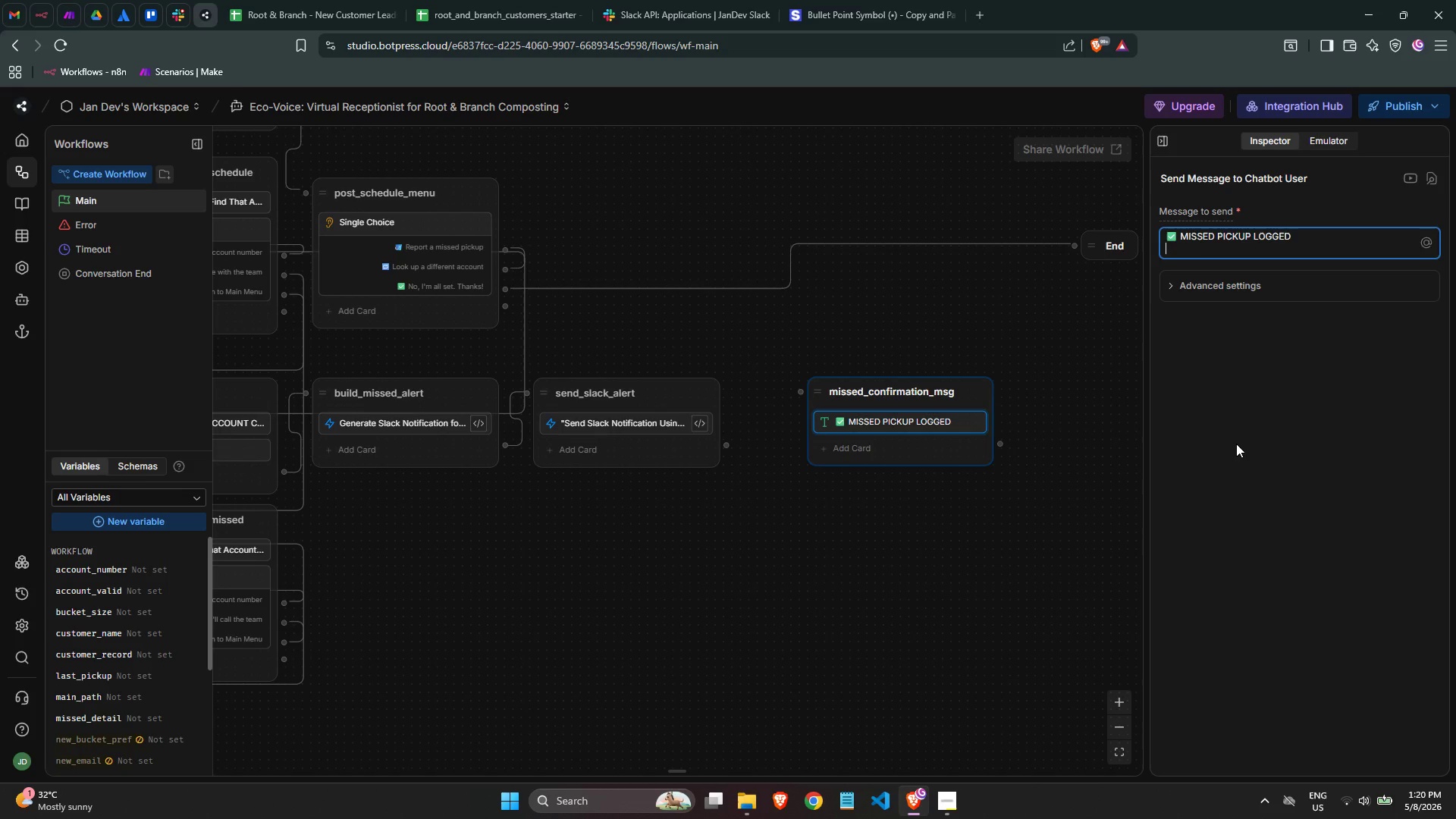 
hold_key(key=Equal, duration=1.24)
 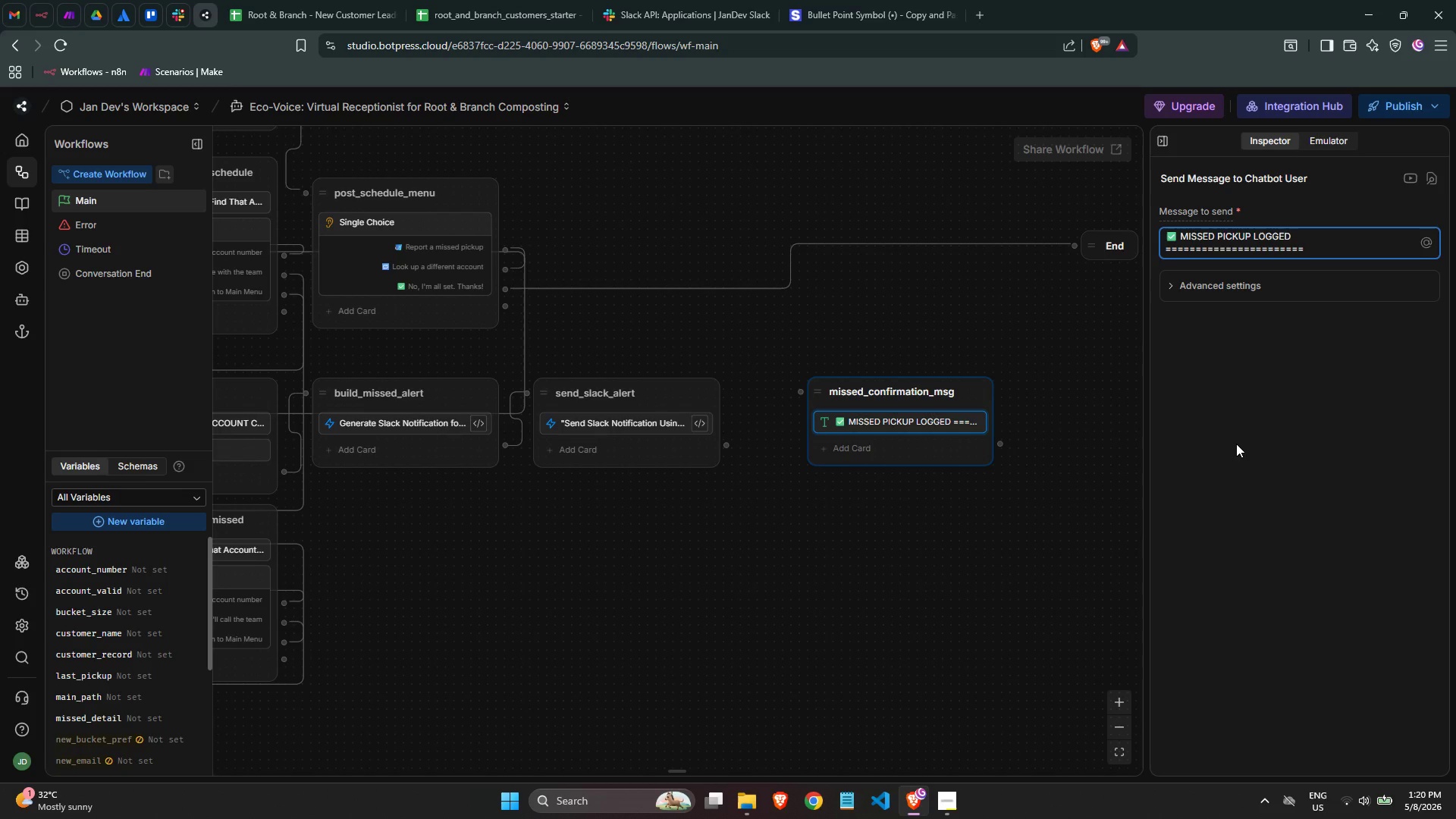 
key(Enter)
 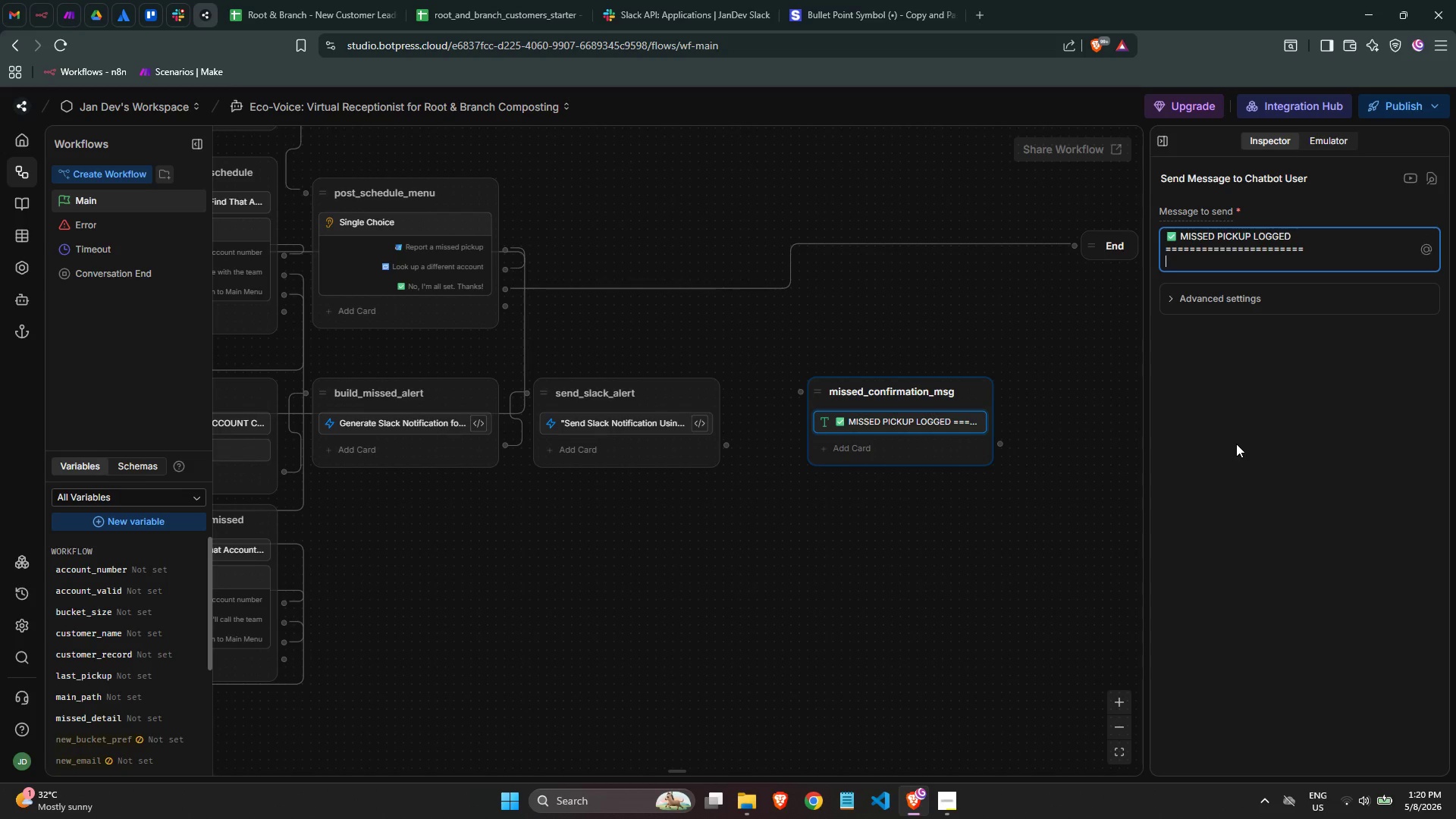 
type(Acci)
key(Backspace)
type(ount: {{wor)
 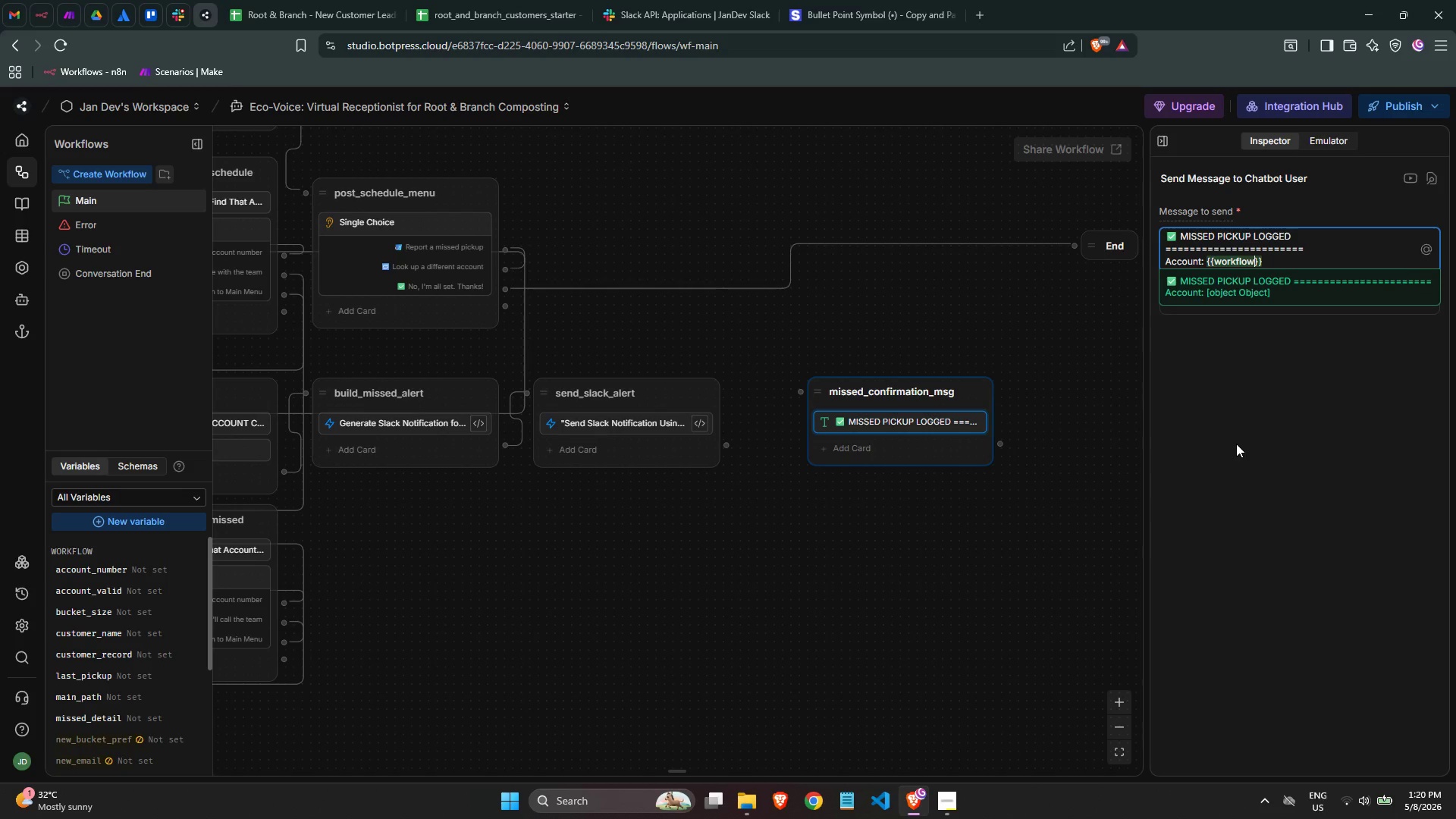 
 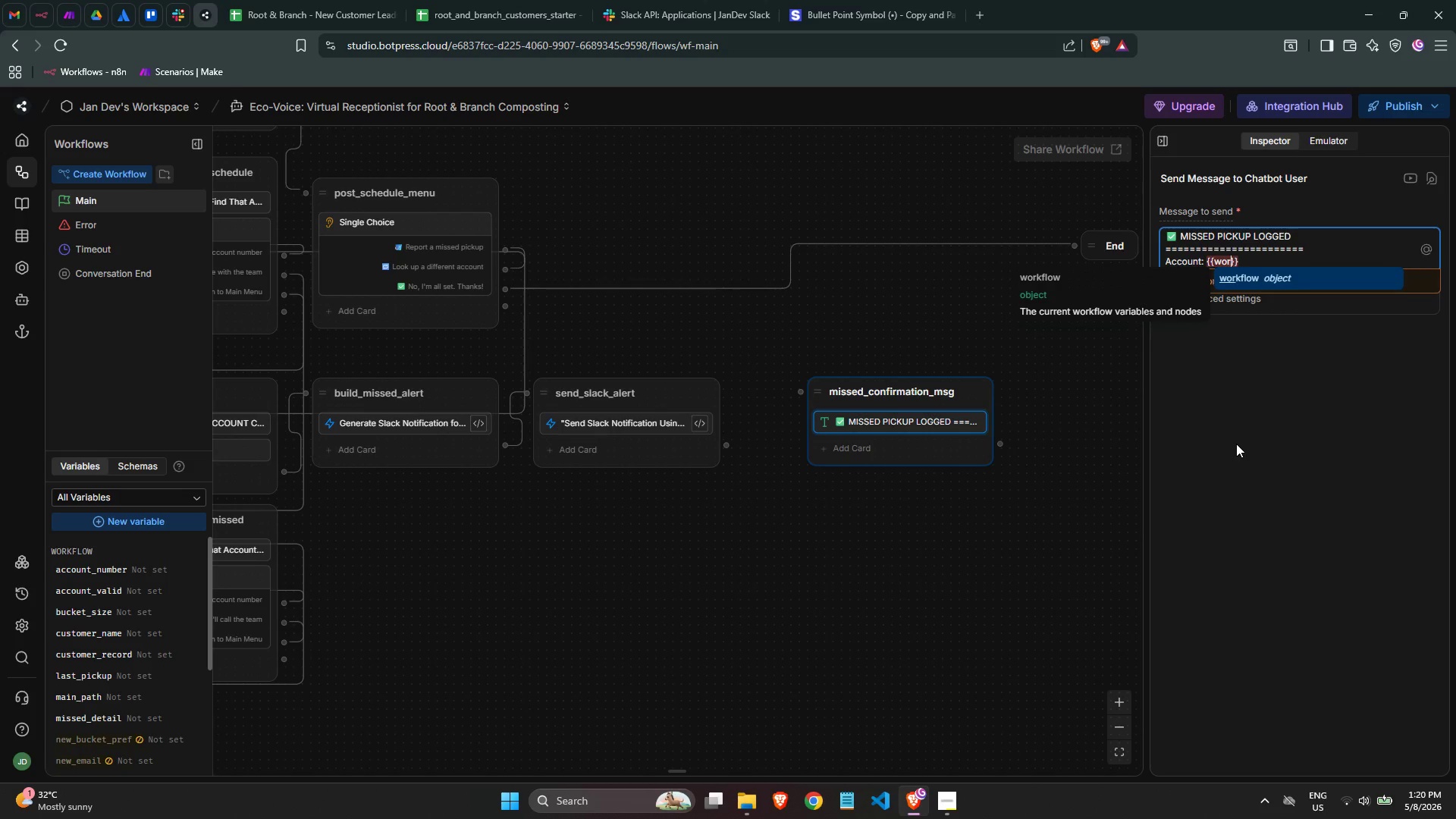 
key(Enter)
 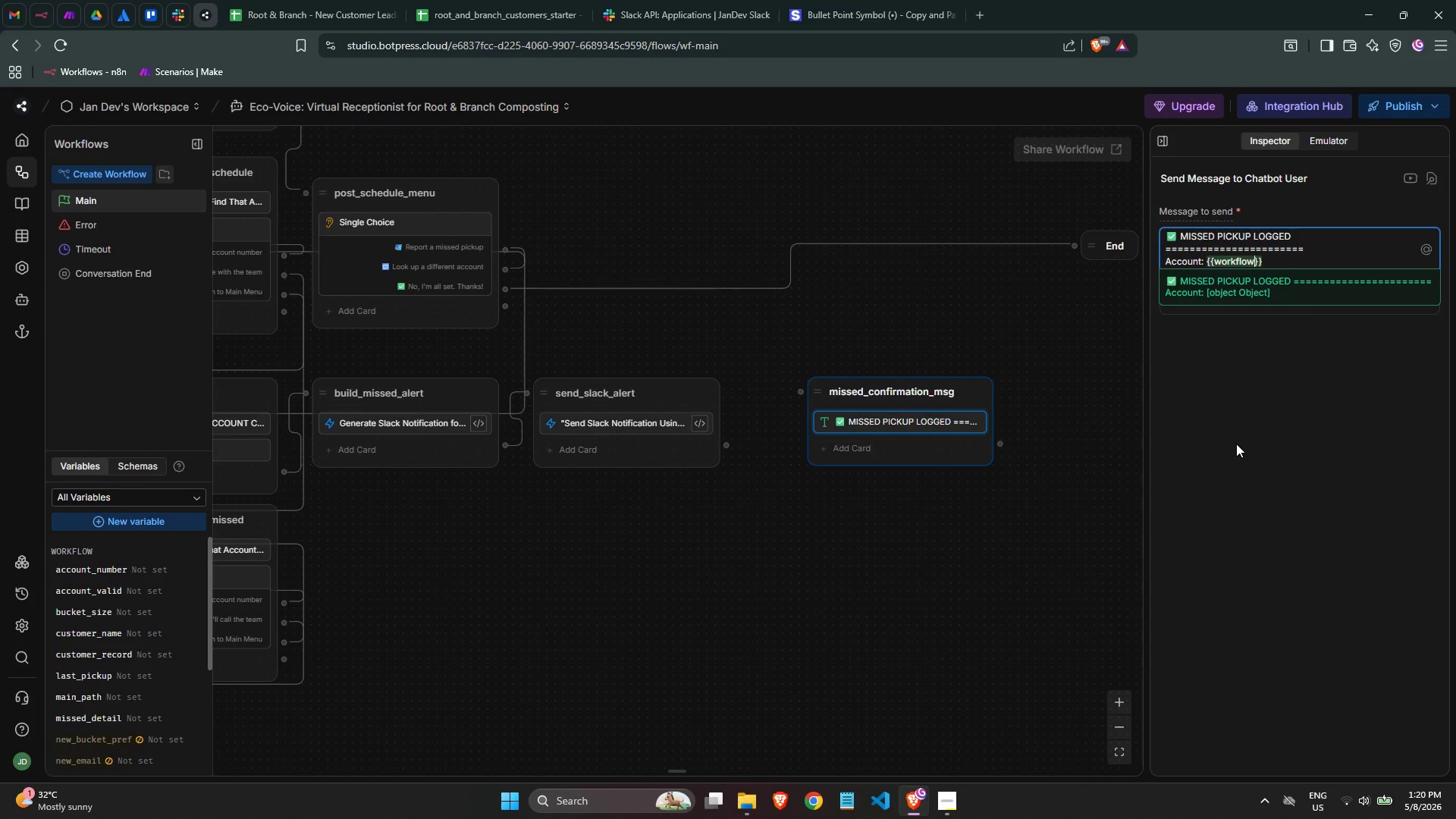 
type(.acco)
 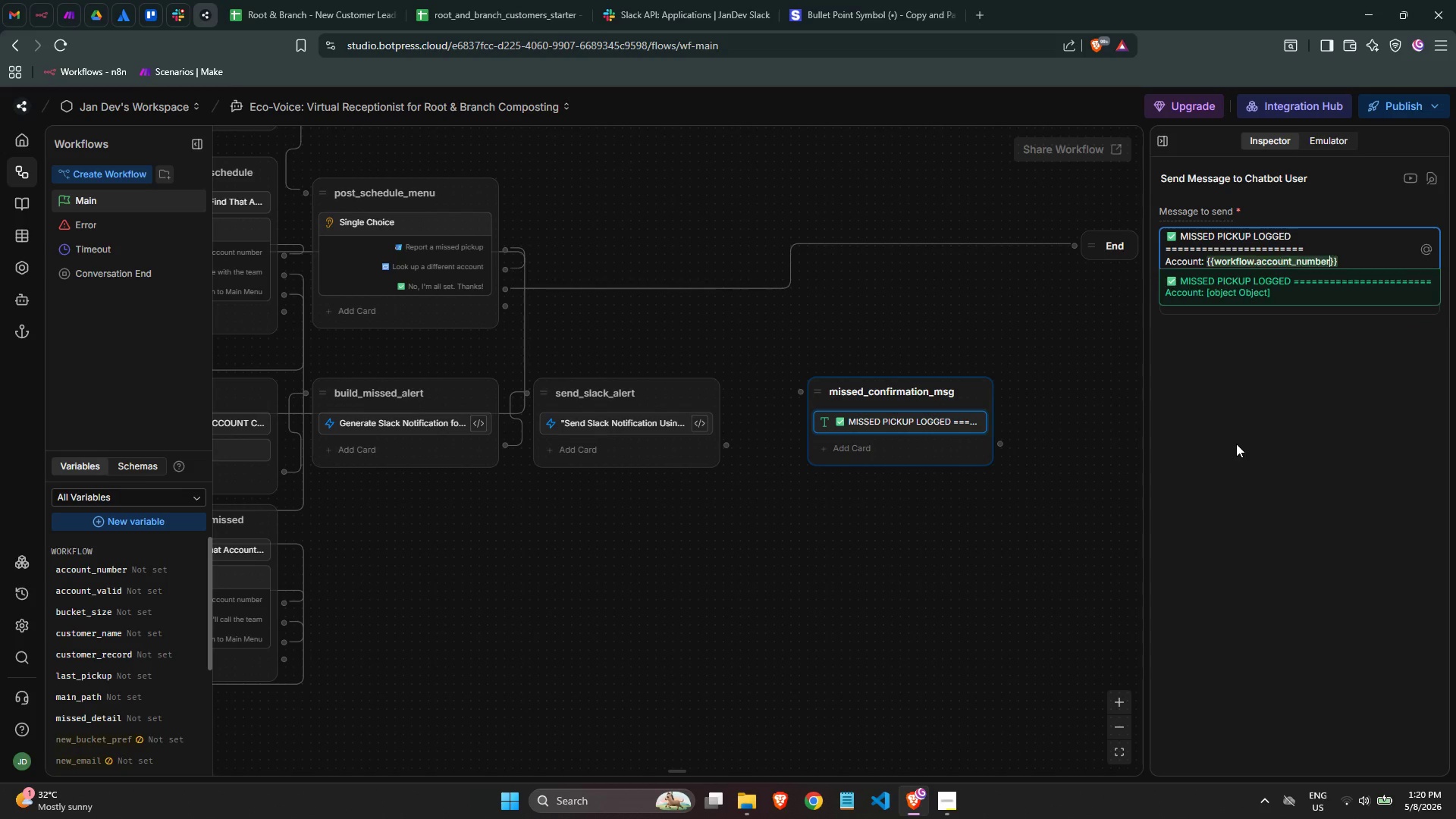 
key(Enter)
 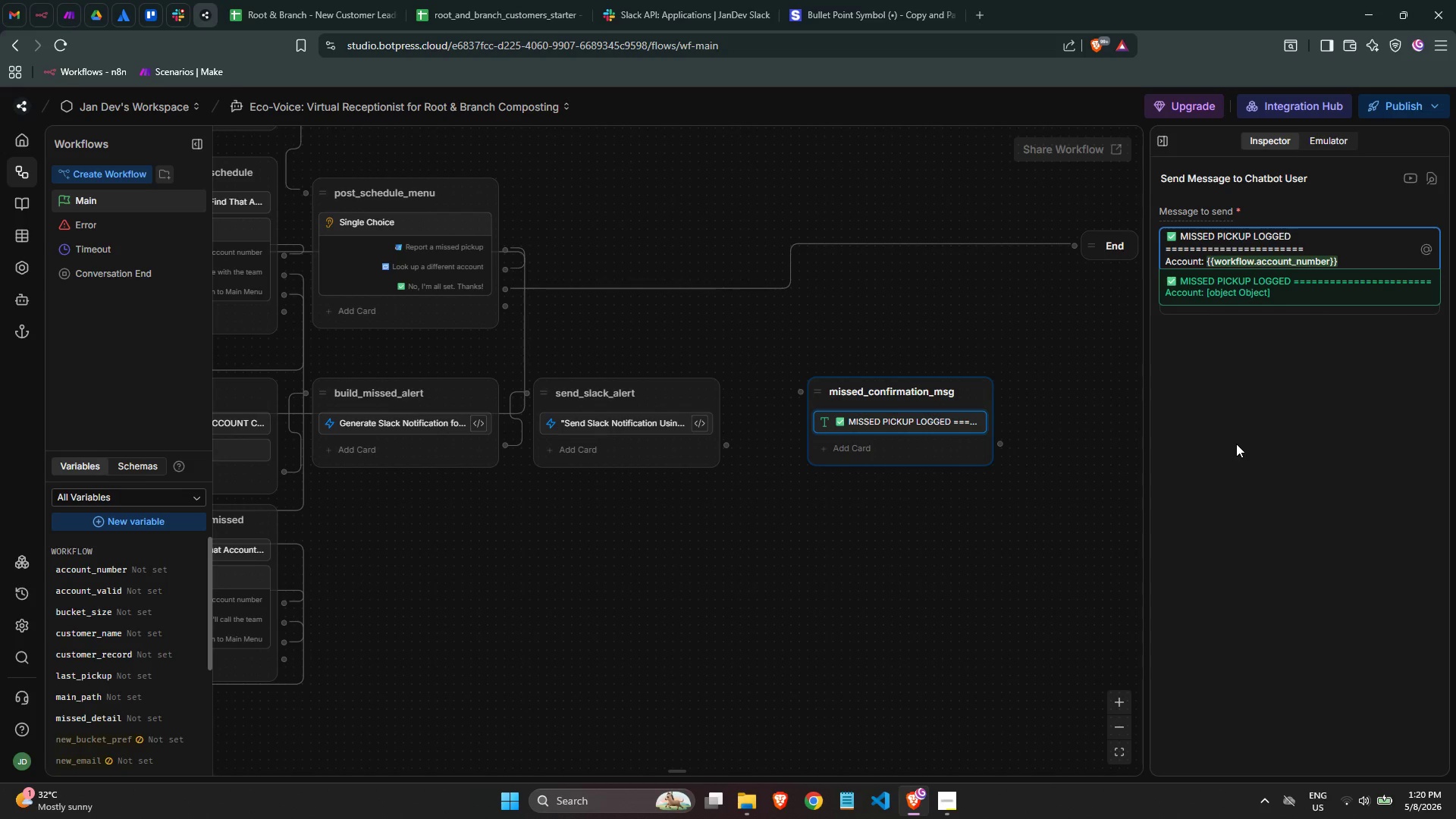 
key(ArrowRight)
 